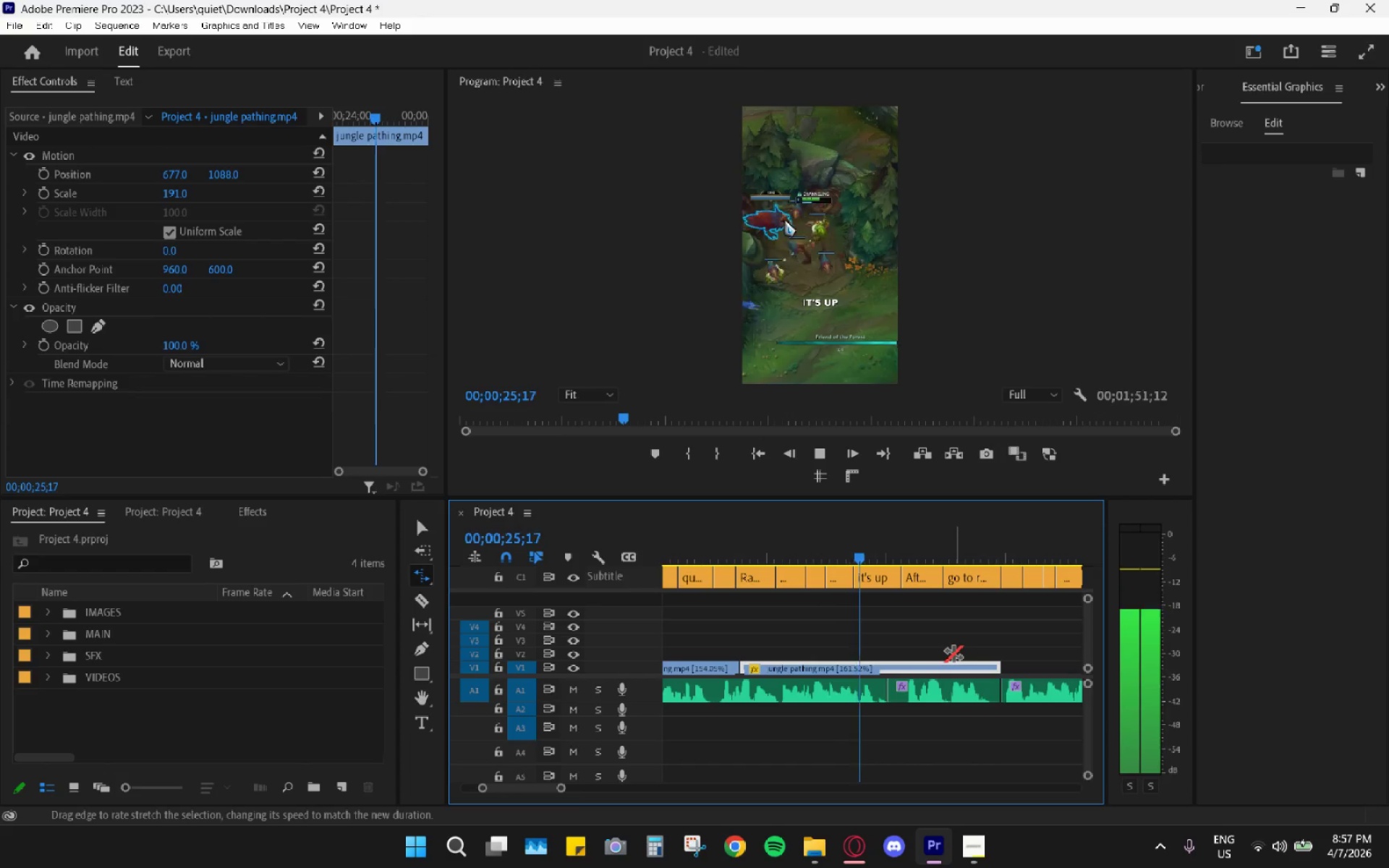 
key(Space)
 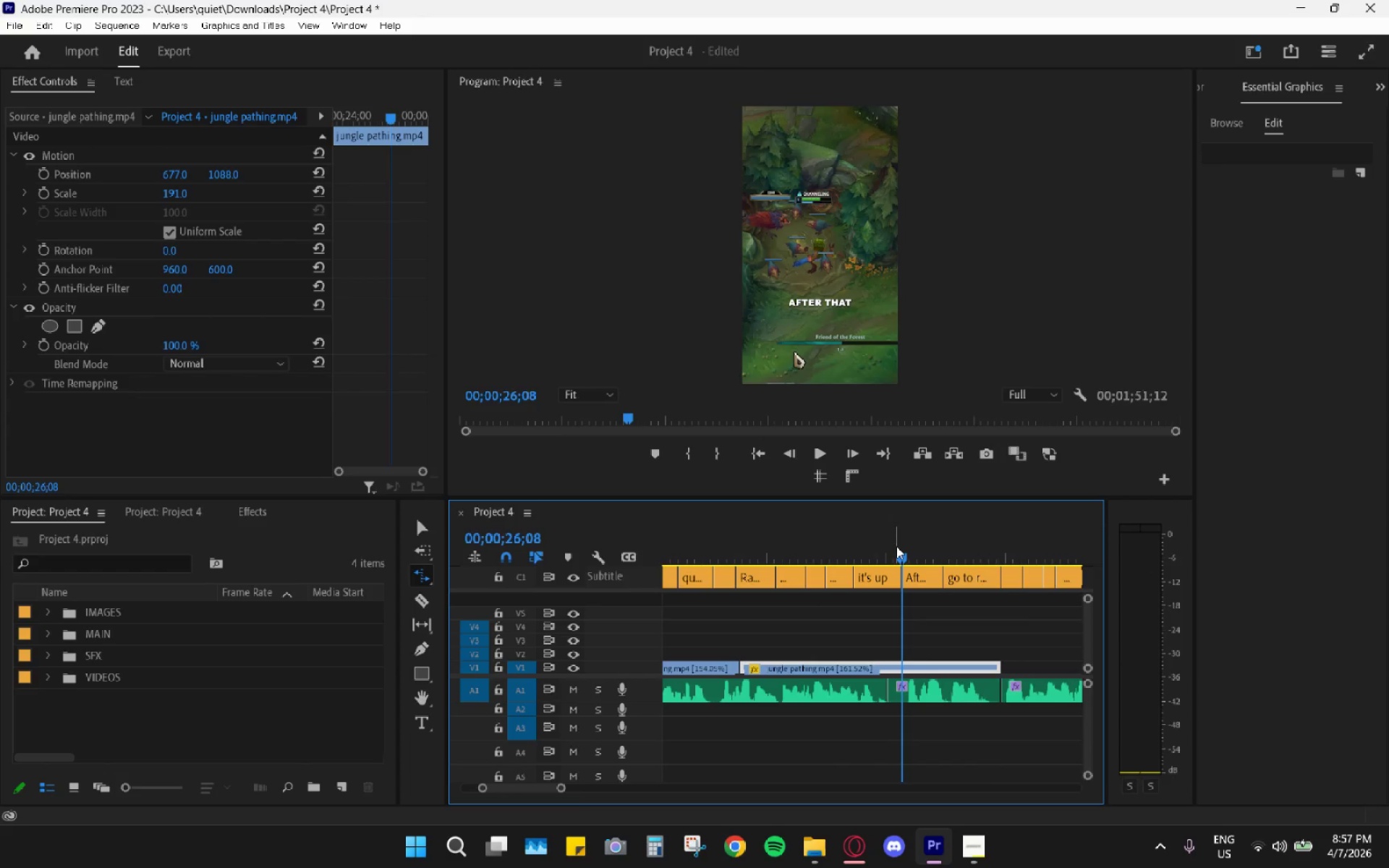 
left_click_drag(start_coordinate=[902, 557], to_coordinate=[872, 578])
 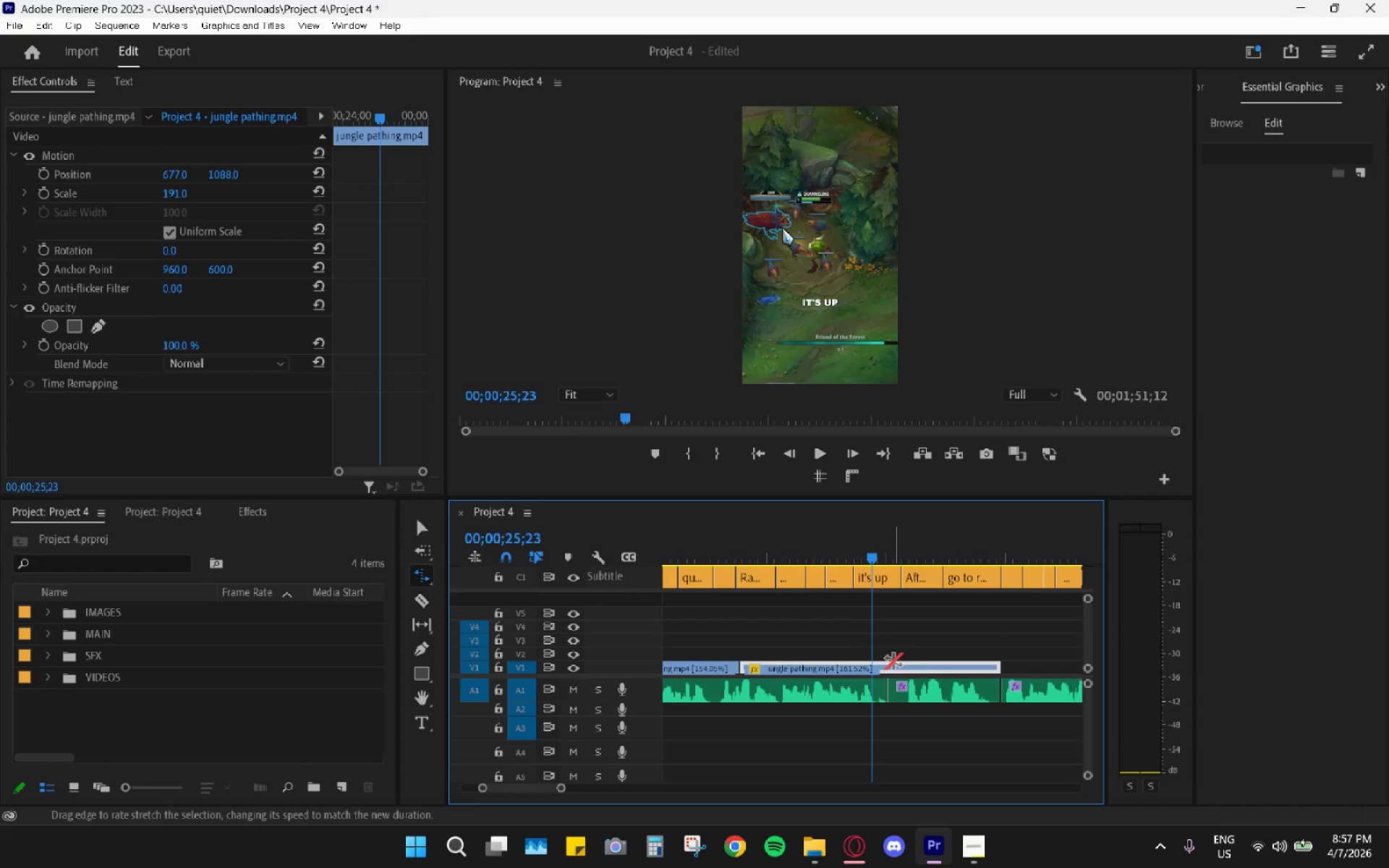 
key(C)
 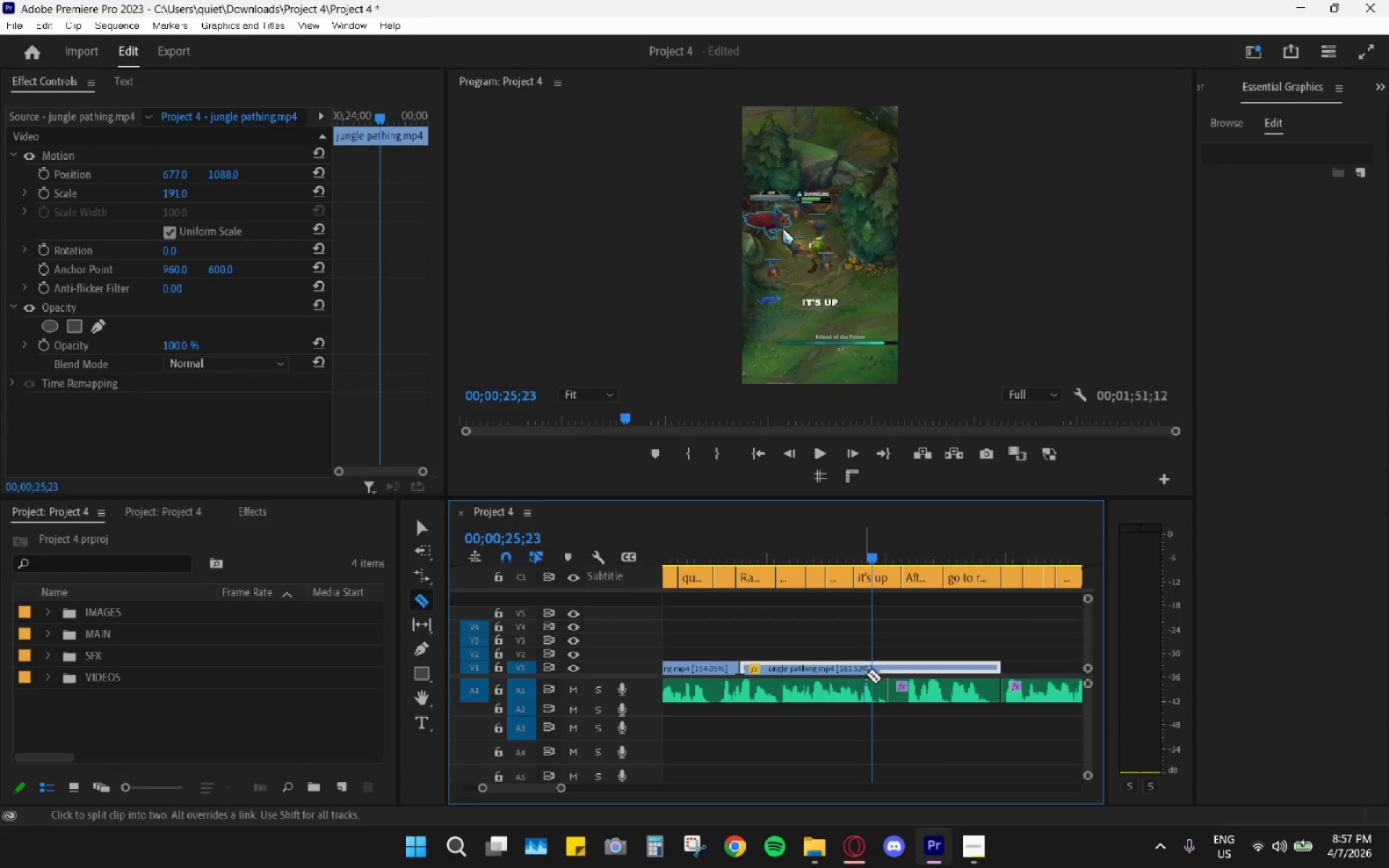 
left_click([875, 667])
 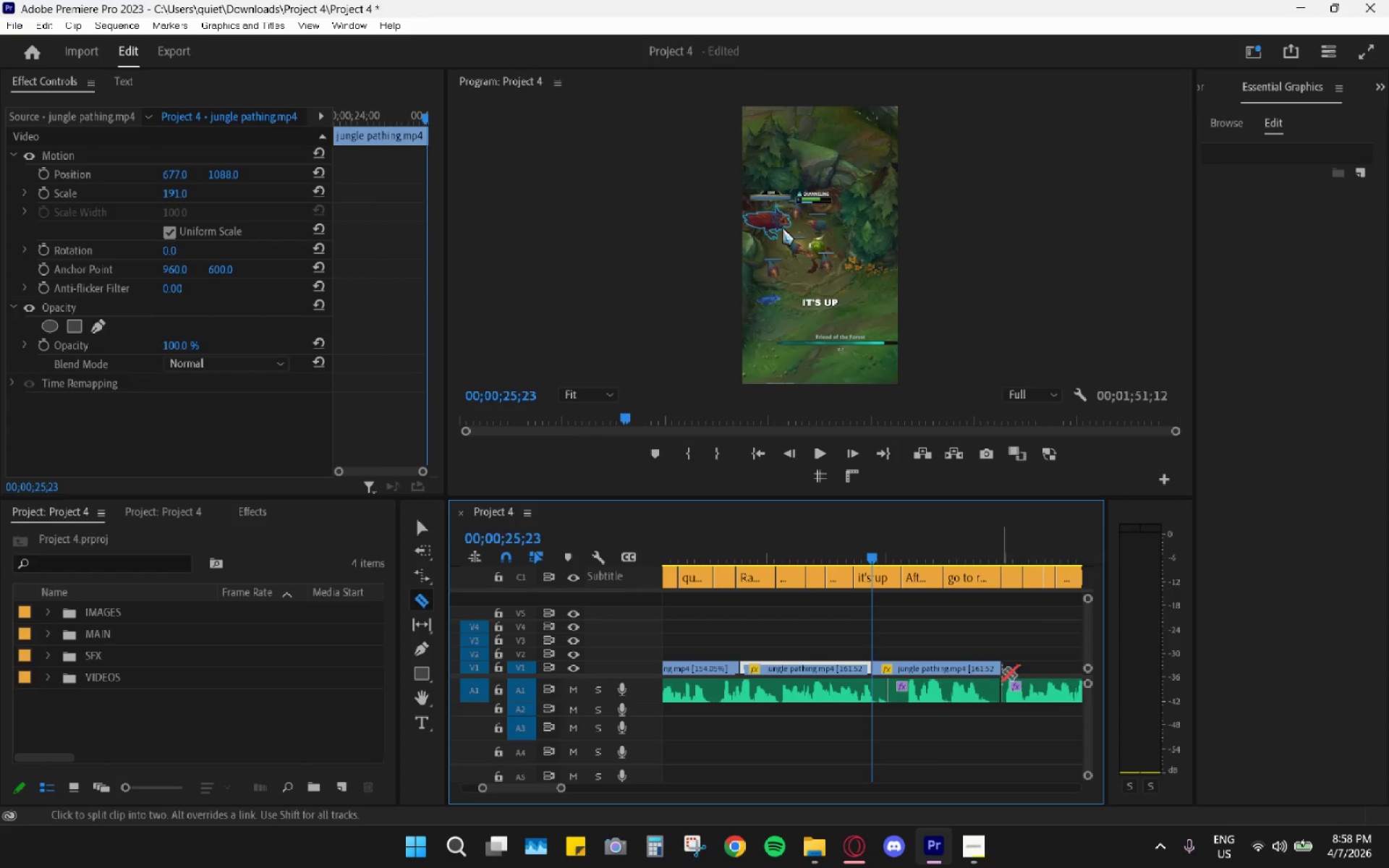 
key(R)
 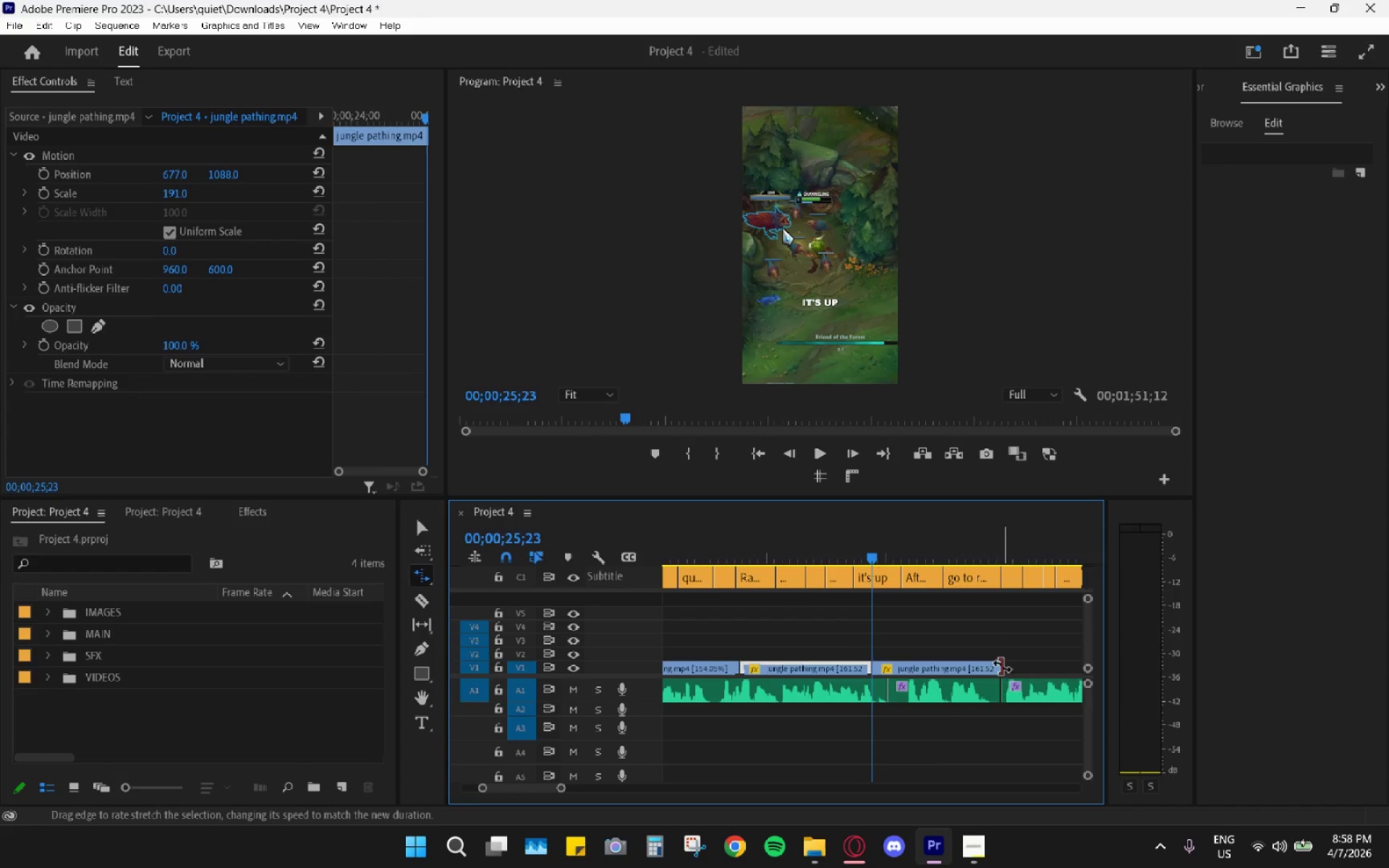 
left_click_drag(start_coordinate=[996, 665], to_coordinate=[959, 674])
 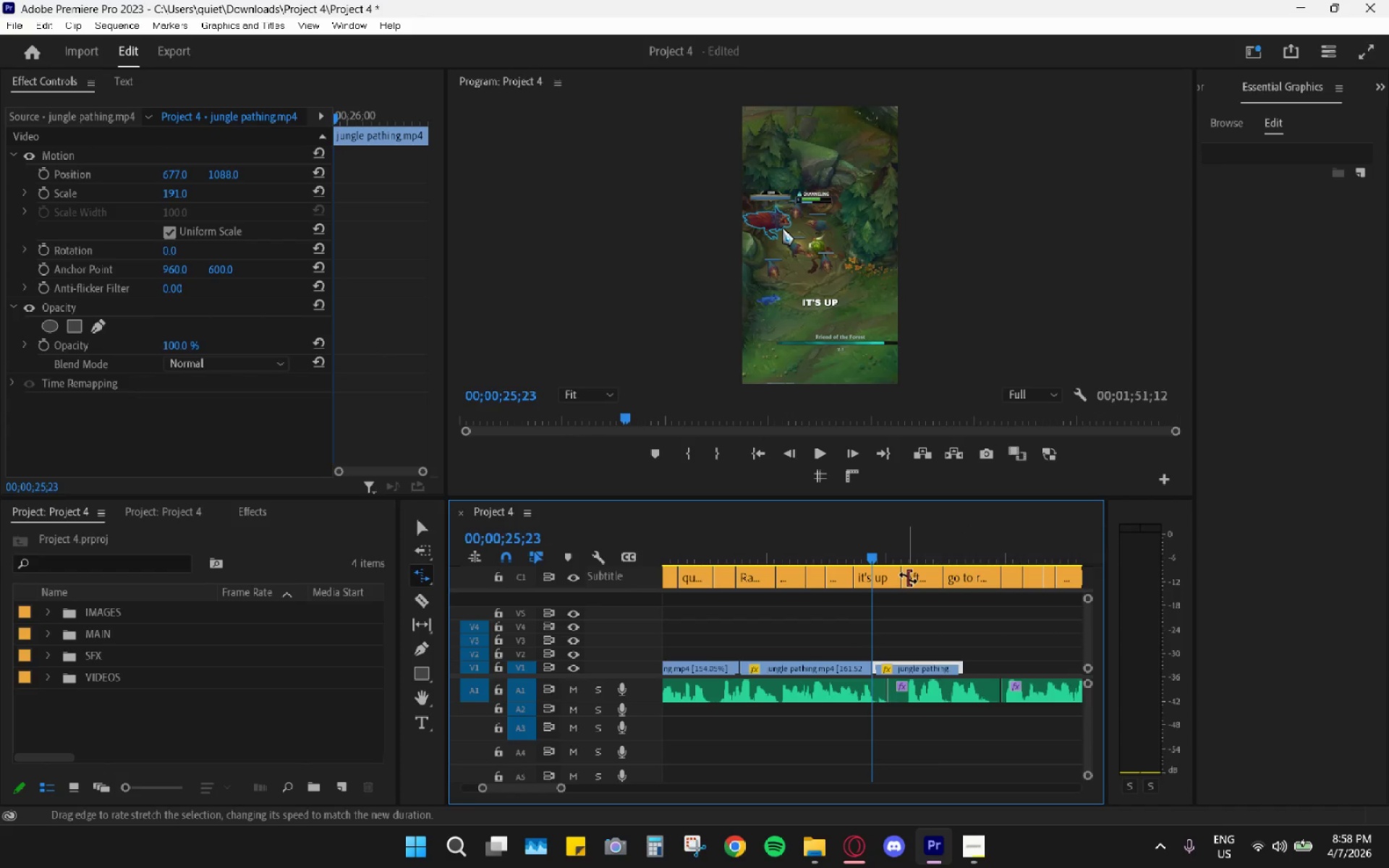 
key(Space)
 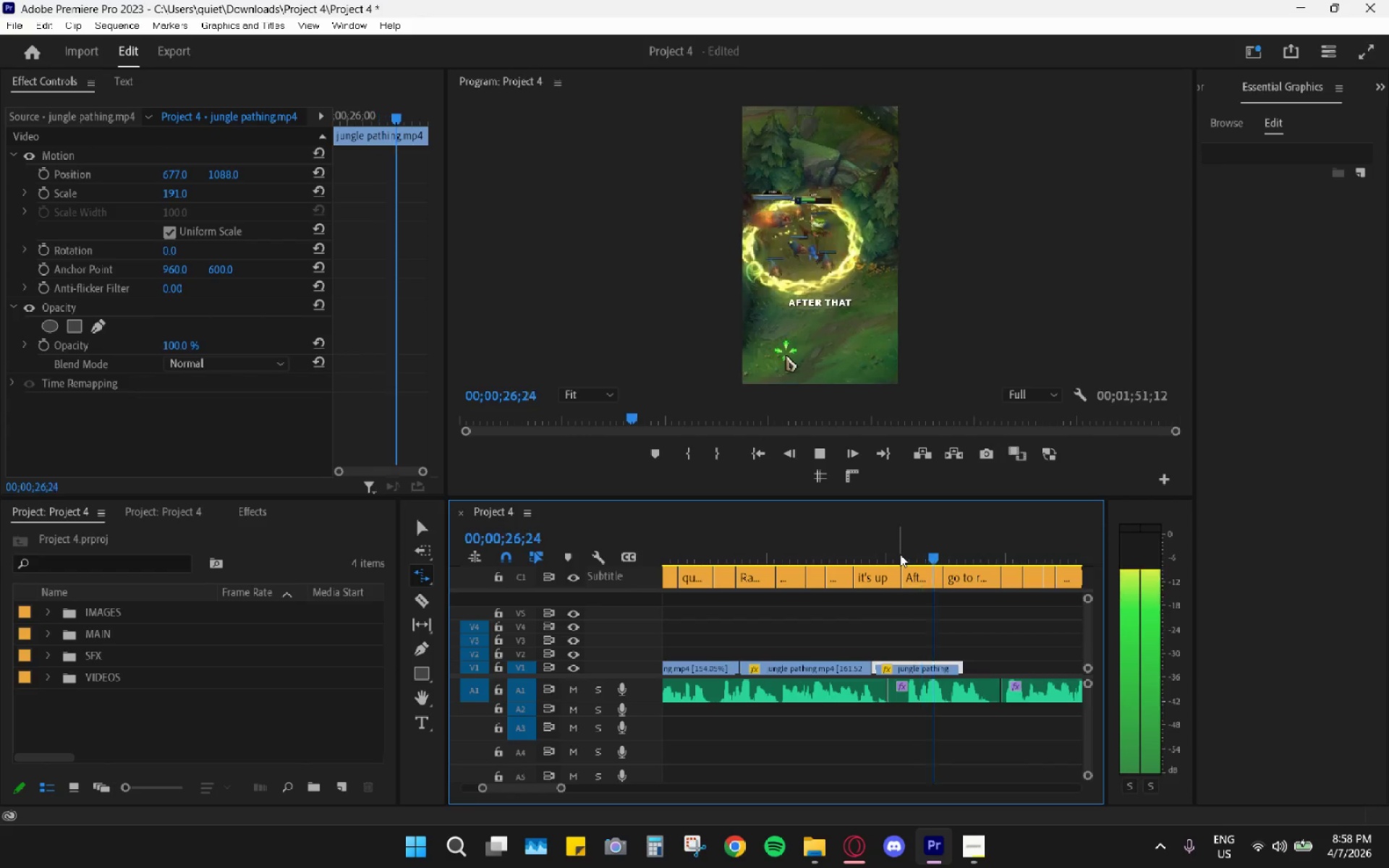 
key(Space)
 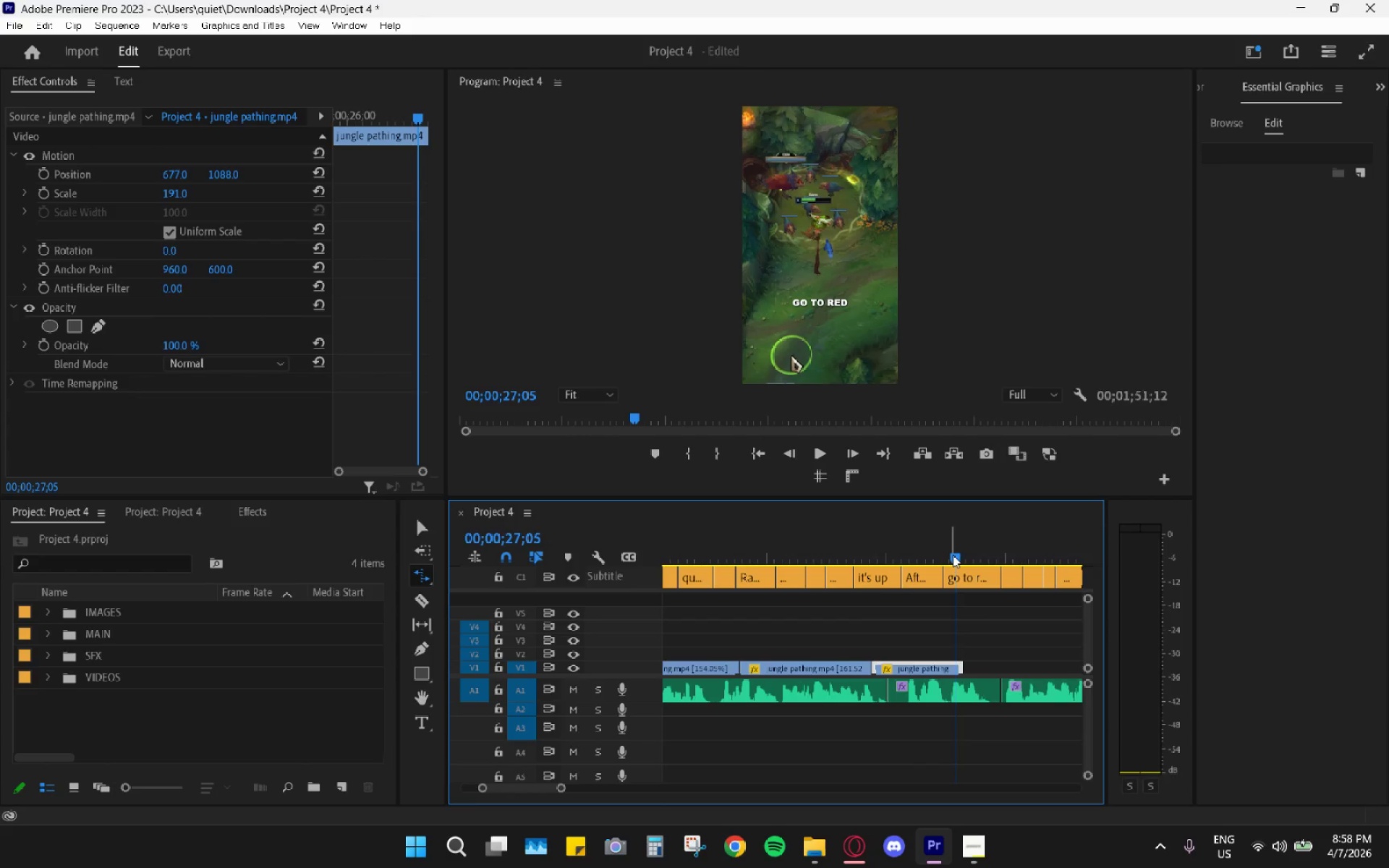 
left_click_drag(start_coordinate=[961, 555], to_coordinate=[752, 597])
 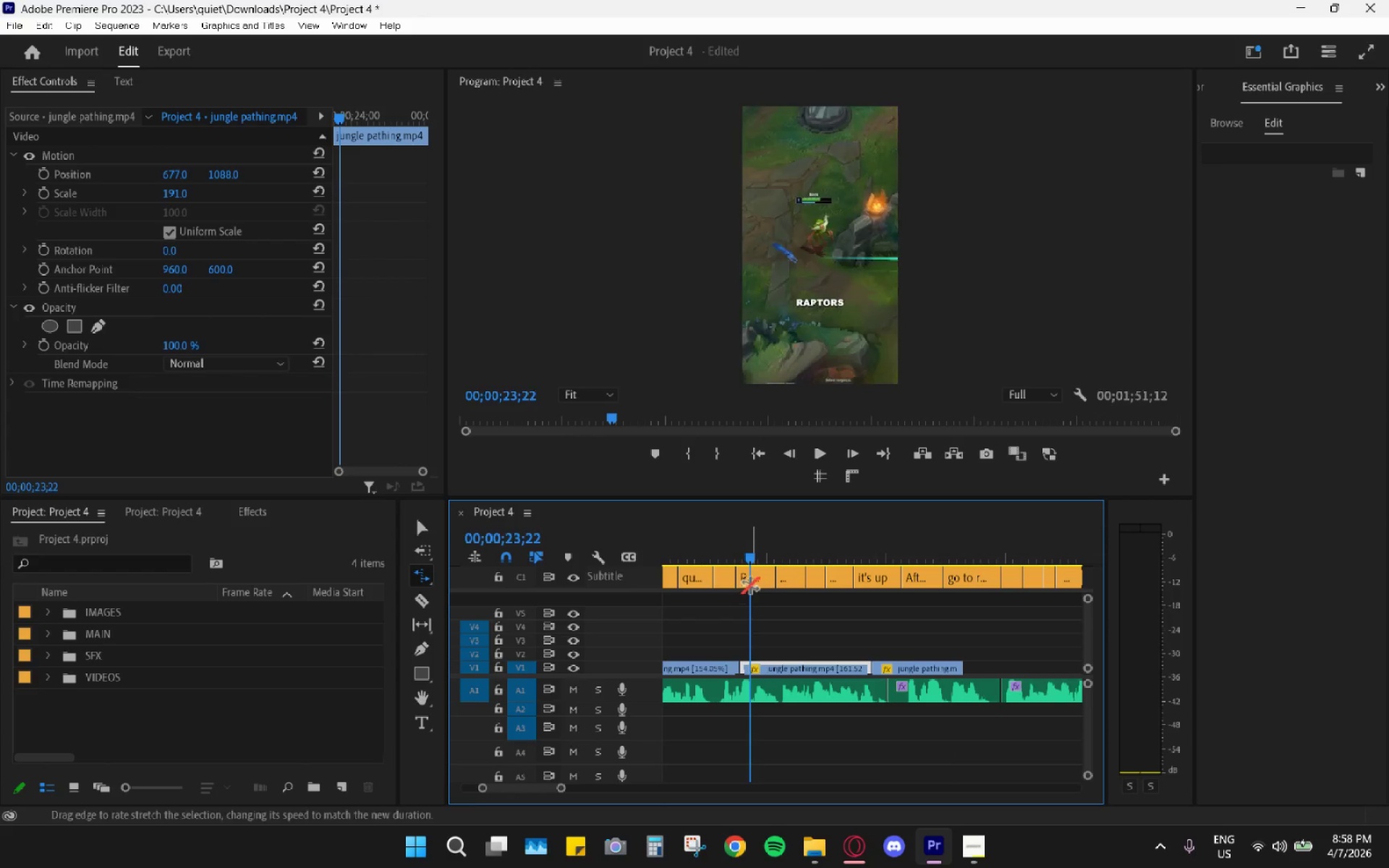 
key(Space)
 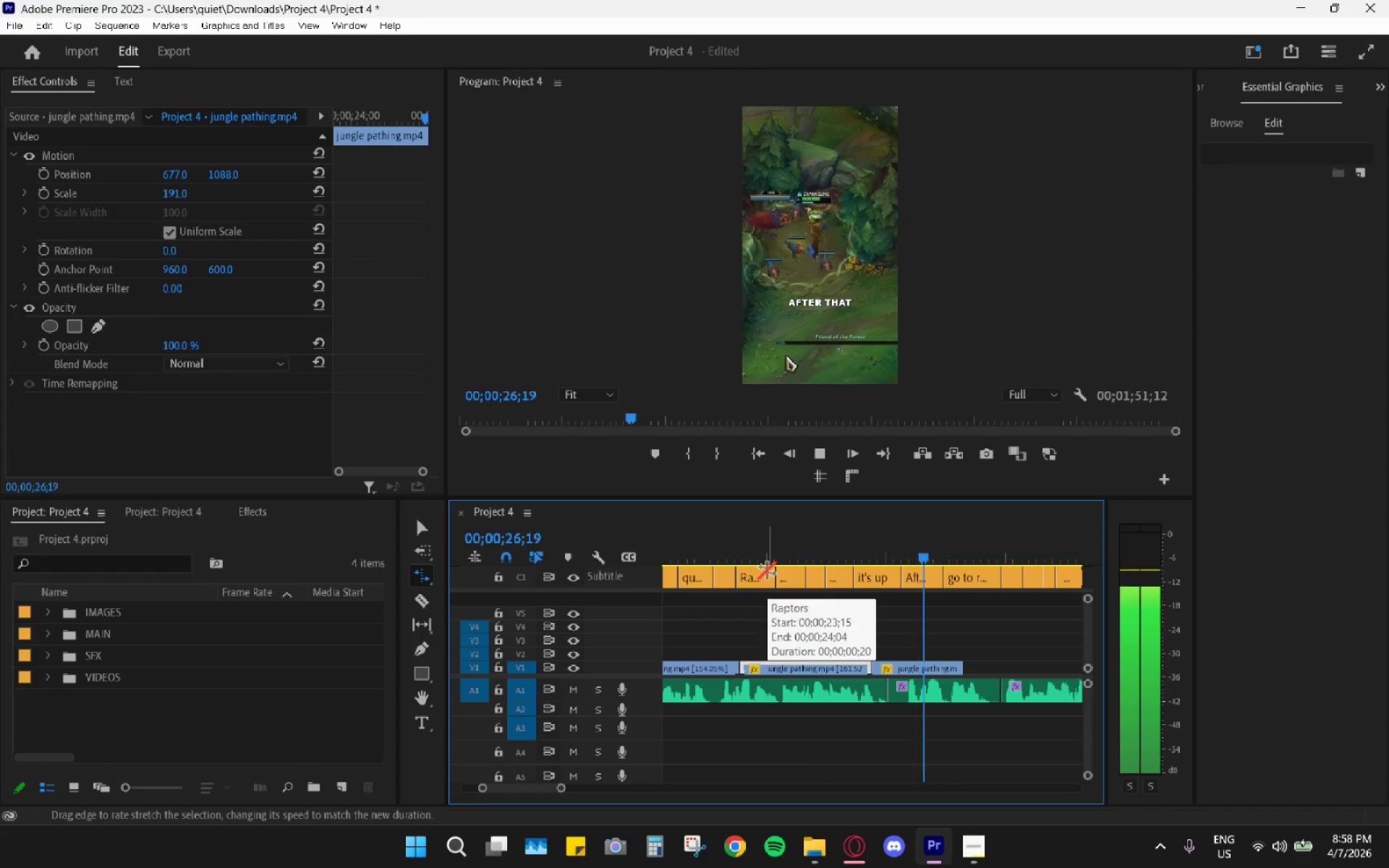 
key(Space)
 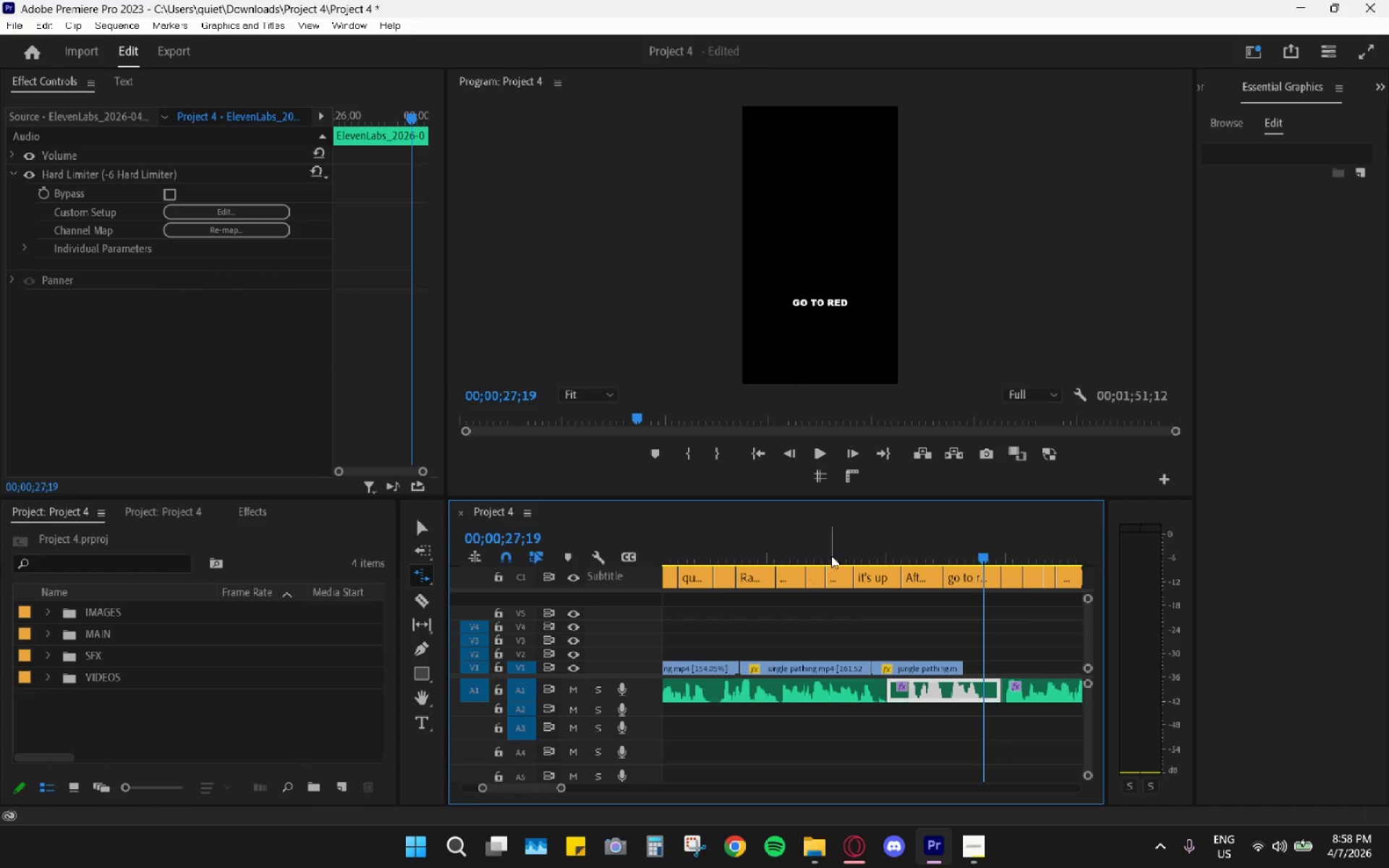 
key(Space)
 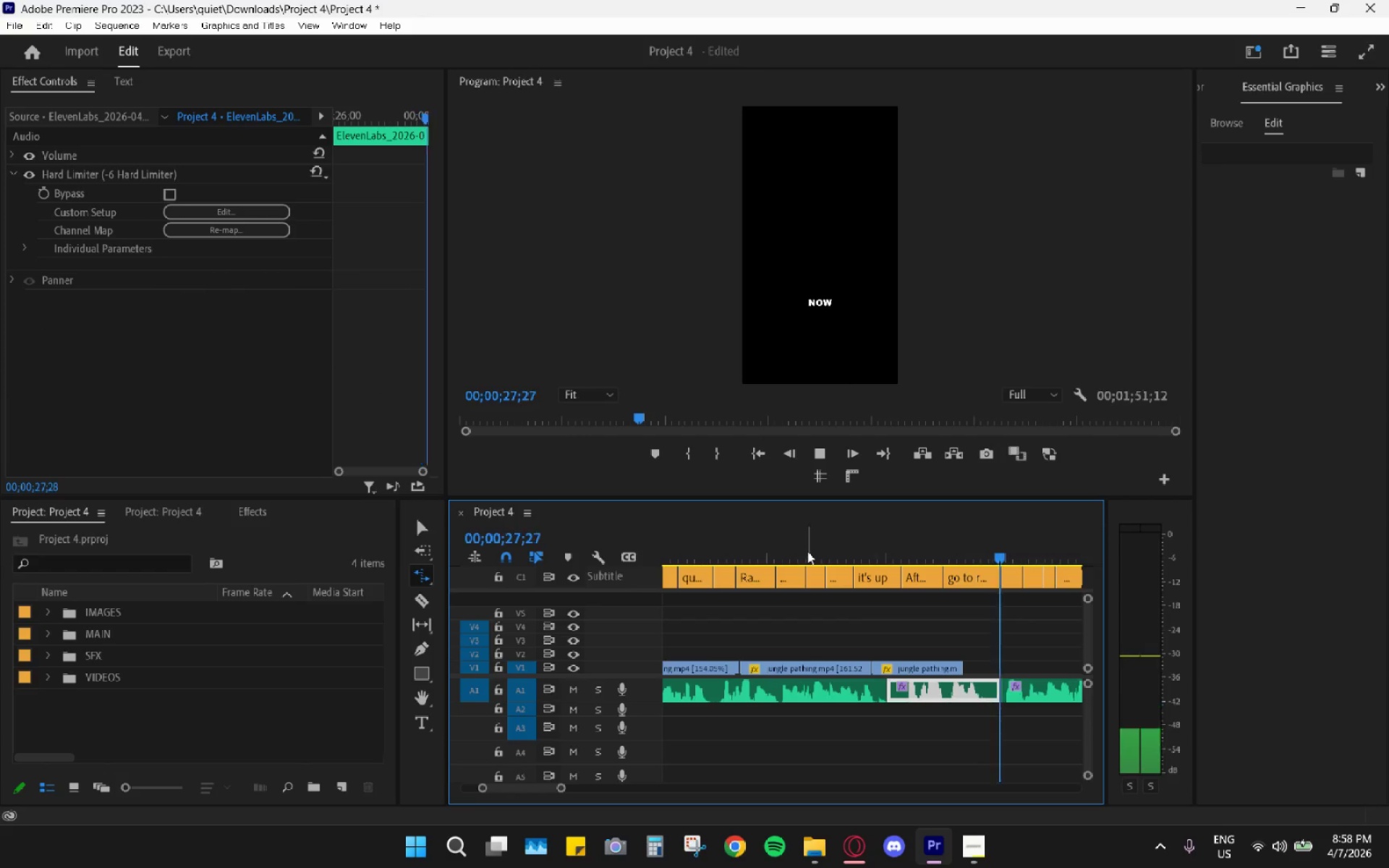 
key(Space)
 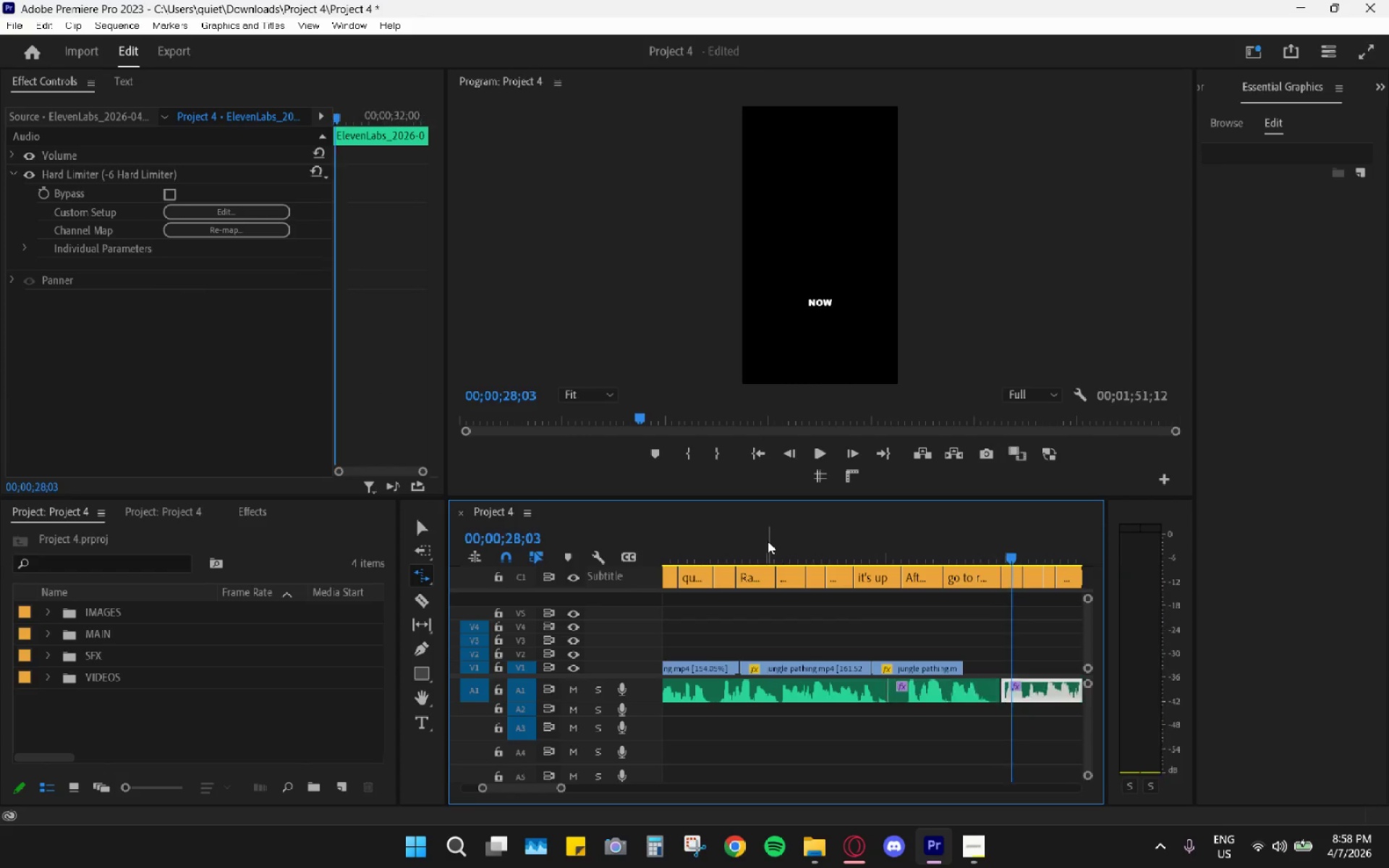 
left_click_drag(start_coordinate=[768, 541], to_coordinate=[757, 559])
 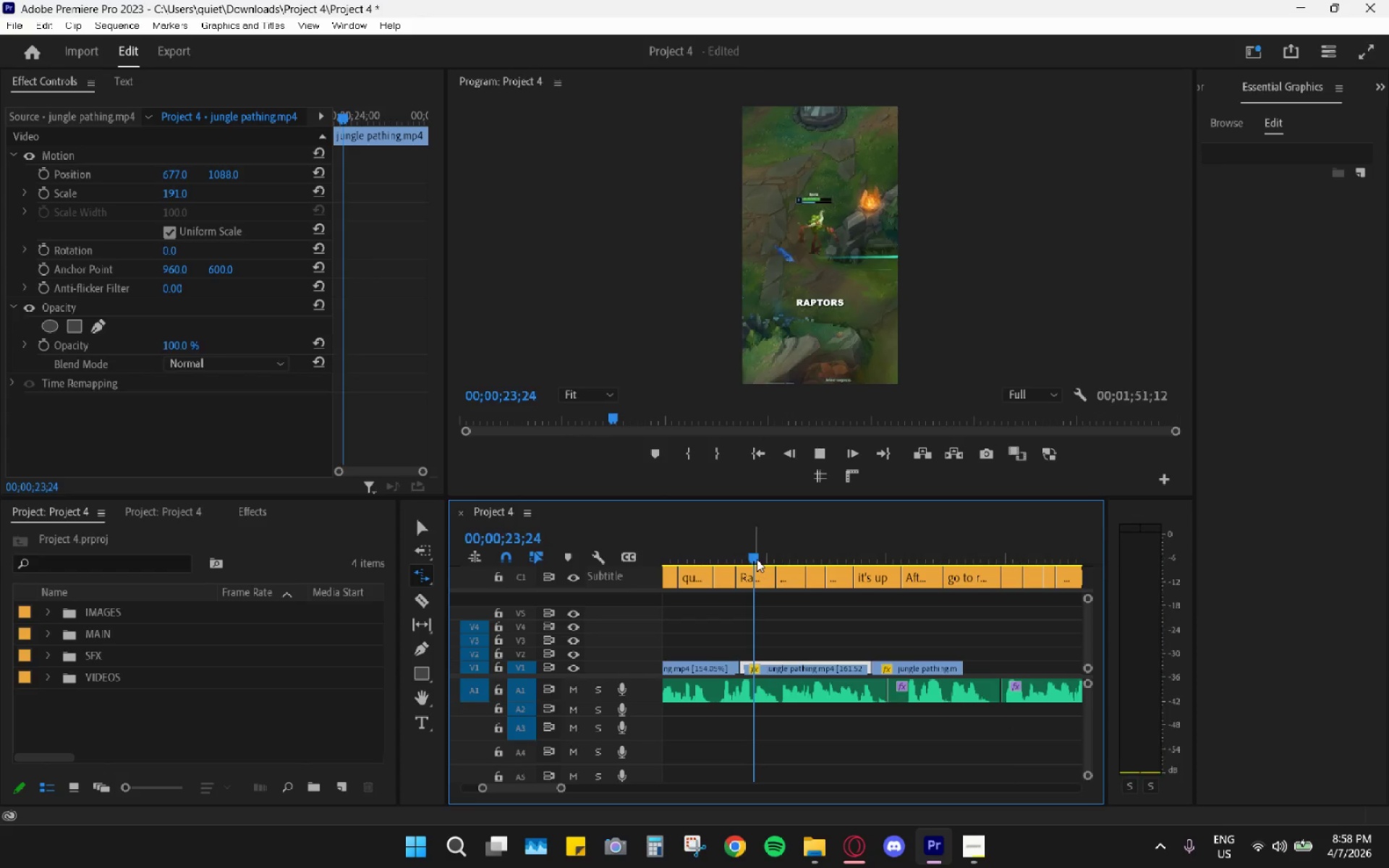 
key(Space)
 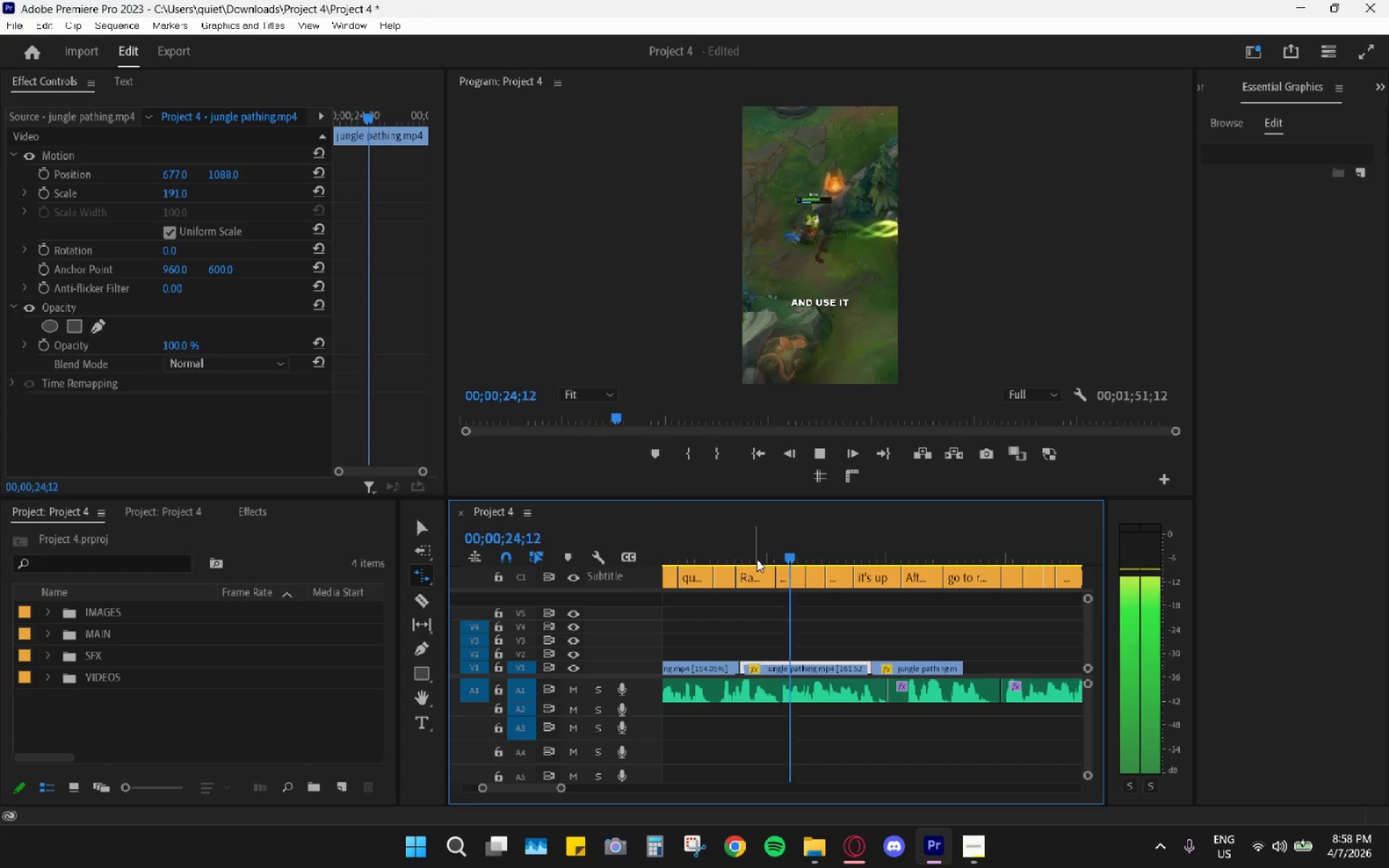 
key(Space)
 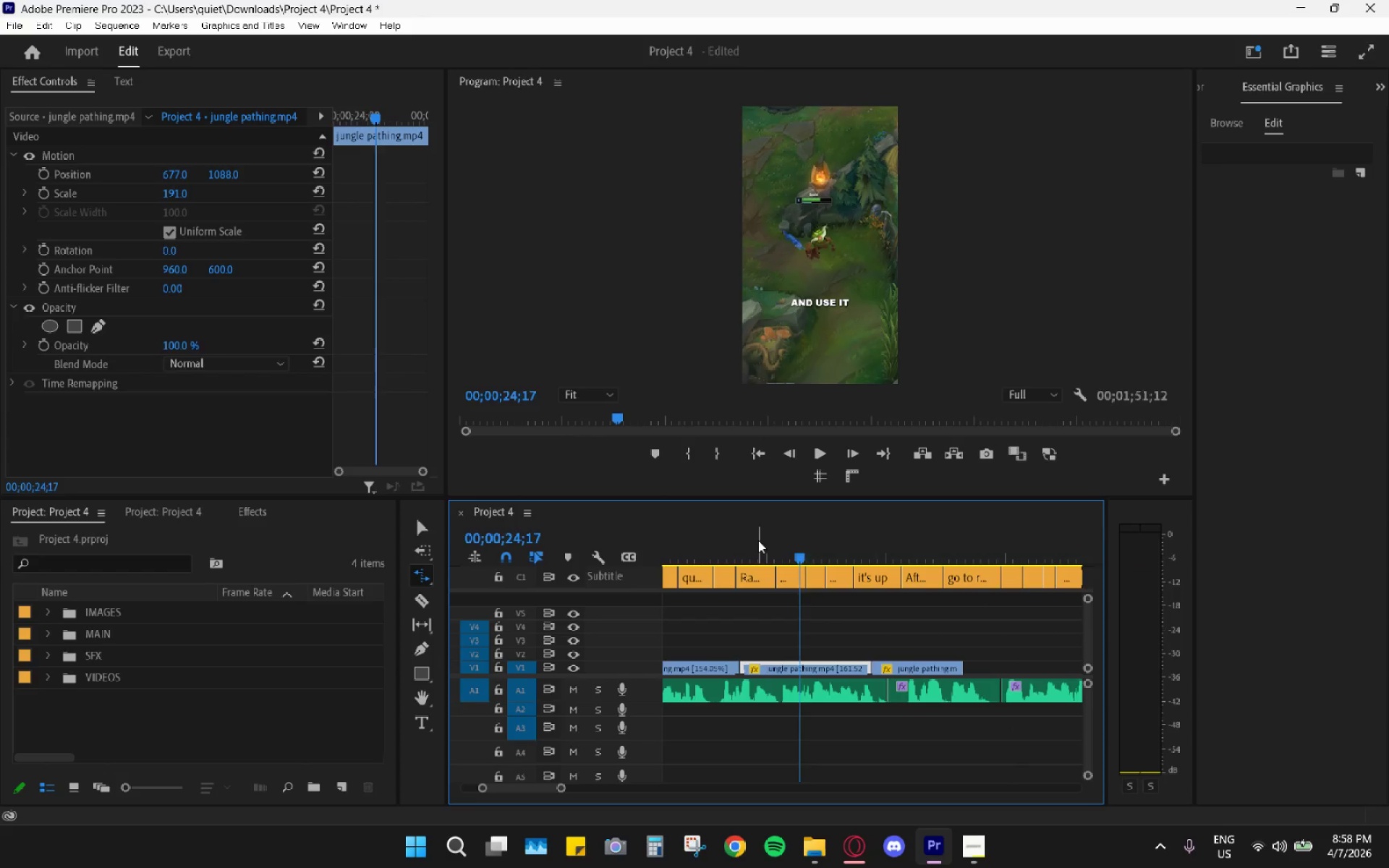 
left_click_drag(start_coordinate=[758, 540], to_coordinate=[703, 537])
 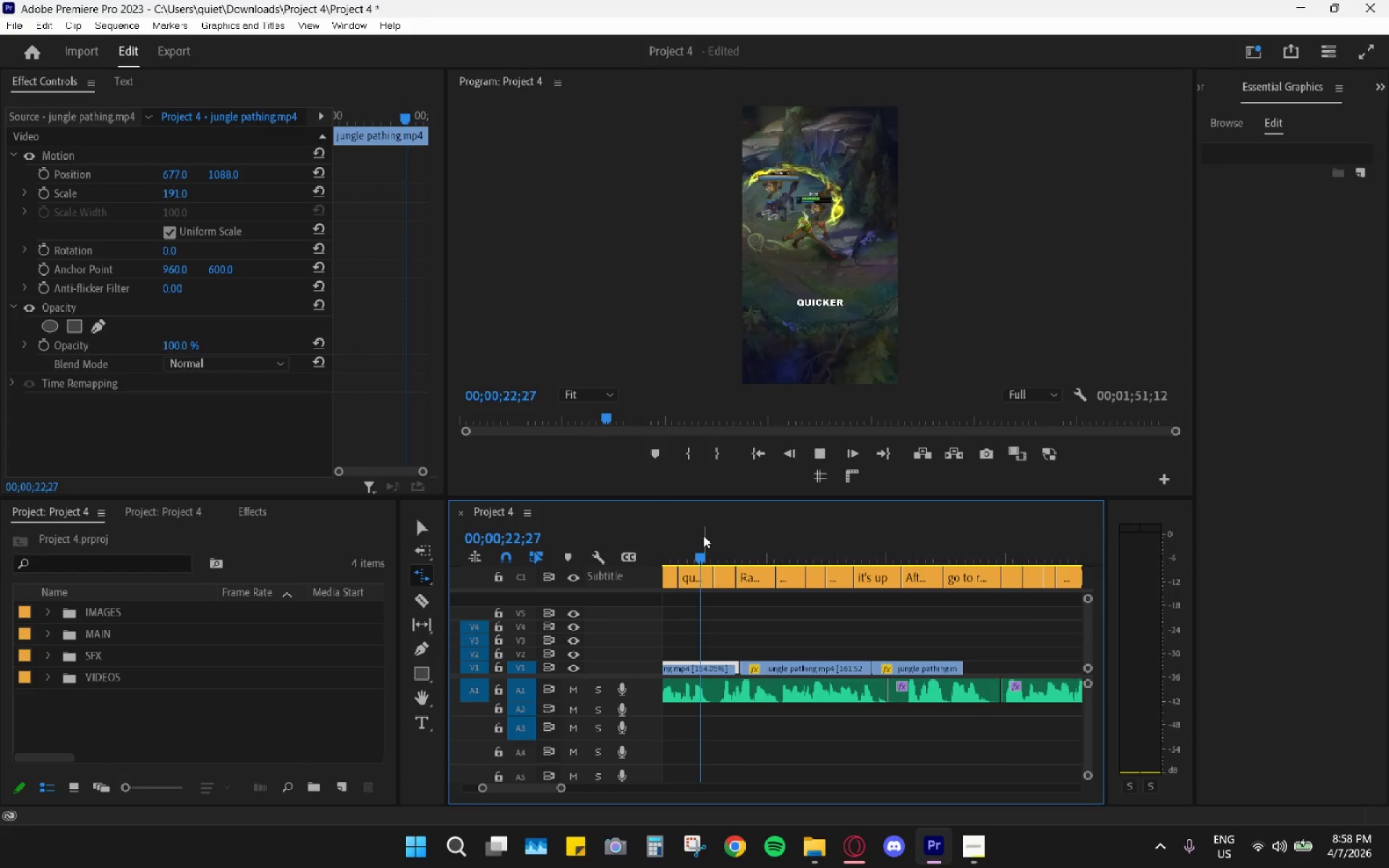 
key(Space)
 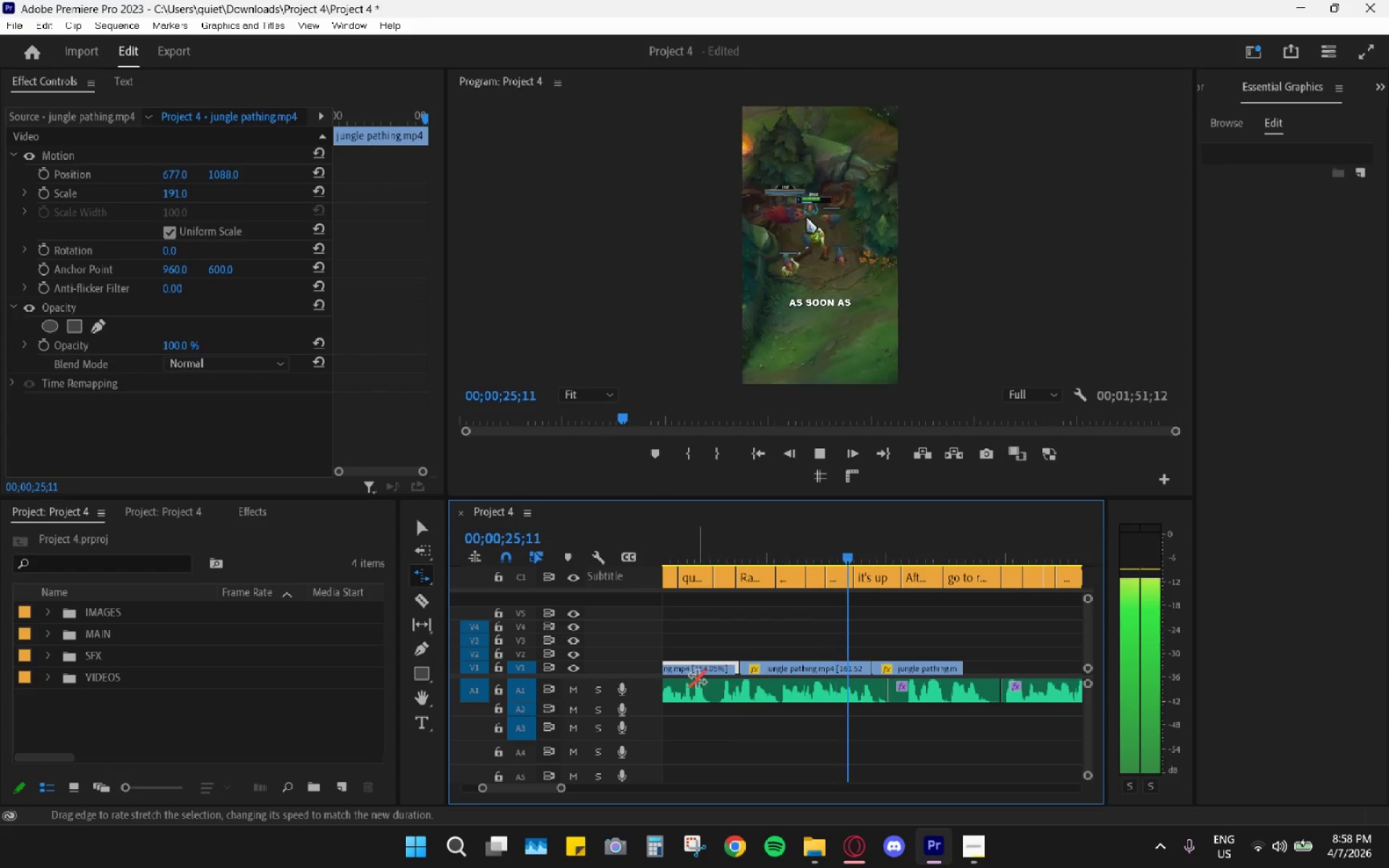 
key(Space)
 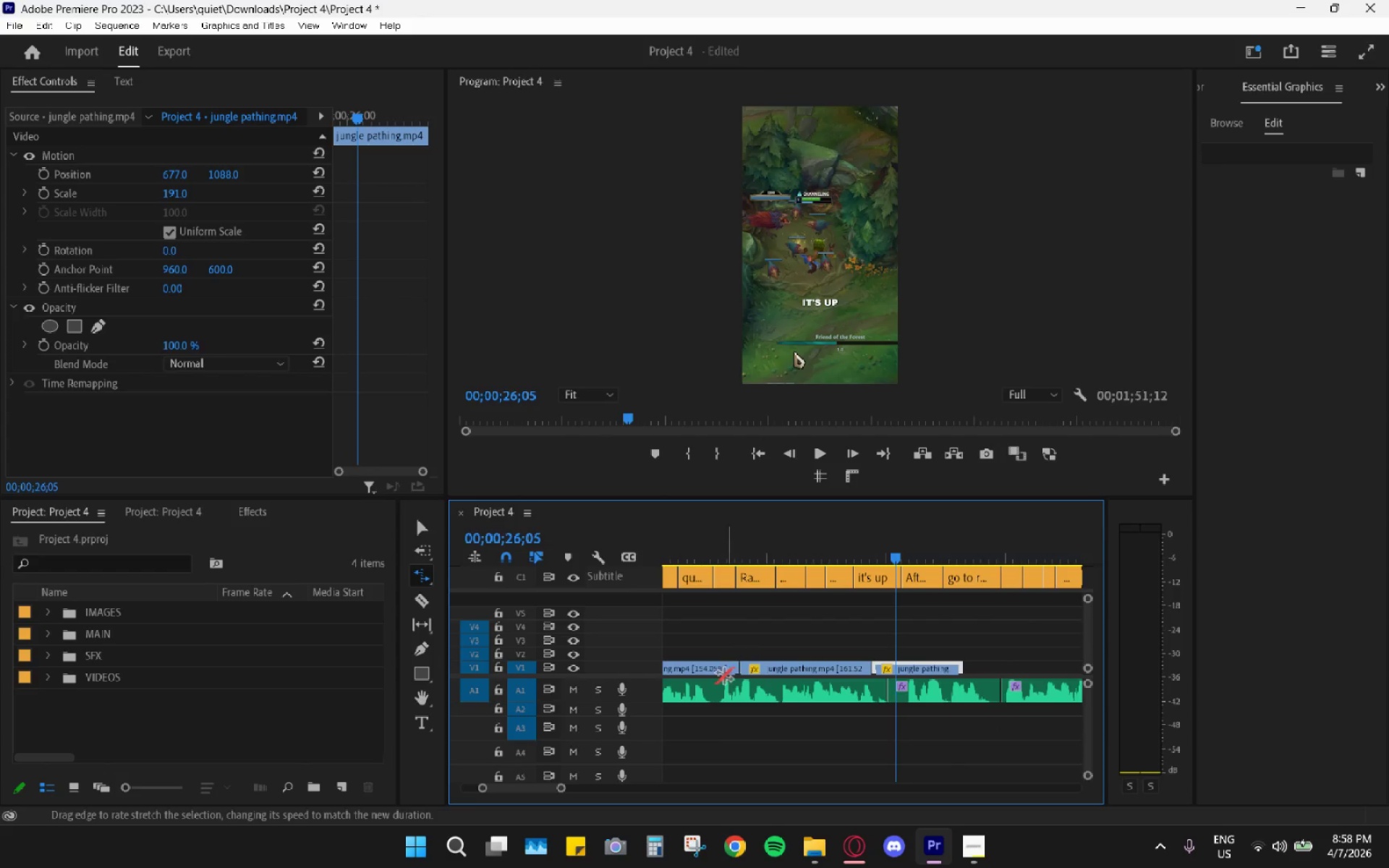 
hold_key(key=AltLeft, duration=0.34)
scroll: coordinate [778, 723], scroll_direction: down, amount: 5.0
 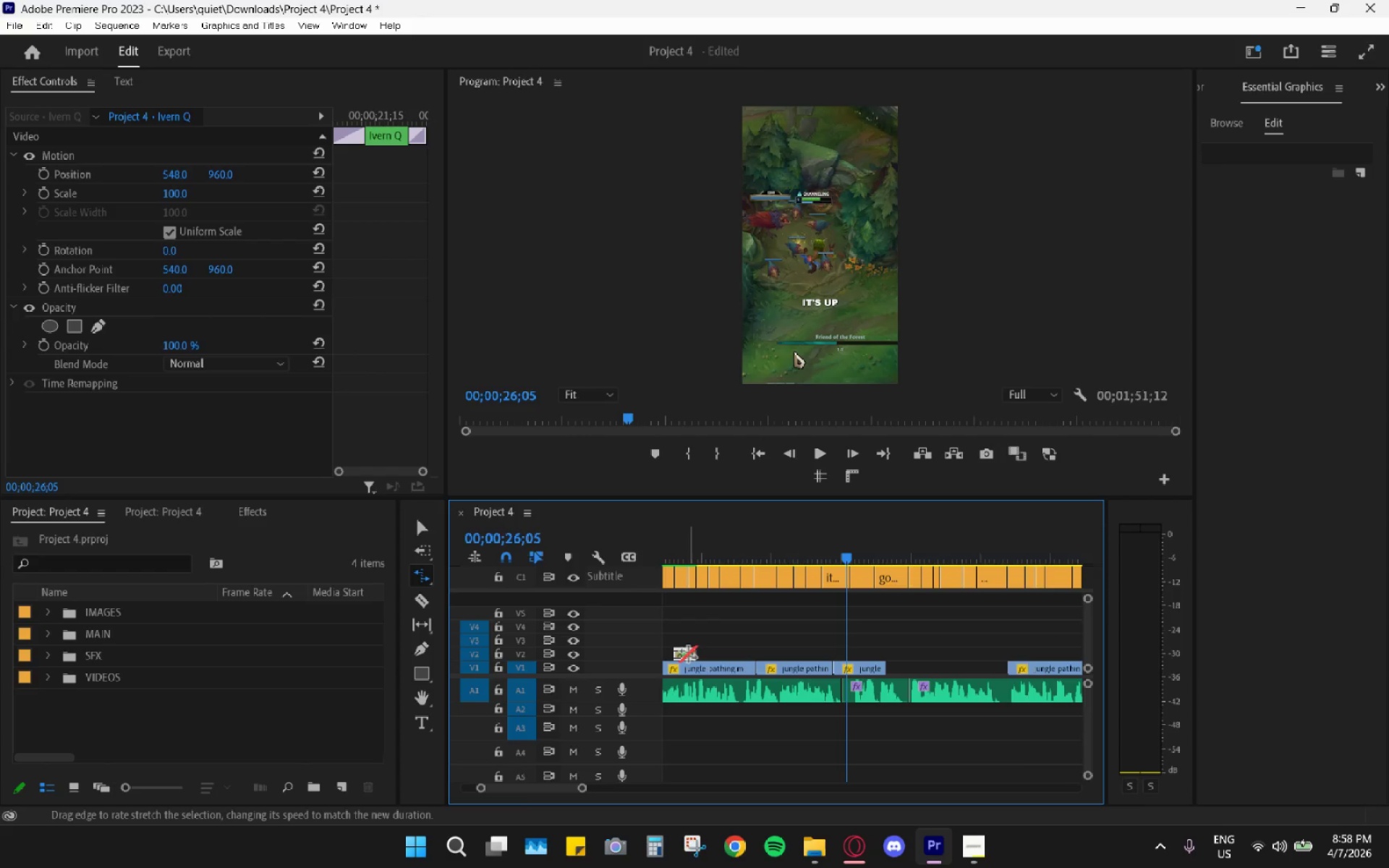 
key(V)
 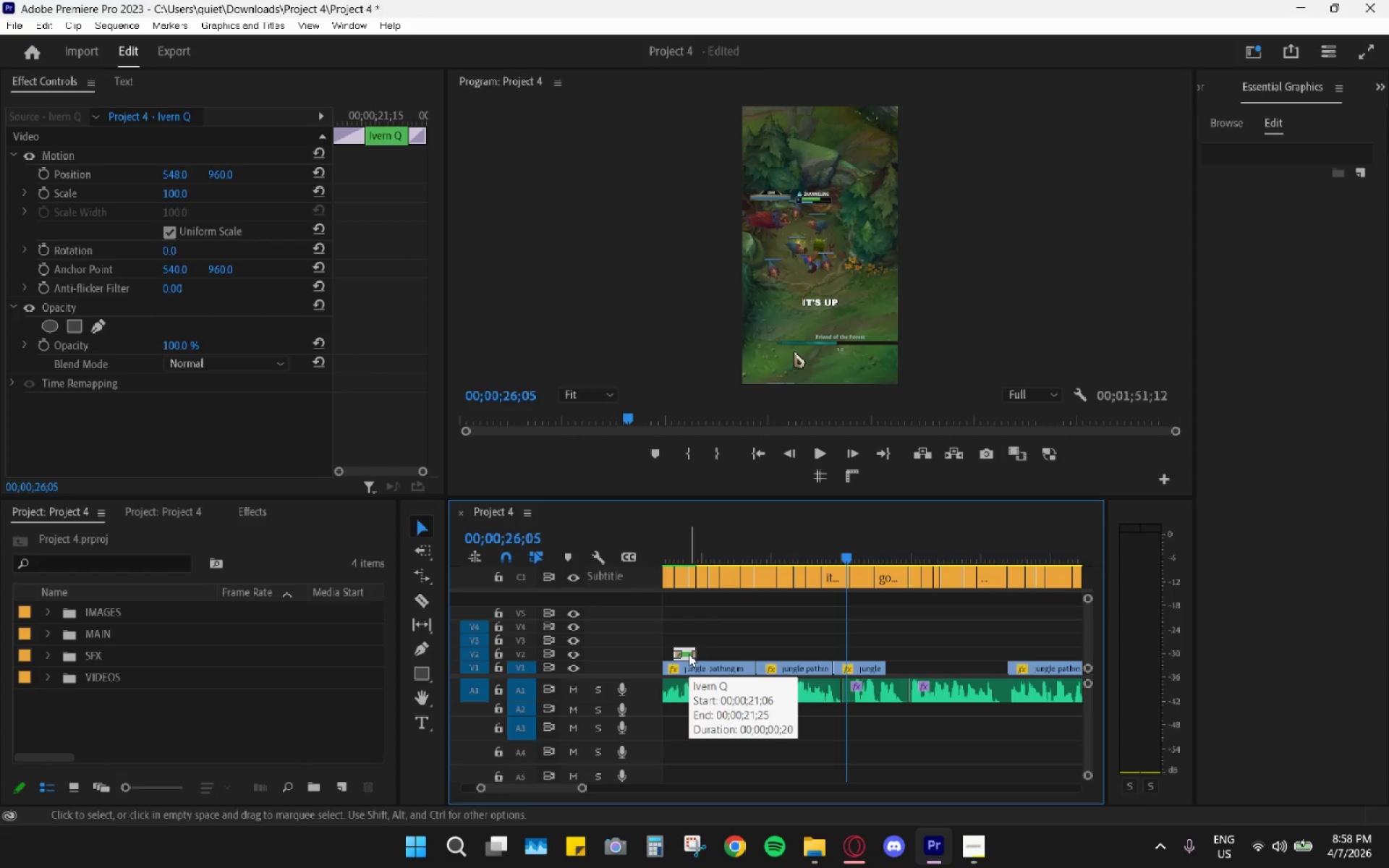 
key(Control+C)
 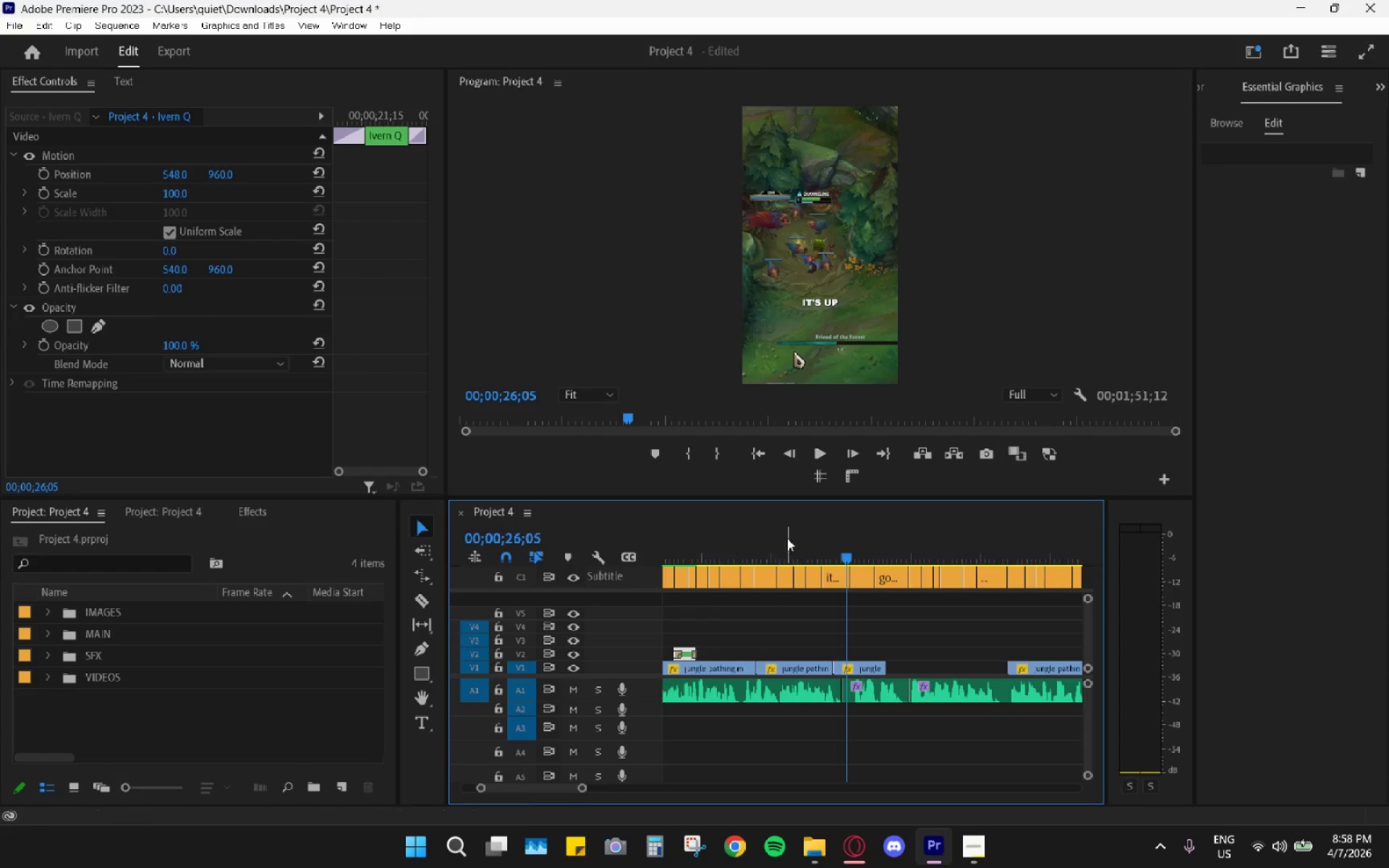 
left_click([787, 538])
 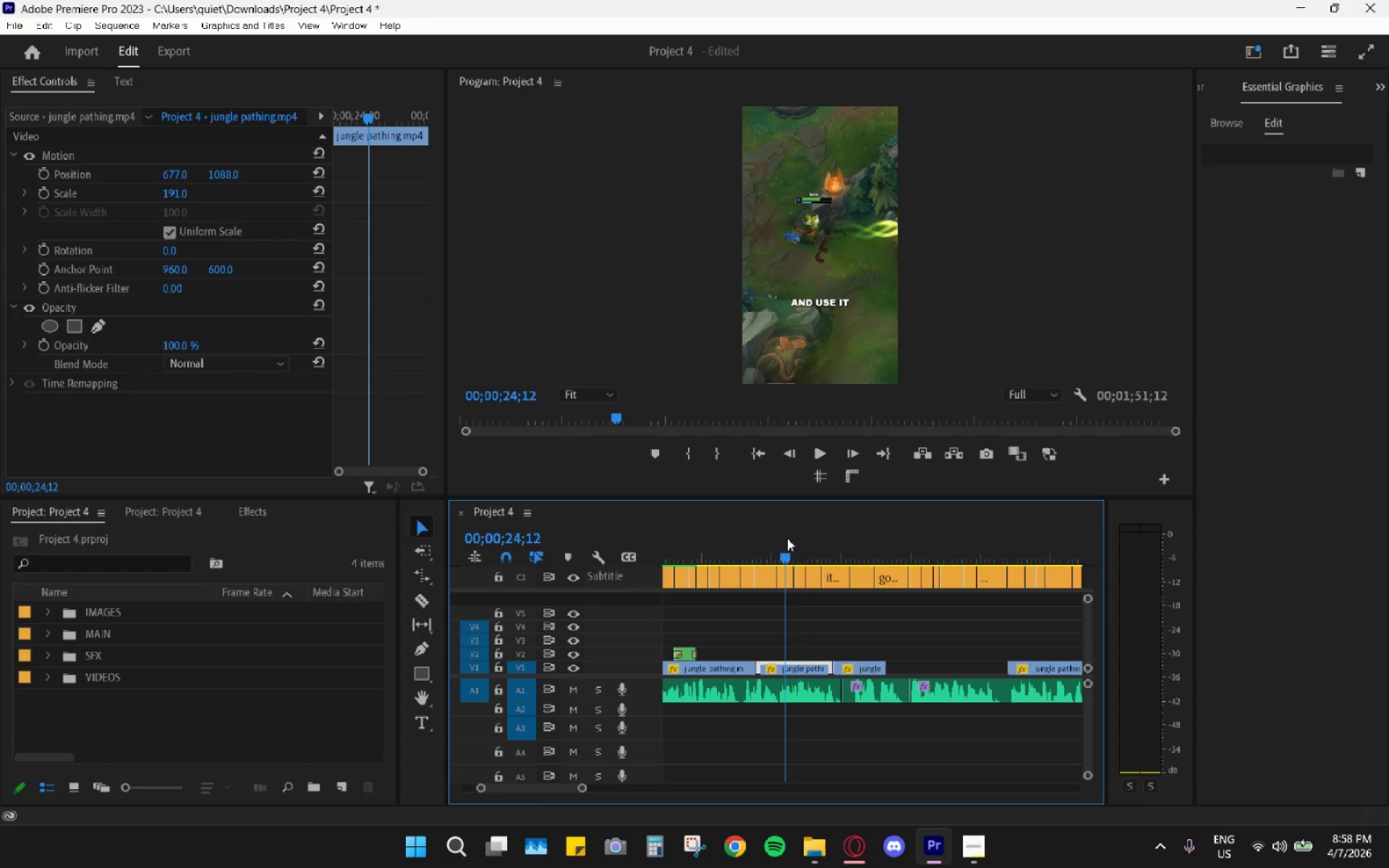 
key(Control+V)
 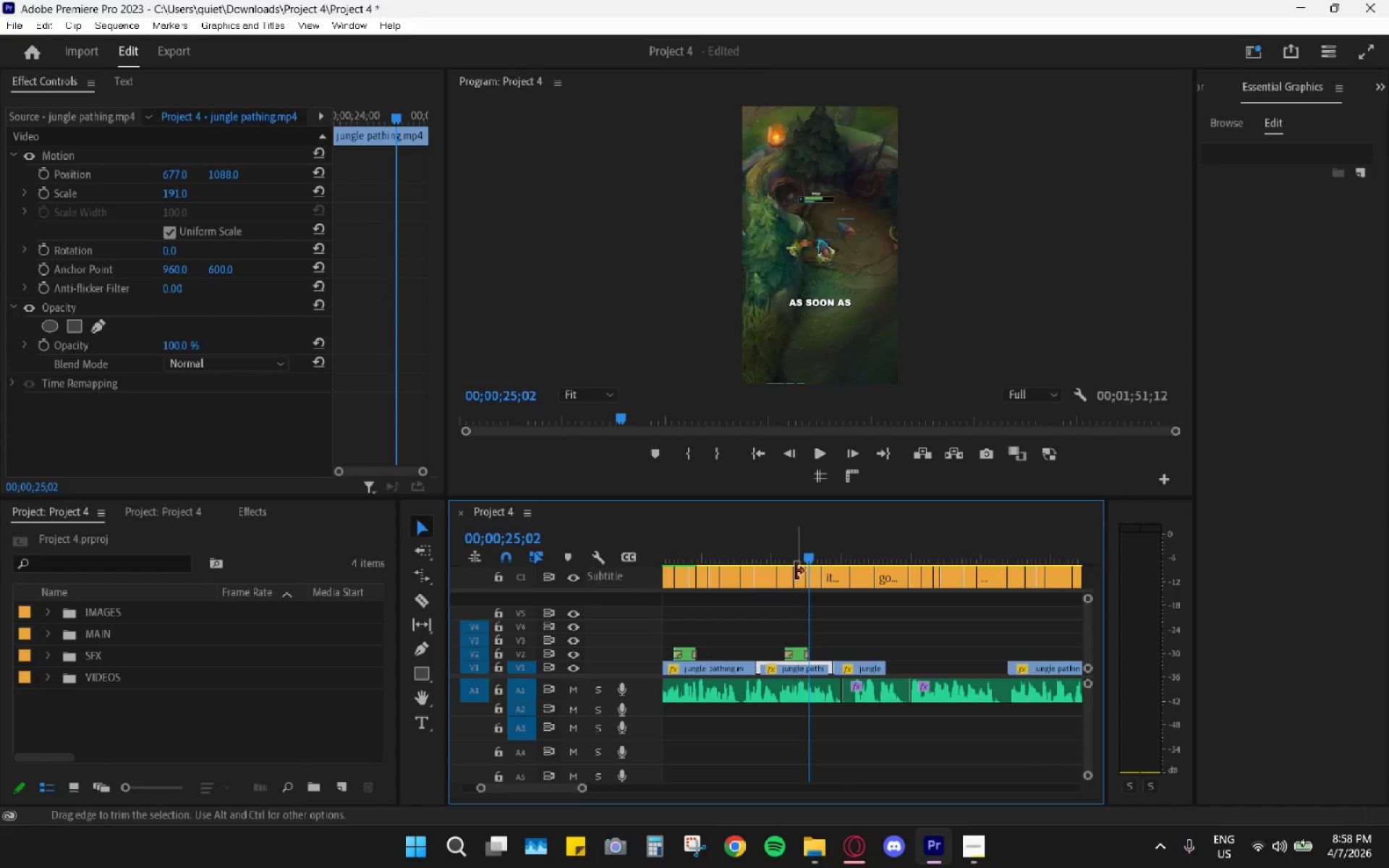 
hold_key(key=AltLeft, duration=0.92)
scroll: coordinate [780, 599], scroll_direction: up, amount: 9.0
 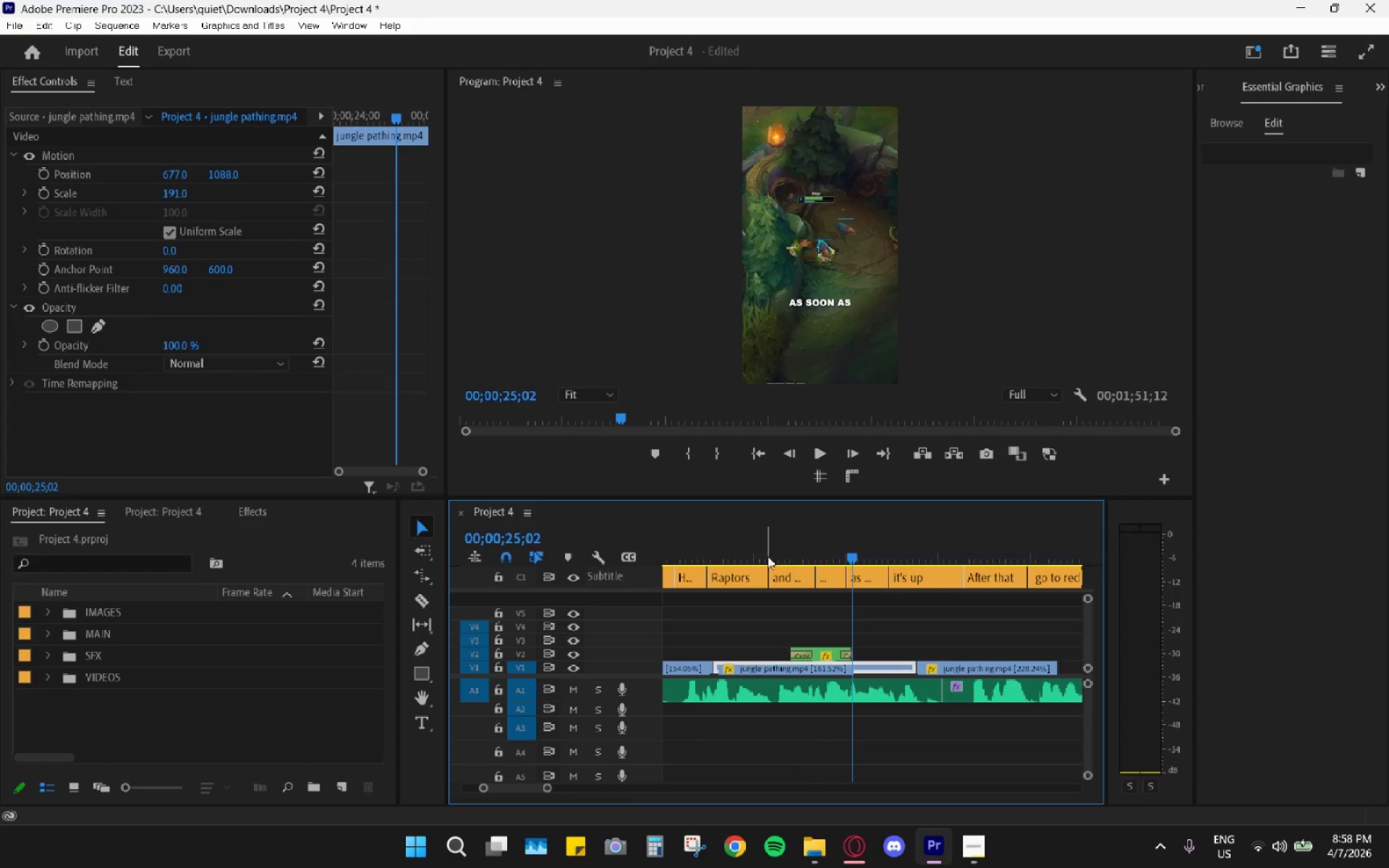 
left_click_drag(start_coordinate=[746, 544], to_coordinate=[786, 564])
 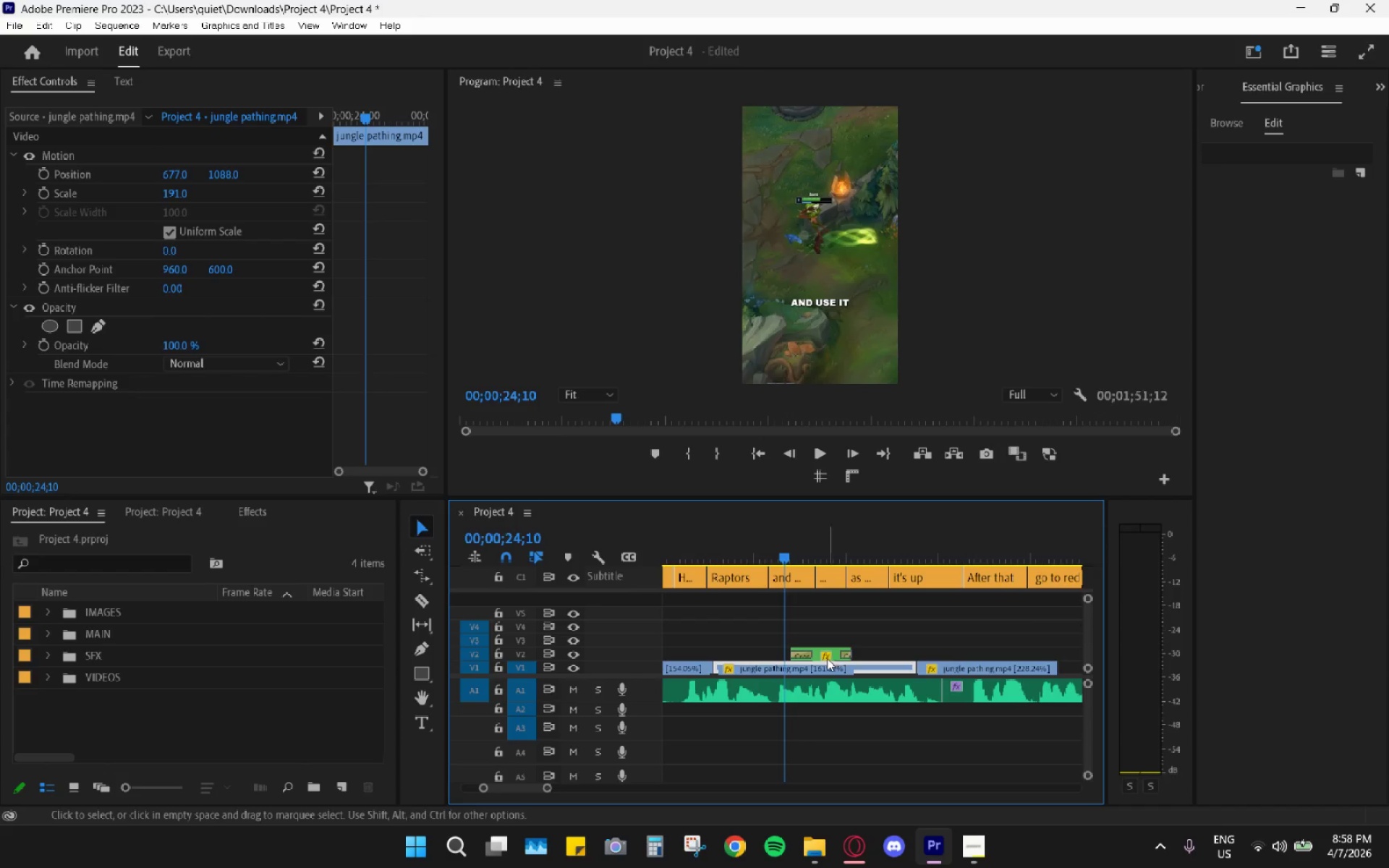 
left_click_drag(start_coordinate=[817, 654], to_coordinate=[759, 655])
 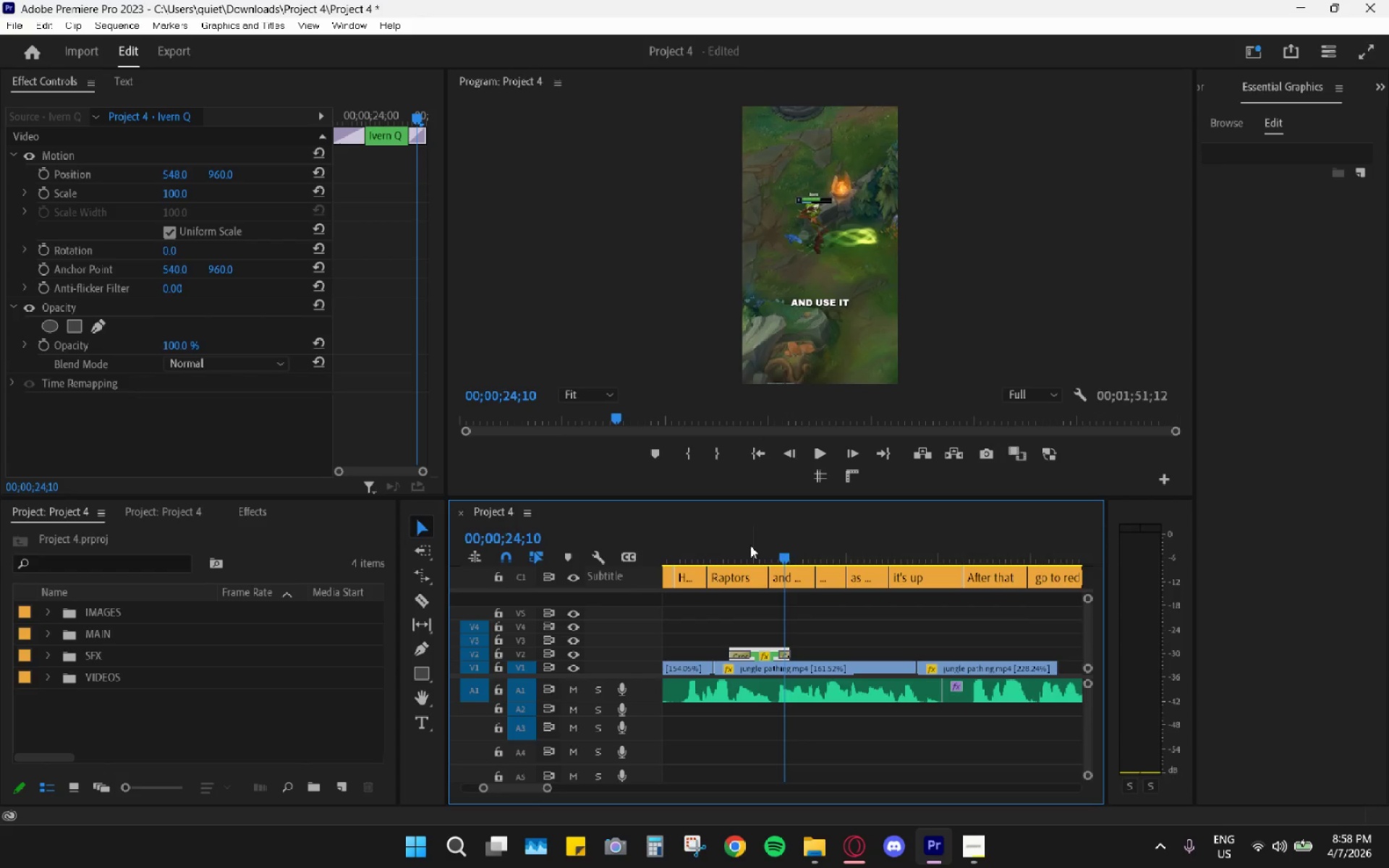 
left_click_drag(start_coordinate=[748, 545], to_coordinate=[946, 652])
 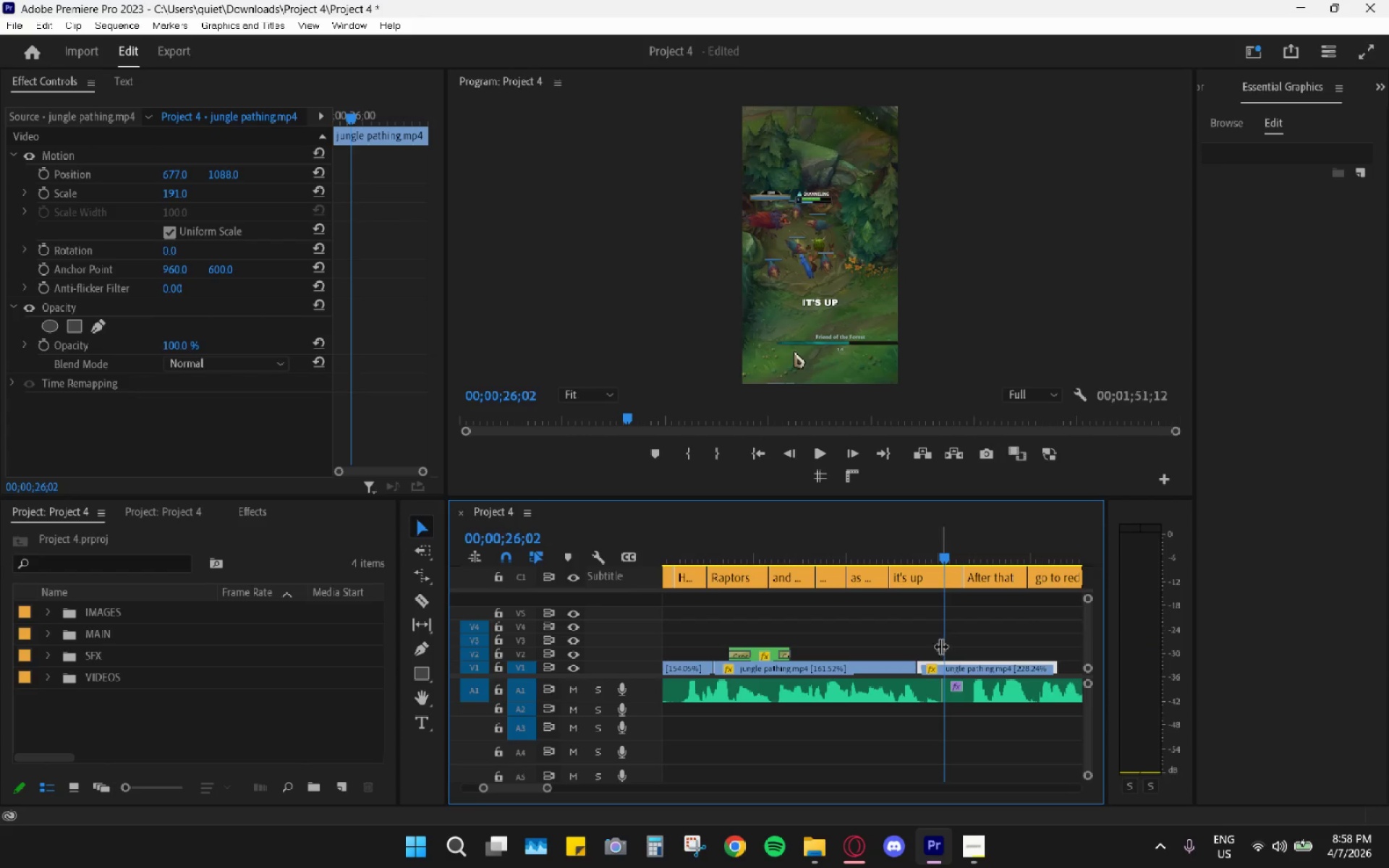 
hold_key(key=AltLeft, duration=1.06)
scroll: coordinate [905, 699], scroll_direction: down, amount: 13.0
 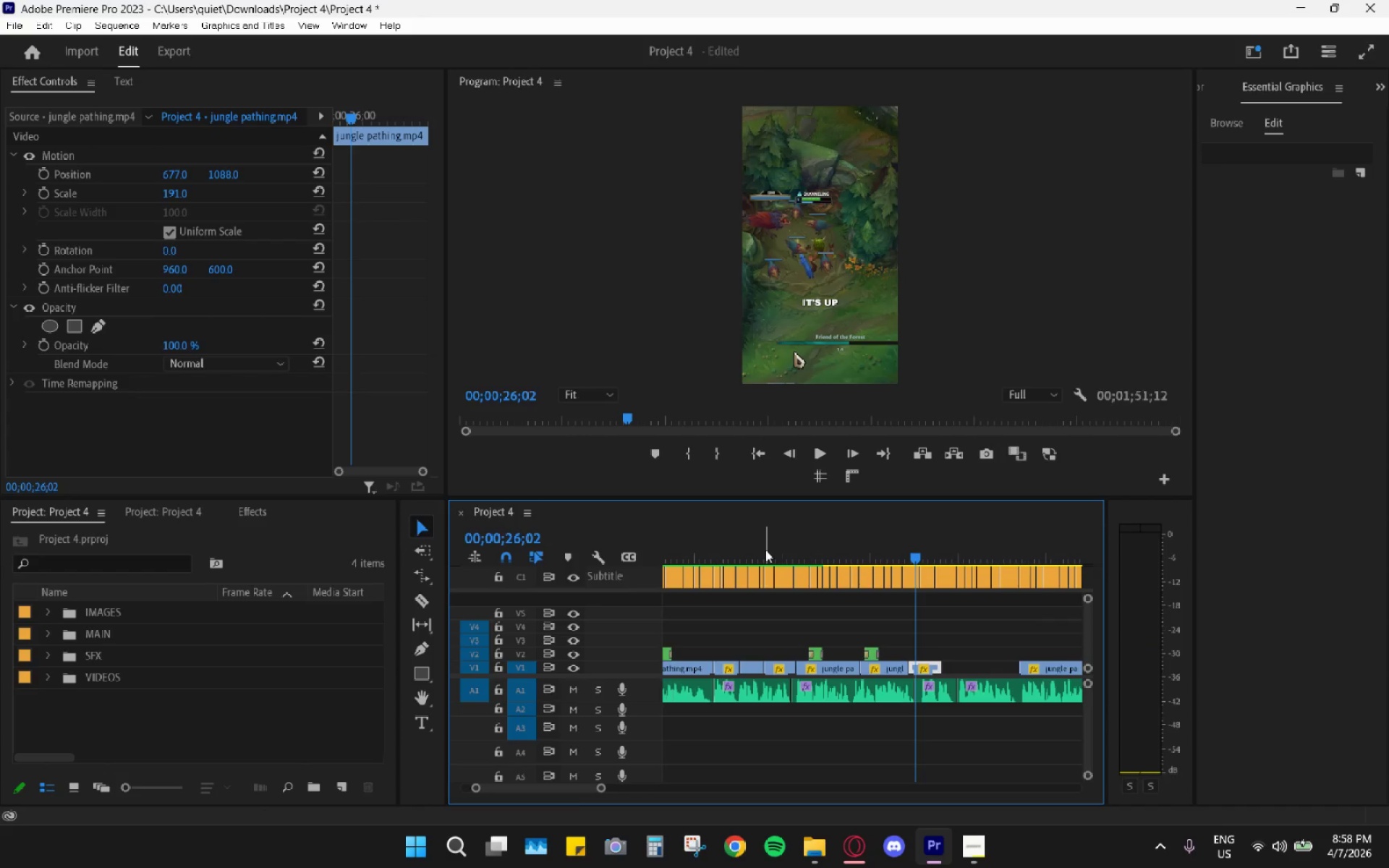 
left_click_drag(start_coordinate=[741, 547], to_coordinate=[665, 557])
 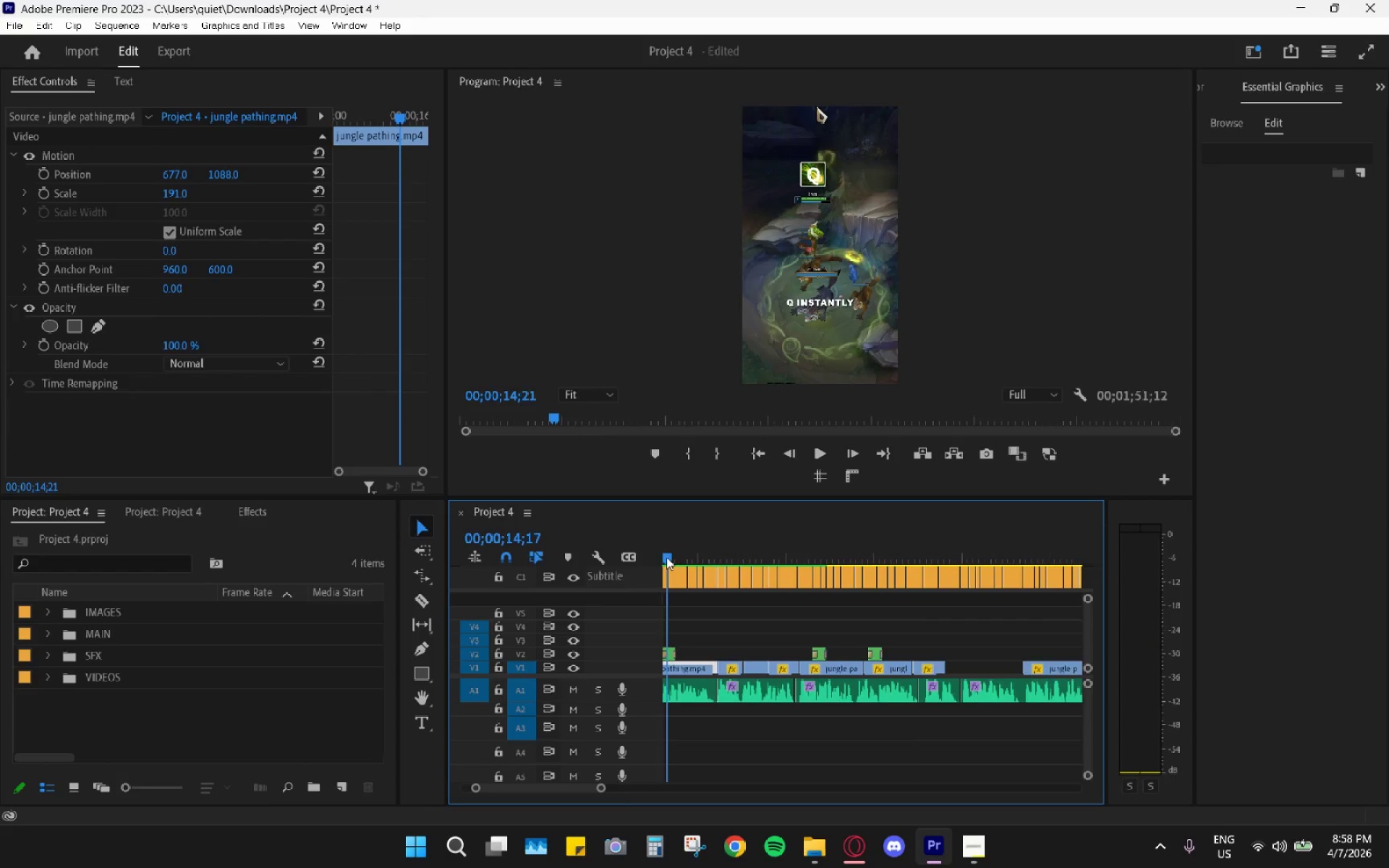 
scroll: coordinate [742, 678], scroll_direction: up, amount: 7.0
 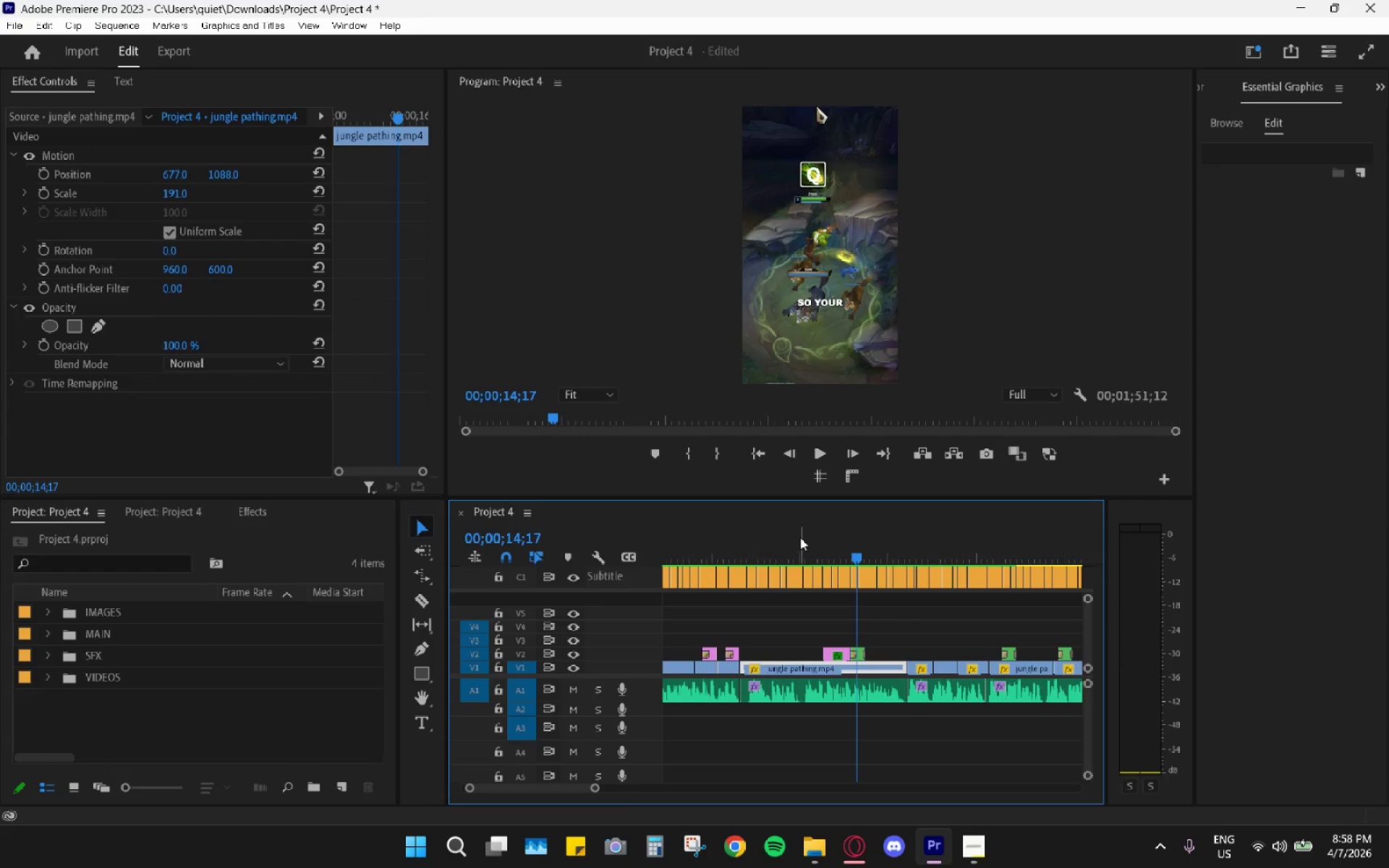 
left_click_drag(start_coordinate=[791, 540], to_coordinate=[729, 552])
 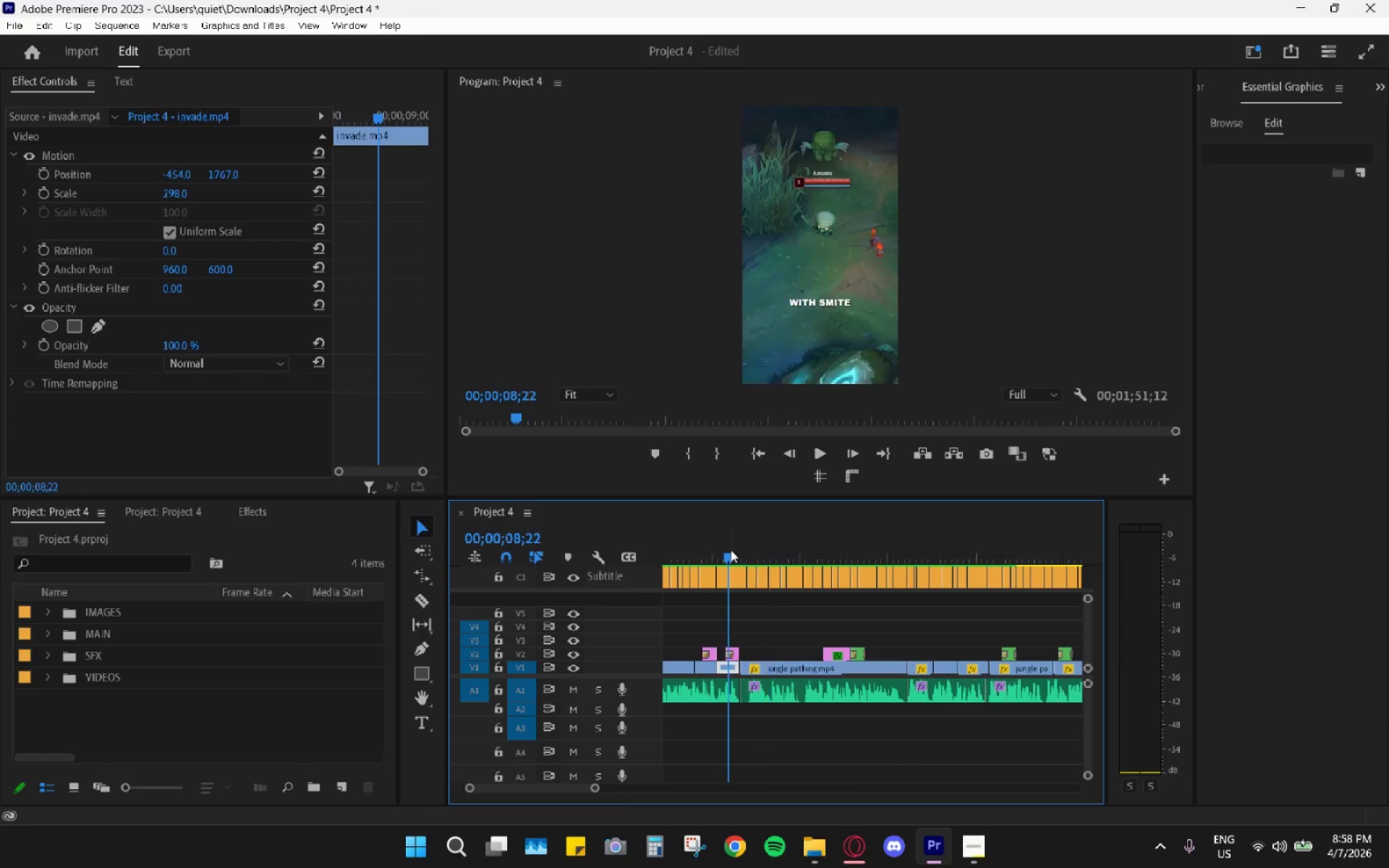 
key(Space)
 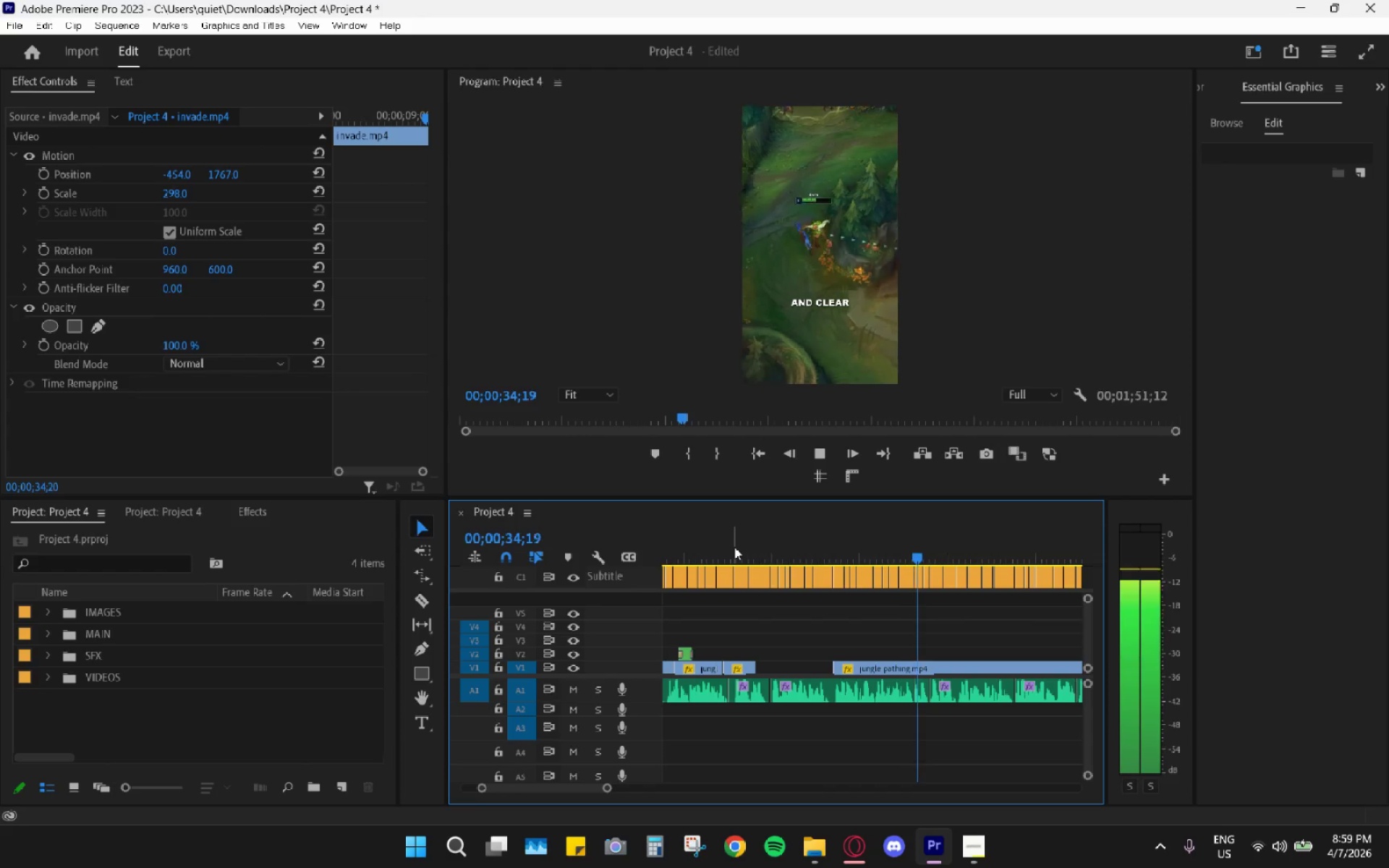 
wait(30.91)
 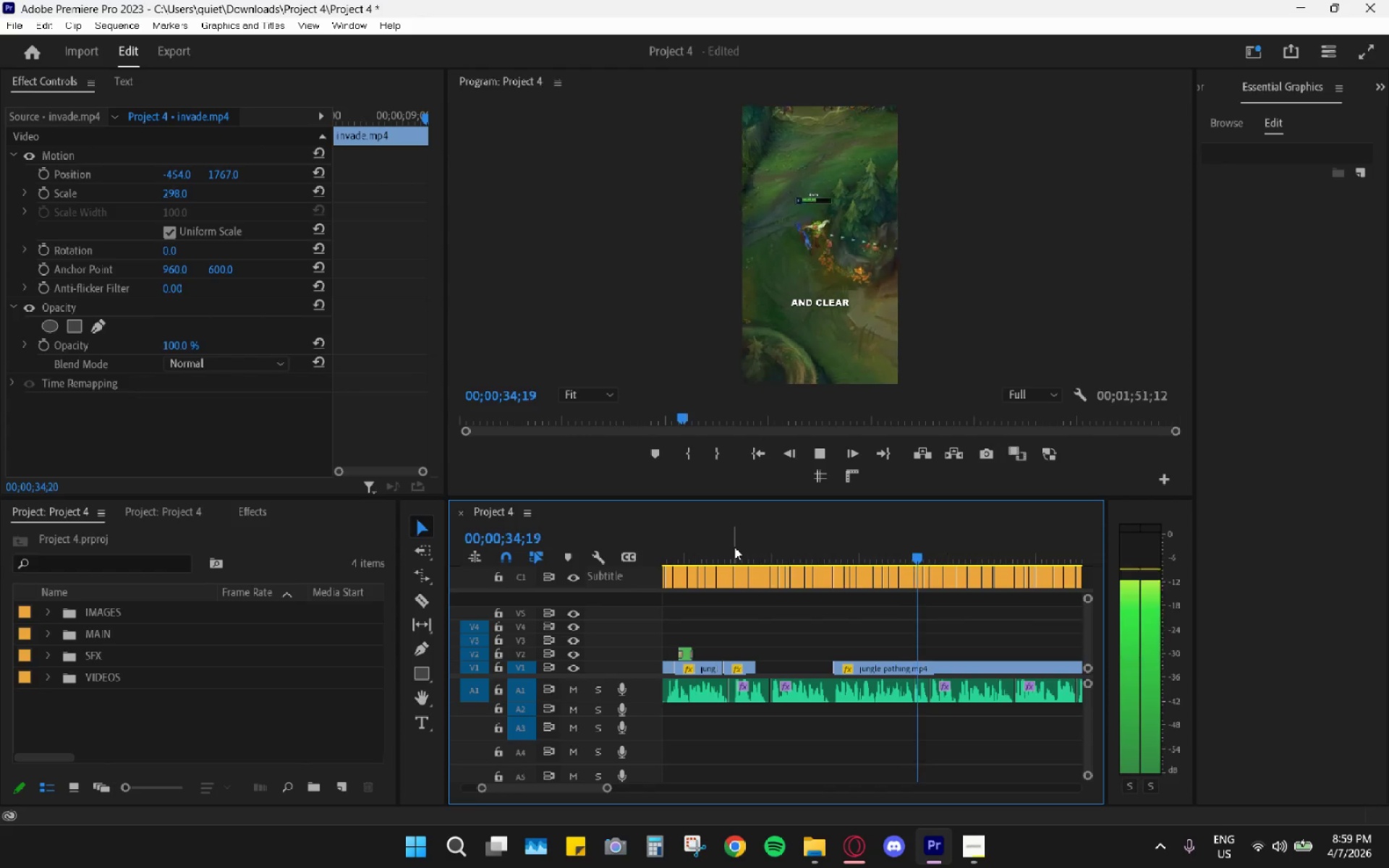 
left_click_drag(start_coordinate=[767, 537], to_coordinate=[694, 560])
 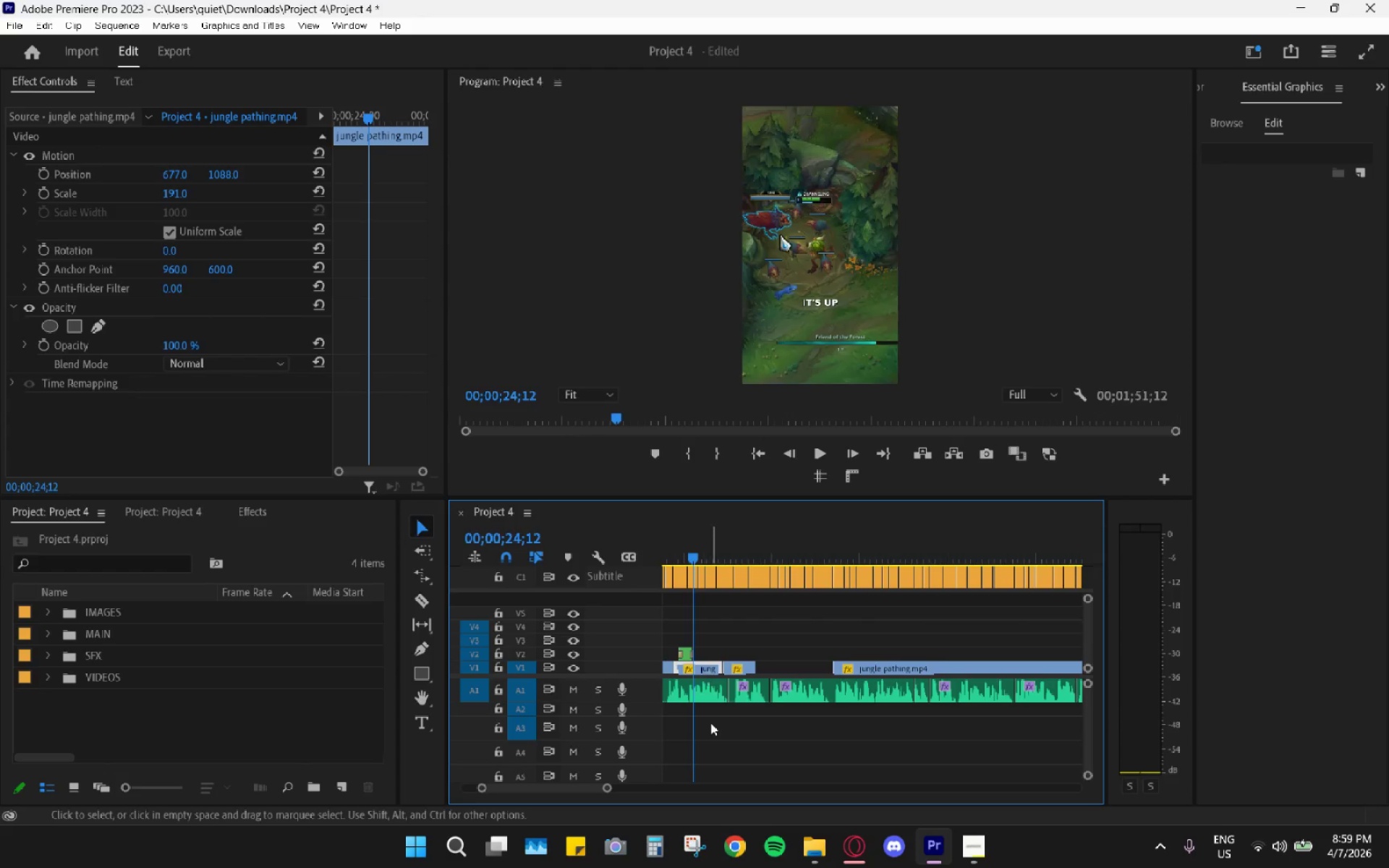 
scroll: coordinate [710, 723], scroll_direction: up, amount: 7.0
 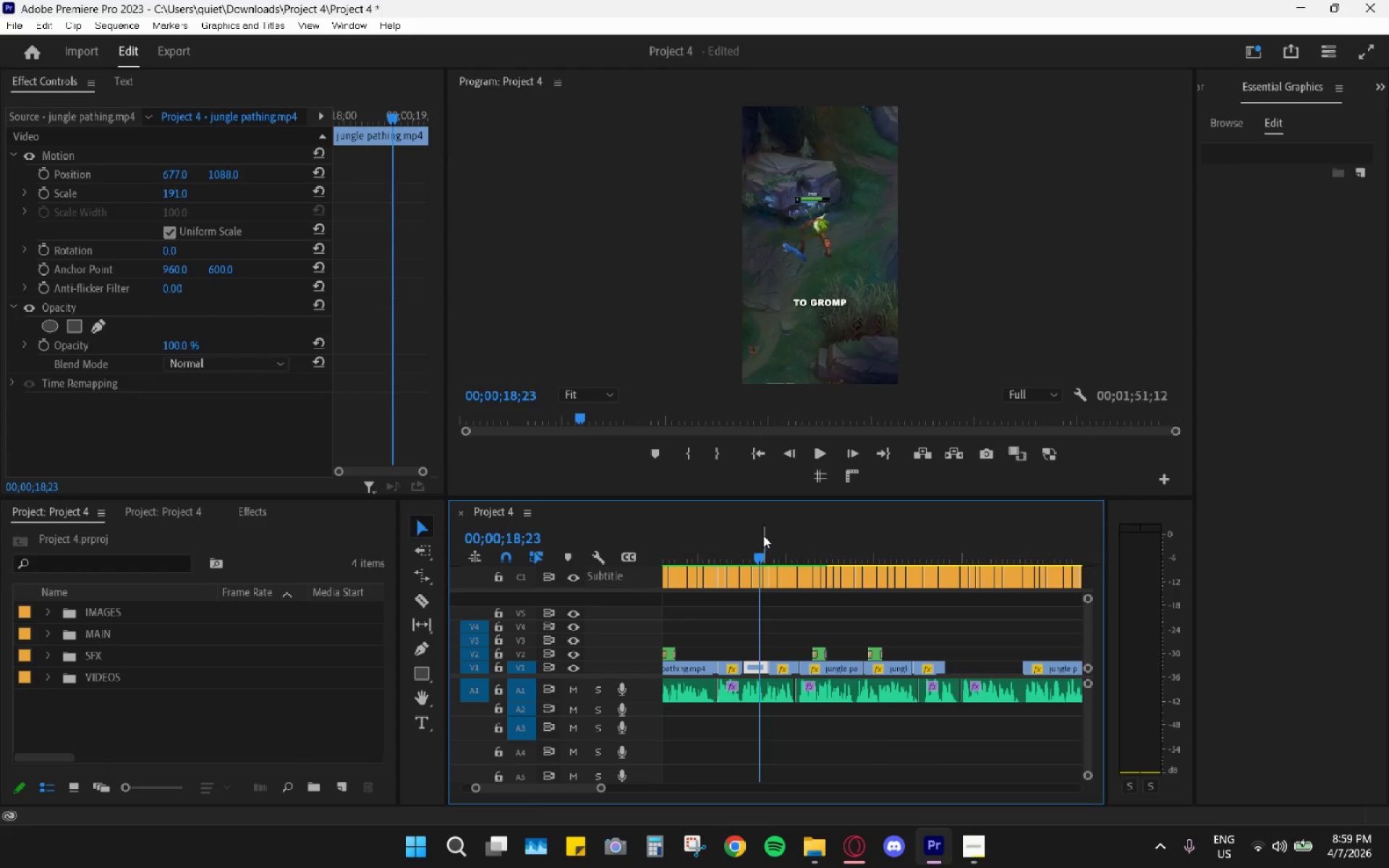 
key(Space)
 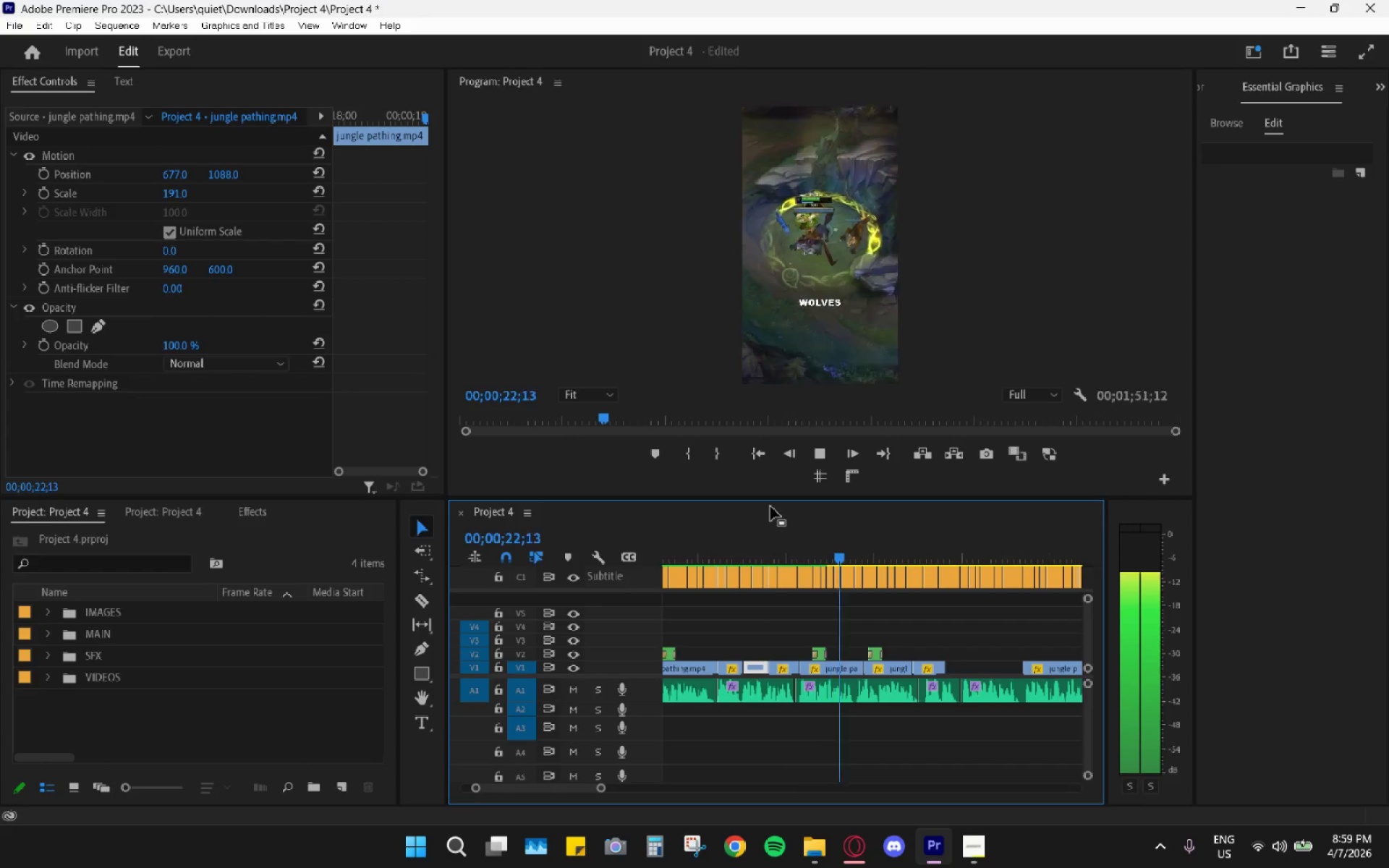 
wait(8.66)
 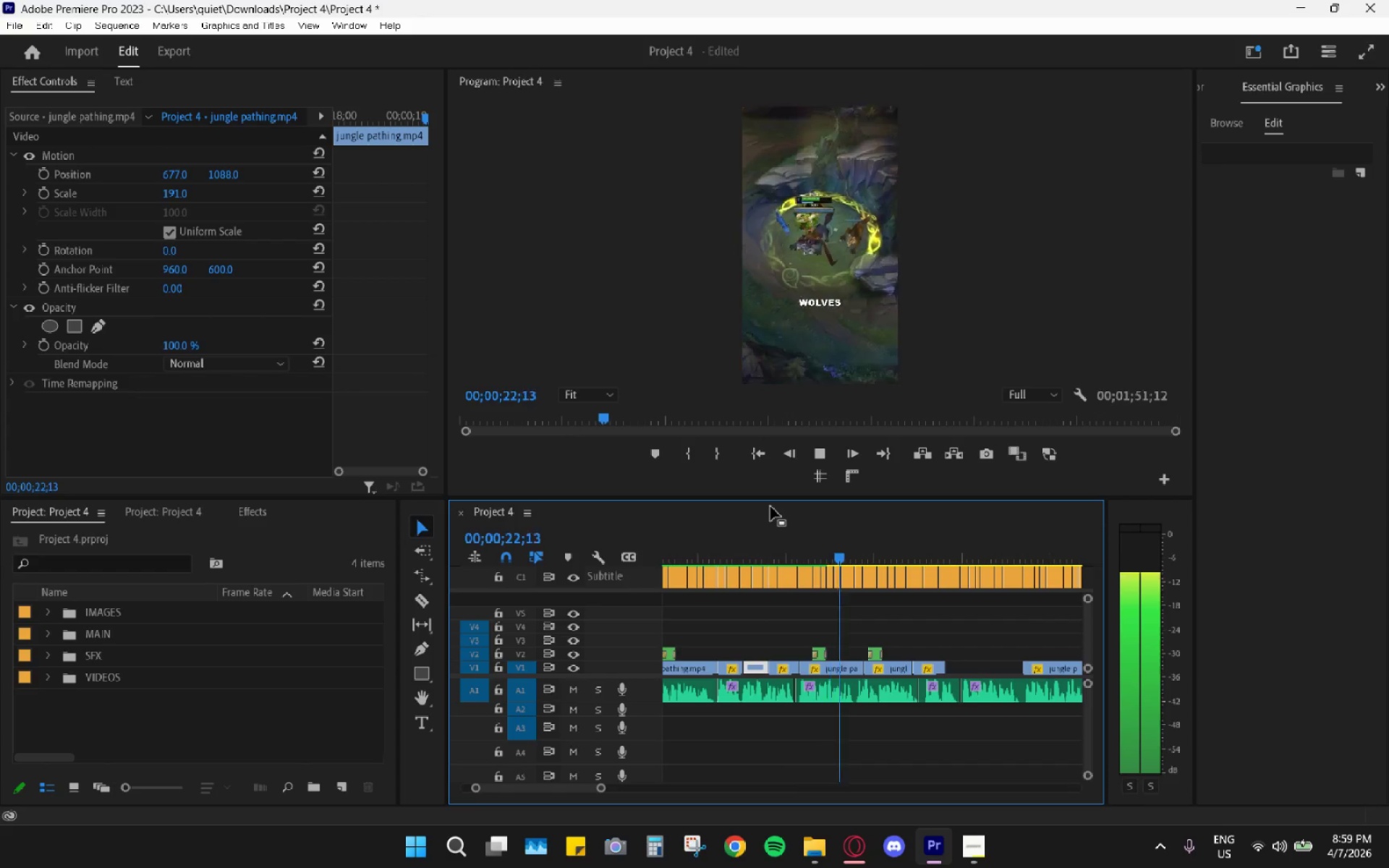 
key(Space)
 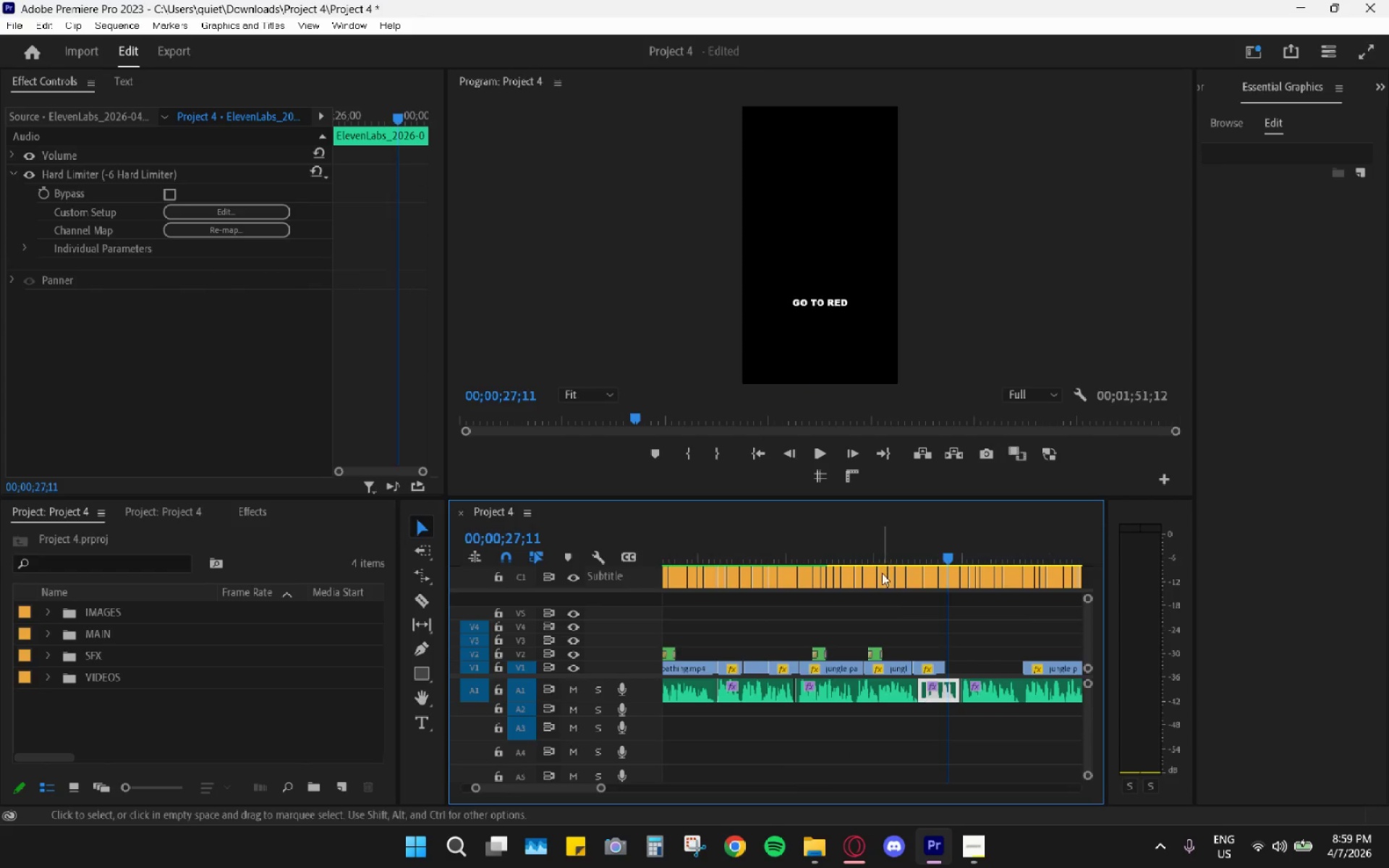 
scroll: coordinate [990, 603], scroll_direction: down, amount: 3.0
 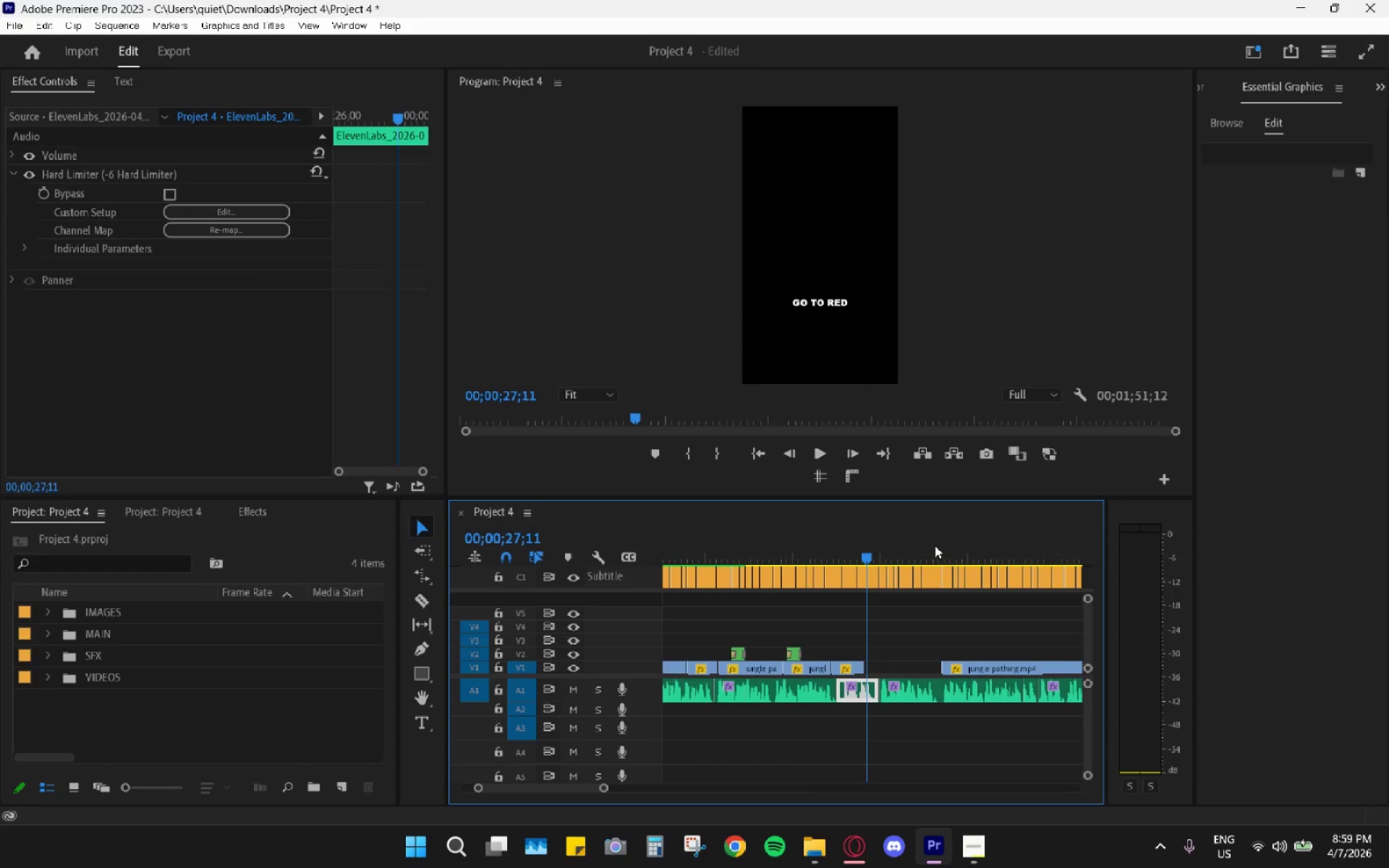 
left_click_drag(start_coordinate=[935, 546], to_coordinate=[997, 568])
 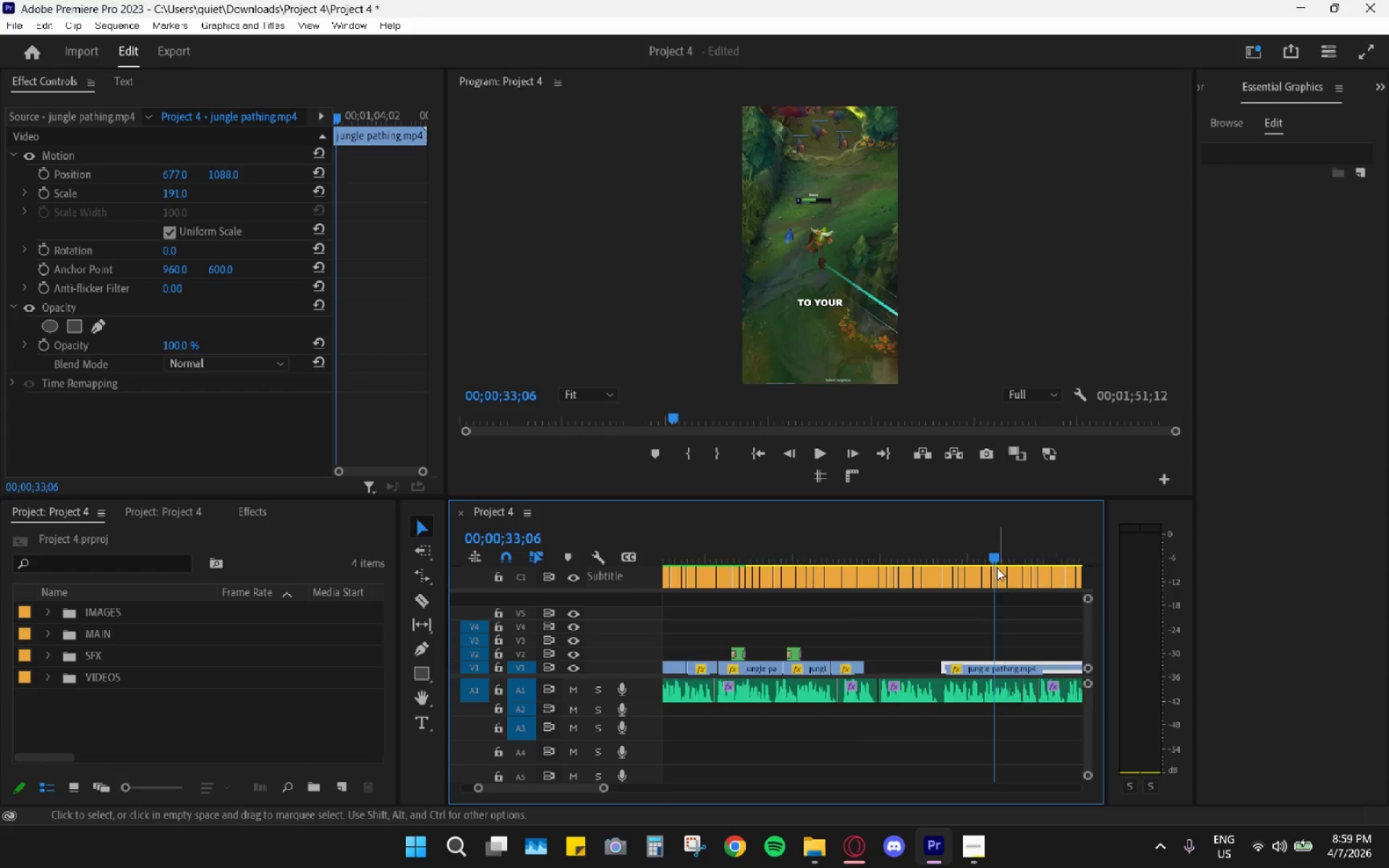 
scroll: coordinate [998, 568], scroll_direction: down, amount: 3.0
 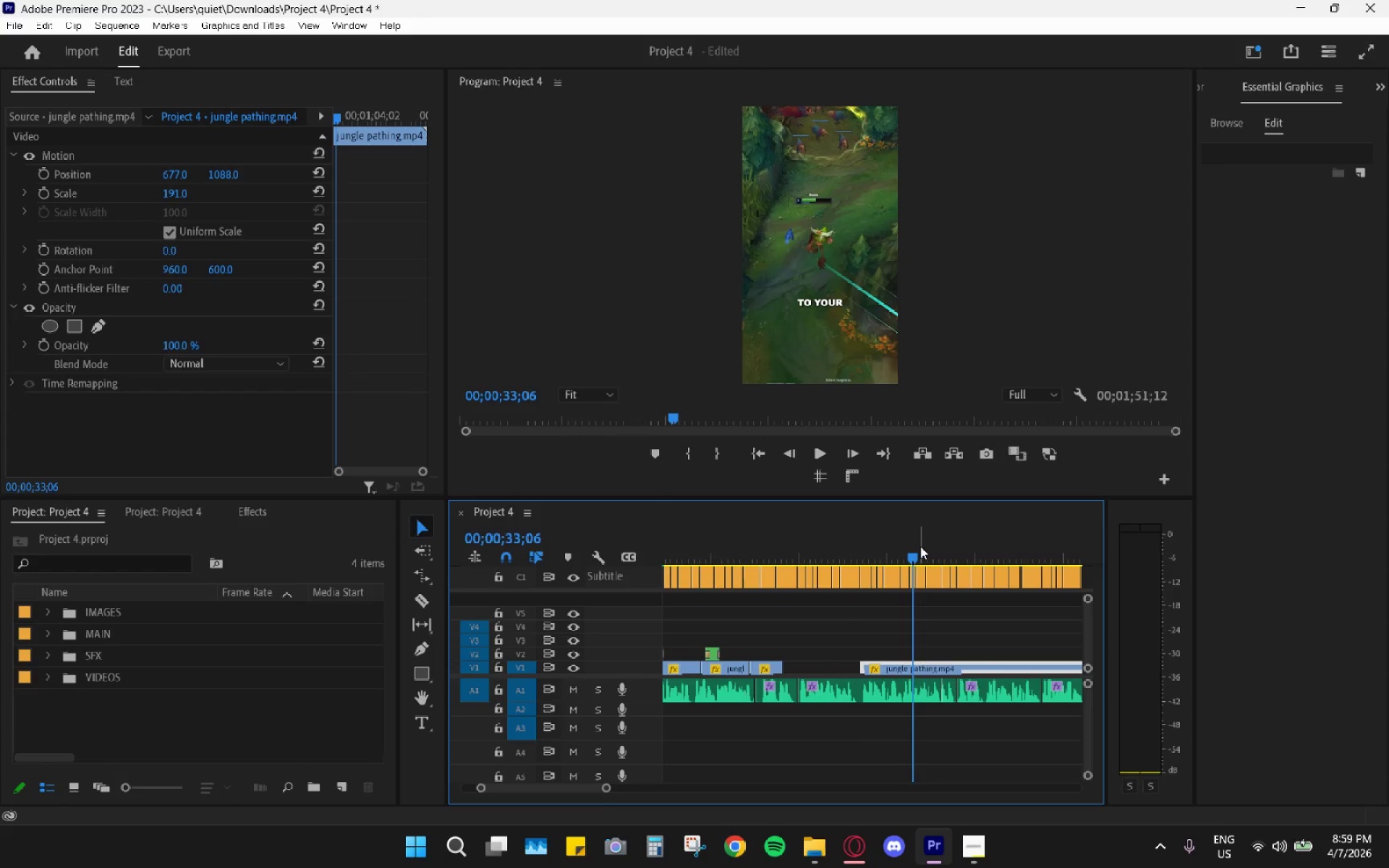 
left_click_drag(start_coordinate=[915, 550], to_coordinate=[1021, 584])
 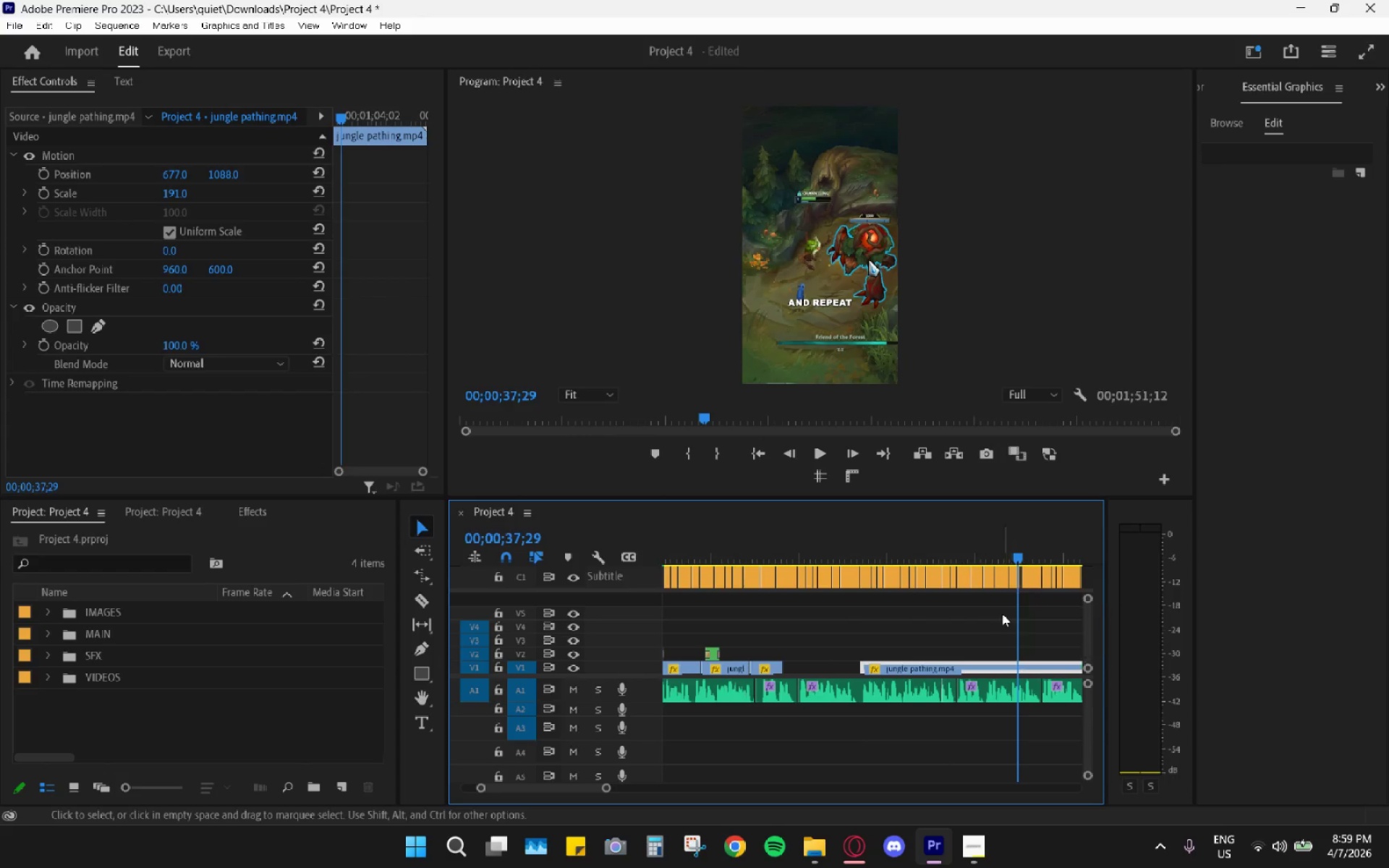 
scroll: coordinate [992, 633], scroll_direction: down, amount: 4.0
 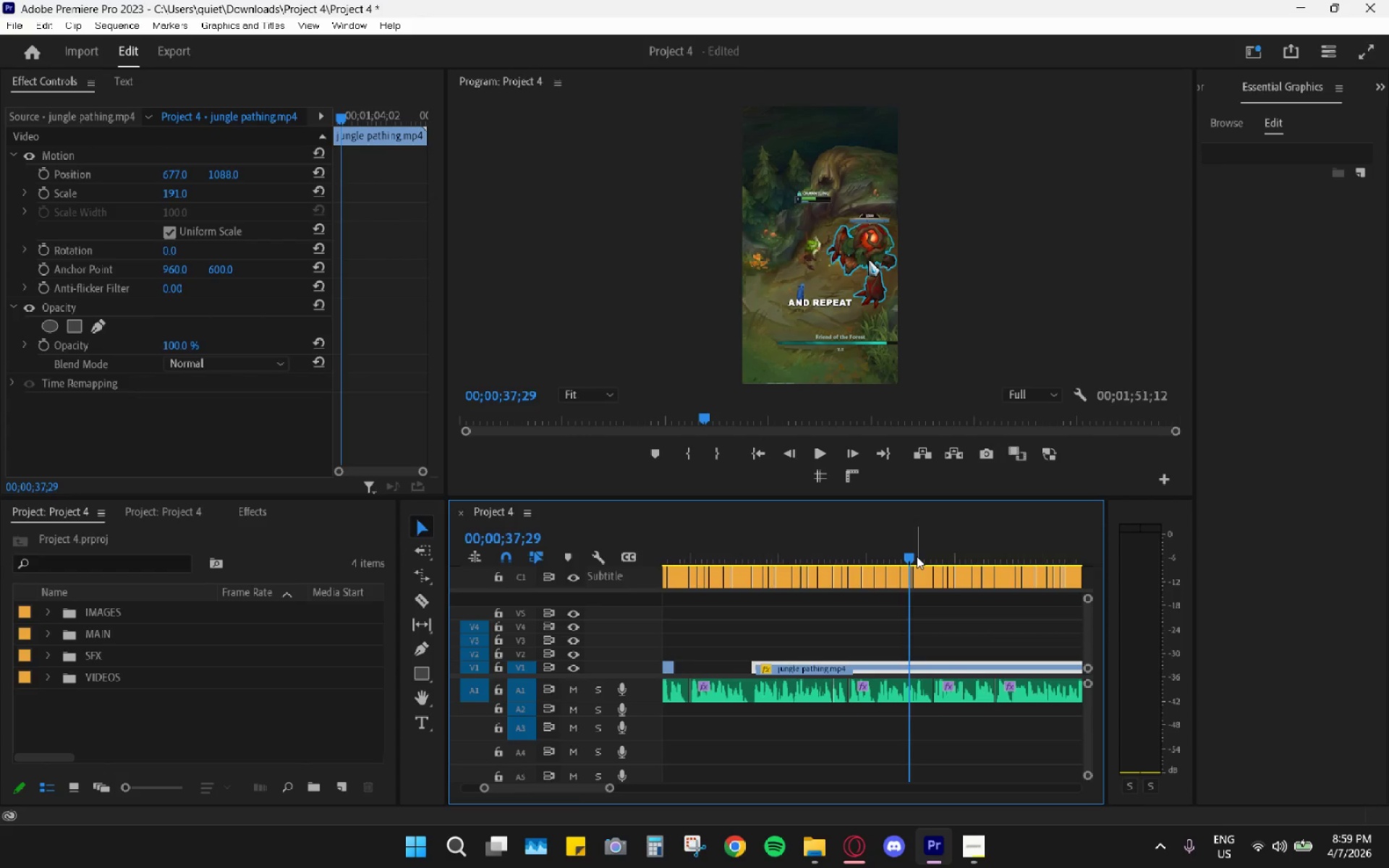 
left_click_drag(start_coordinate=[906, 553], to_coordinate=[901, 528])
 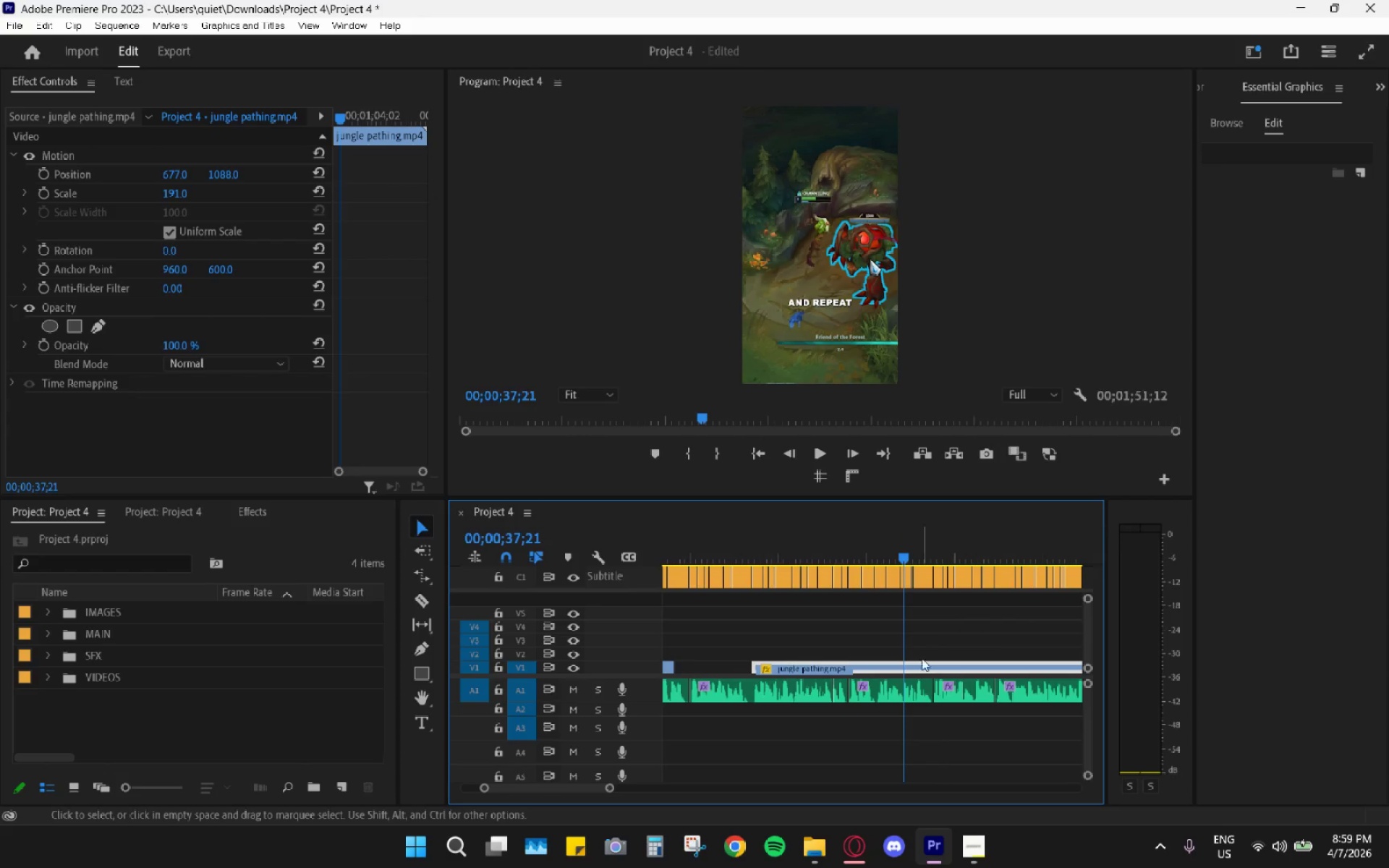 
key(C)
 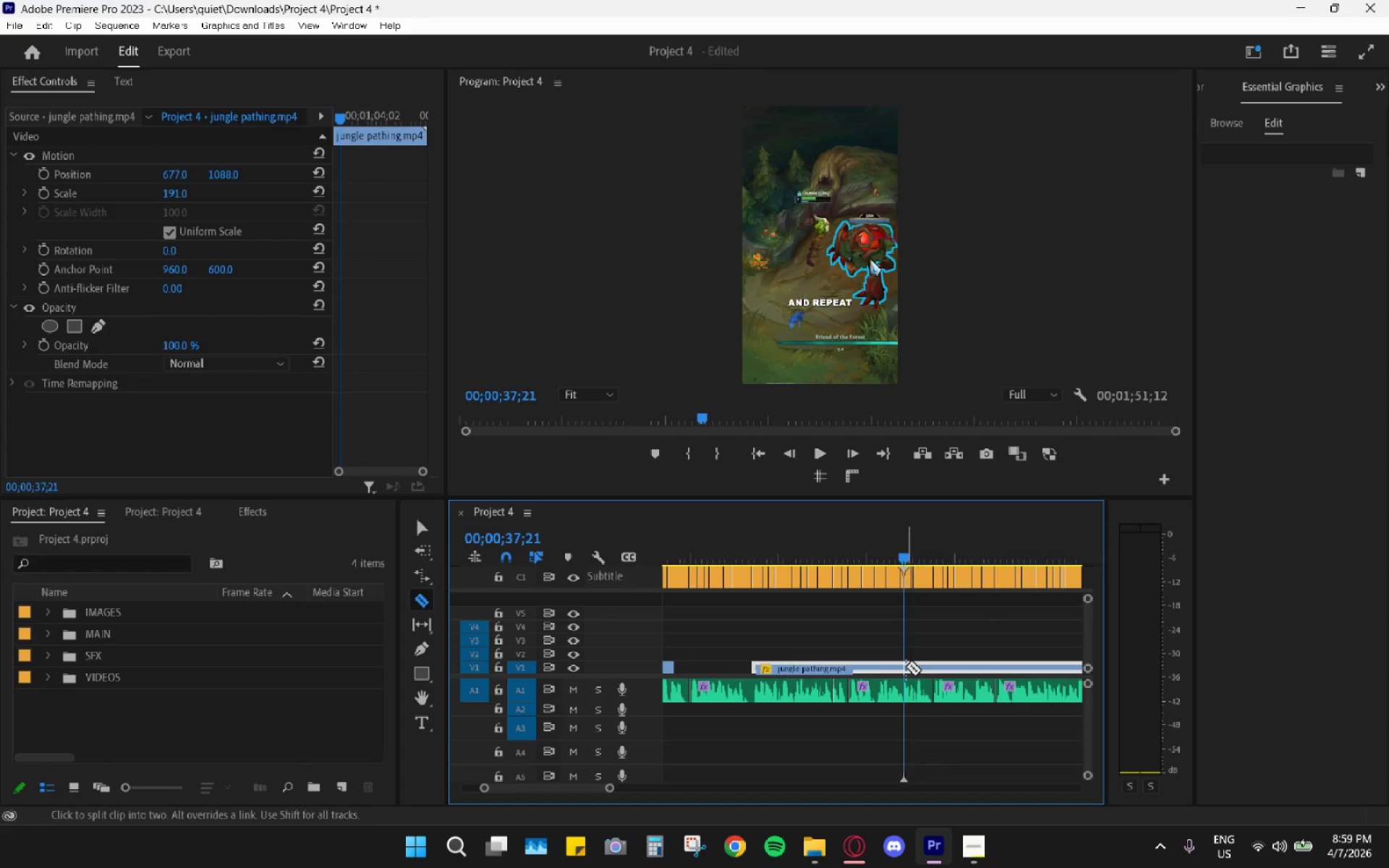 
left_click([905, 666])
 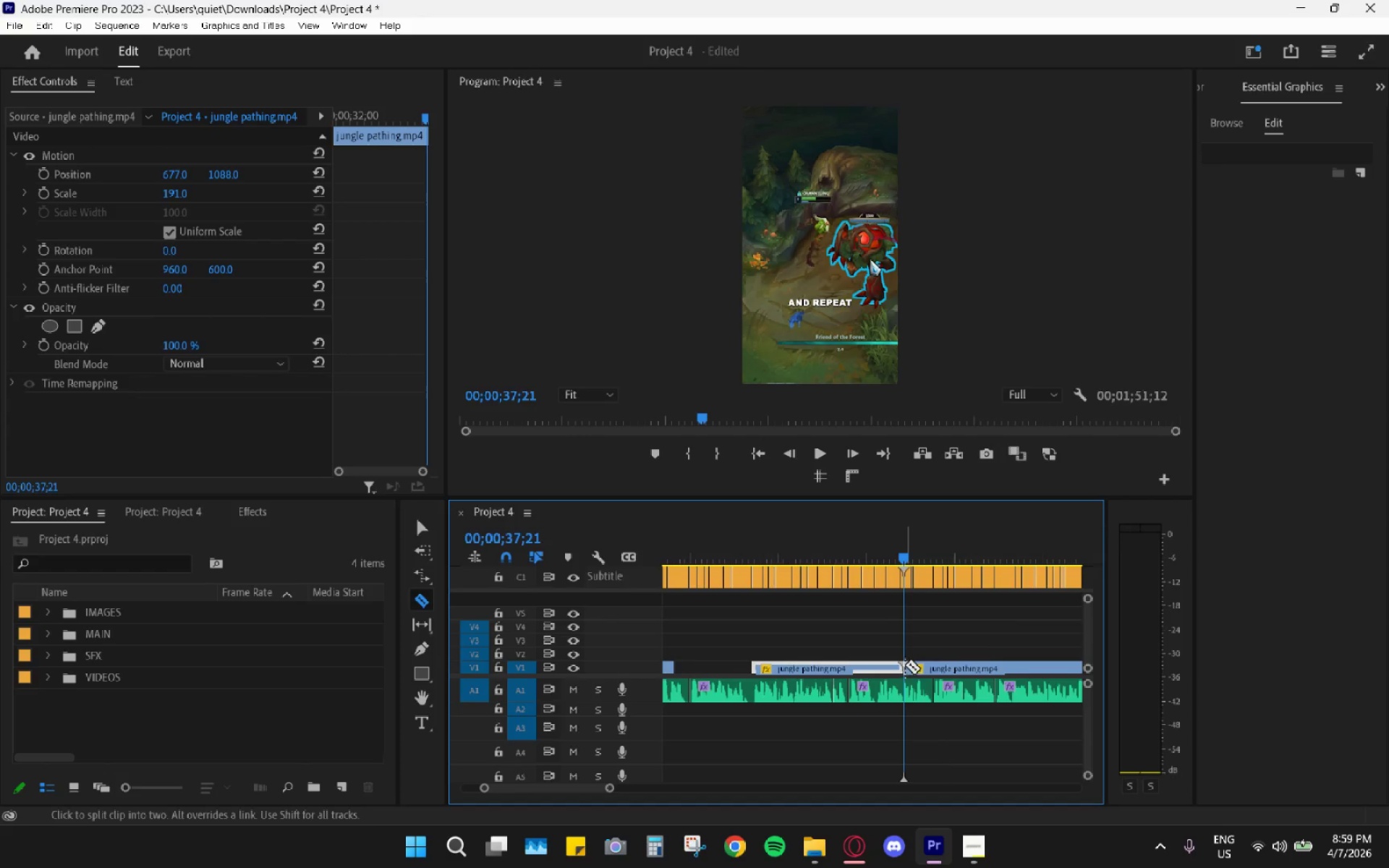 
key(H)
 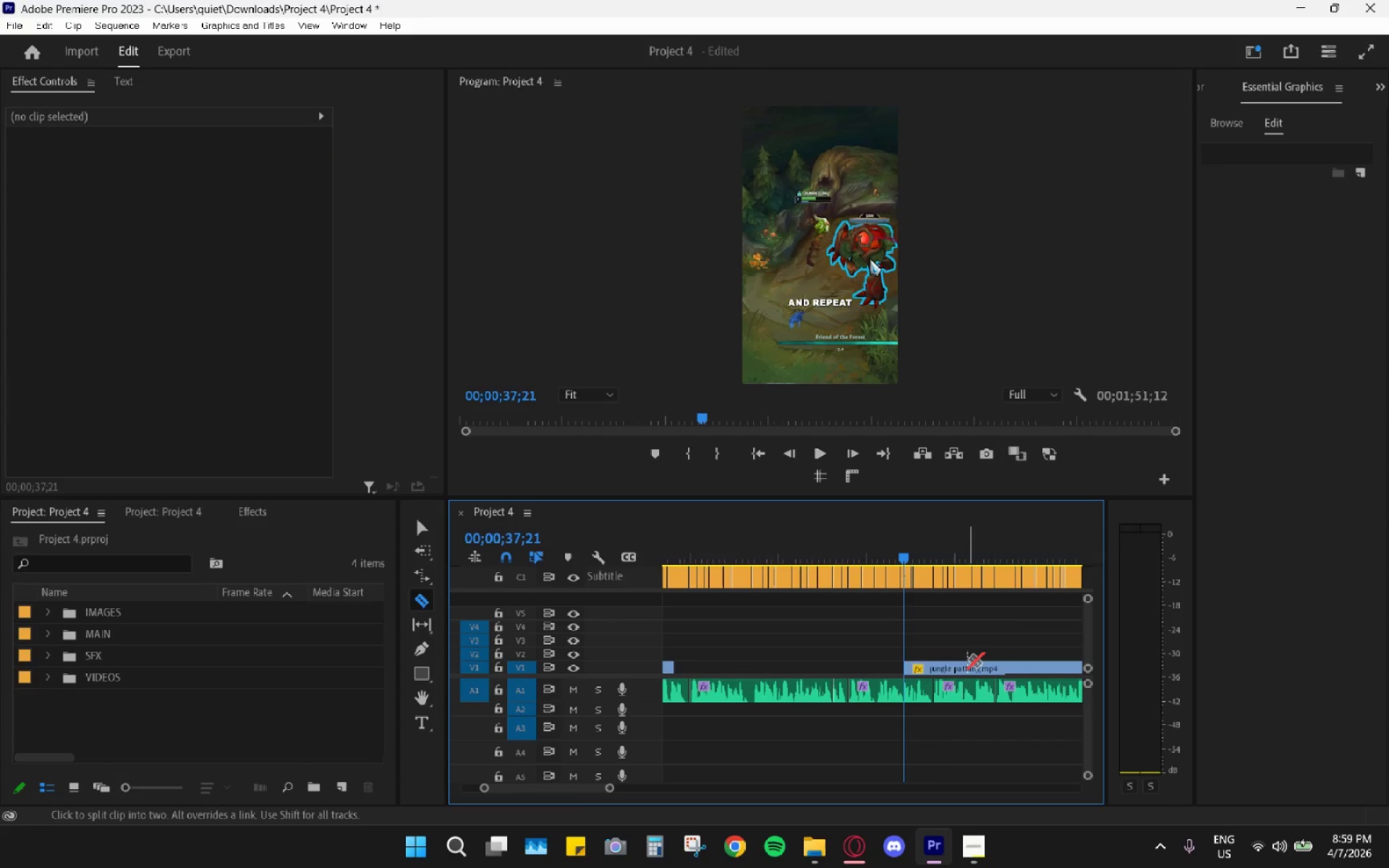 
key(V)
 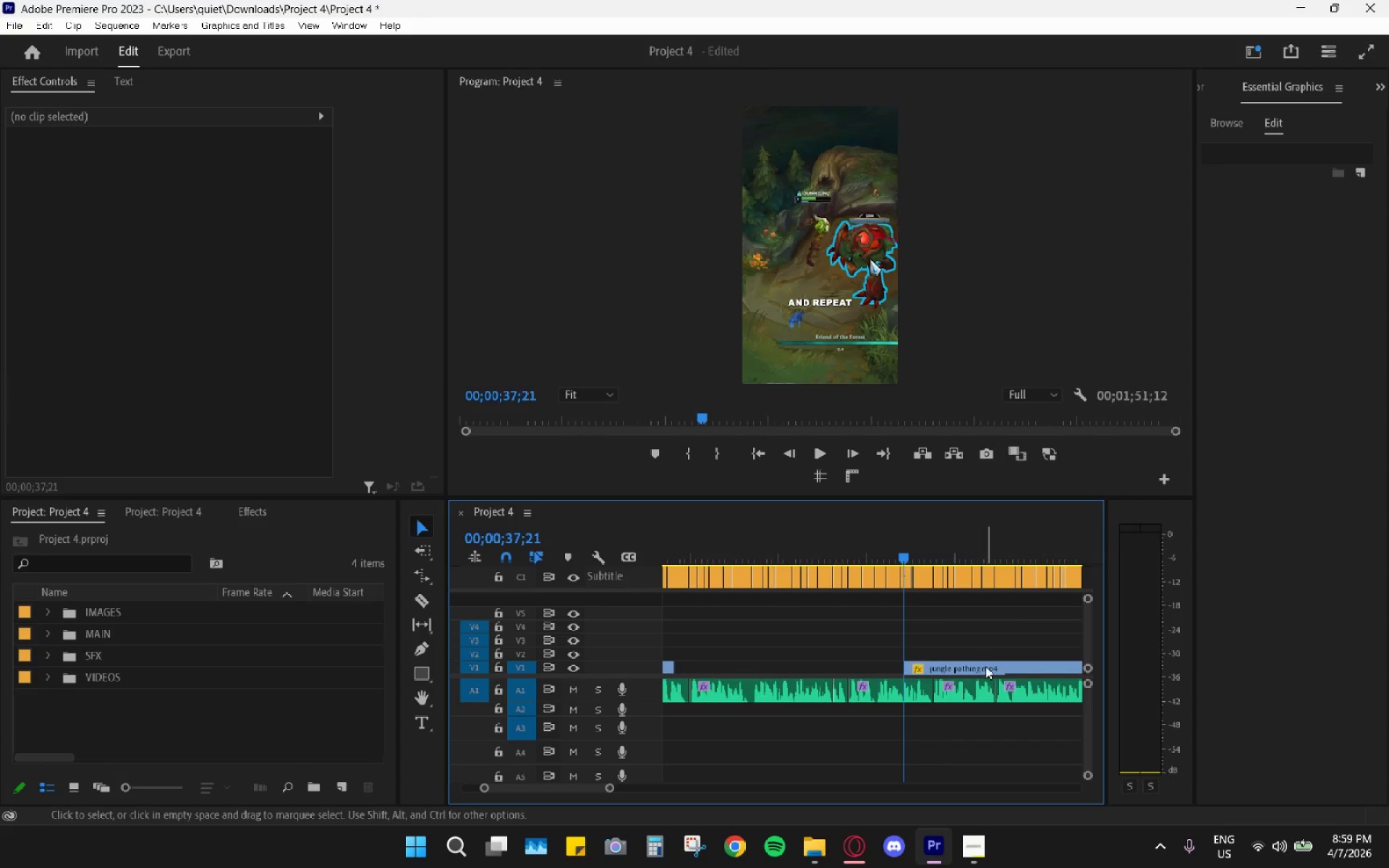 
left_click_drag(start_coordinate=[987, 668], to_coordinate=[756, 668])
 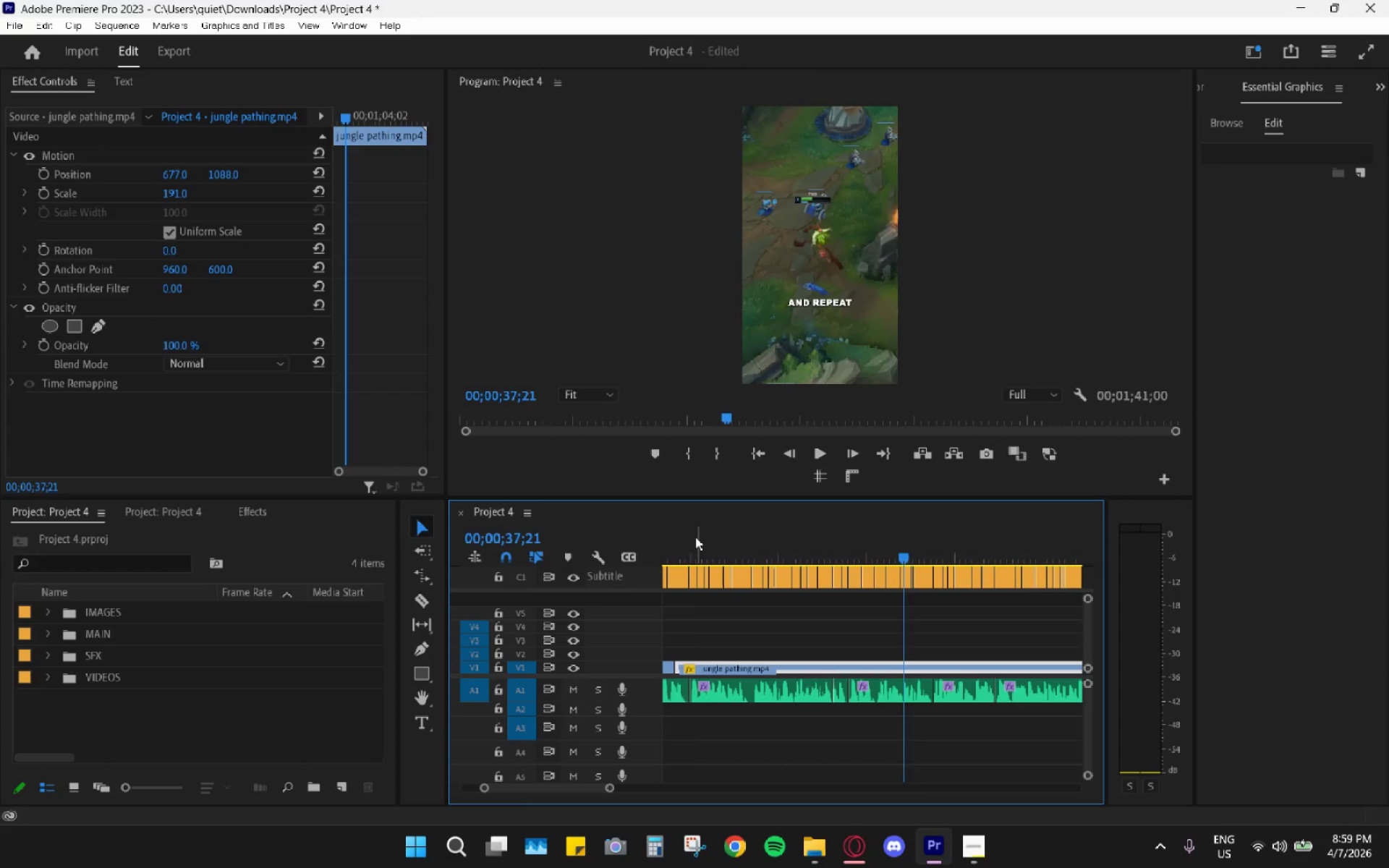 
left_click_drag(start_coordinate=[693, 537], to_coordinate=[670, 545])
 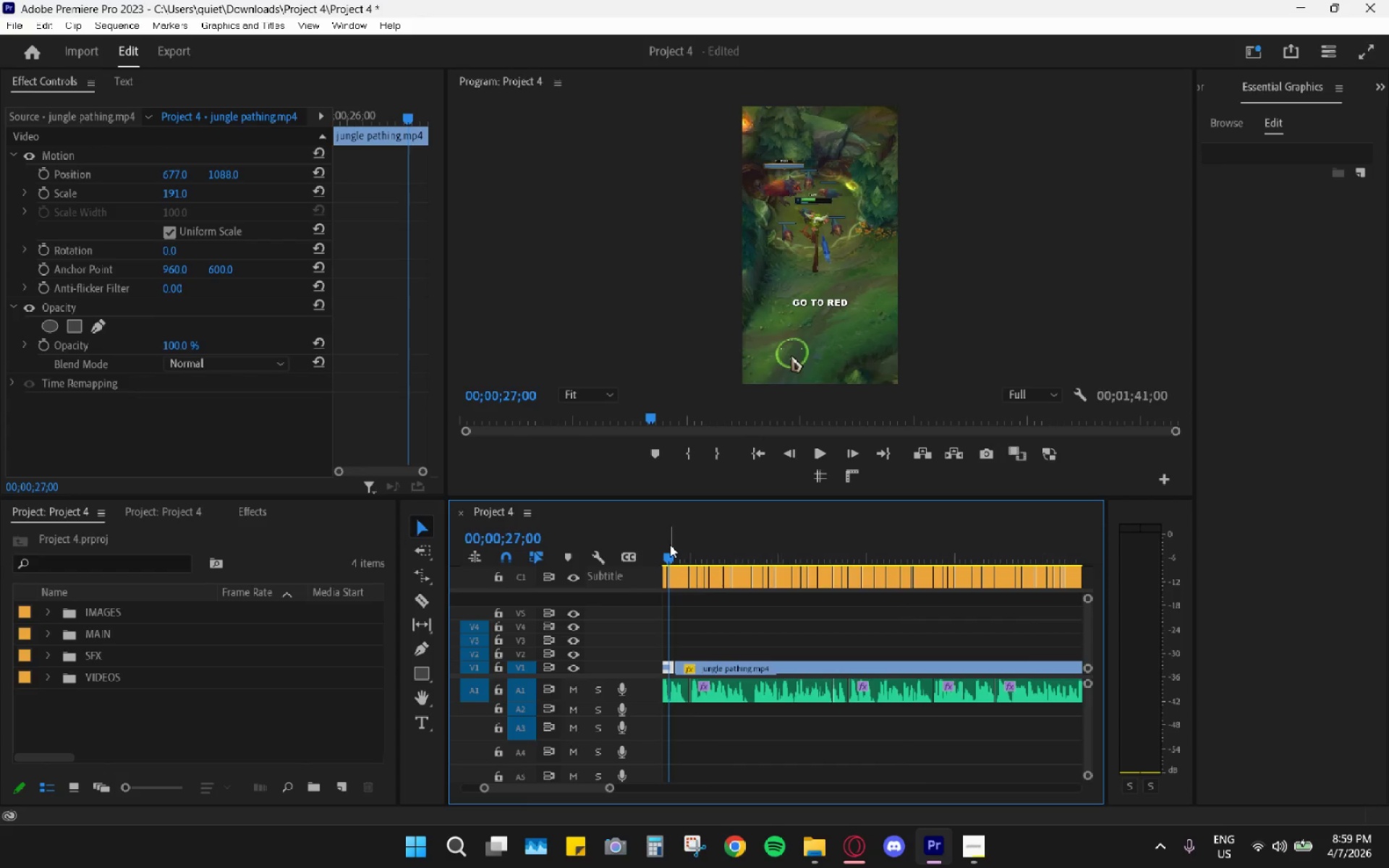 
key(Space)
 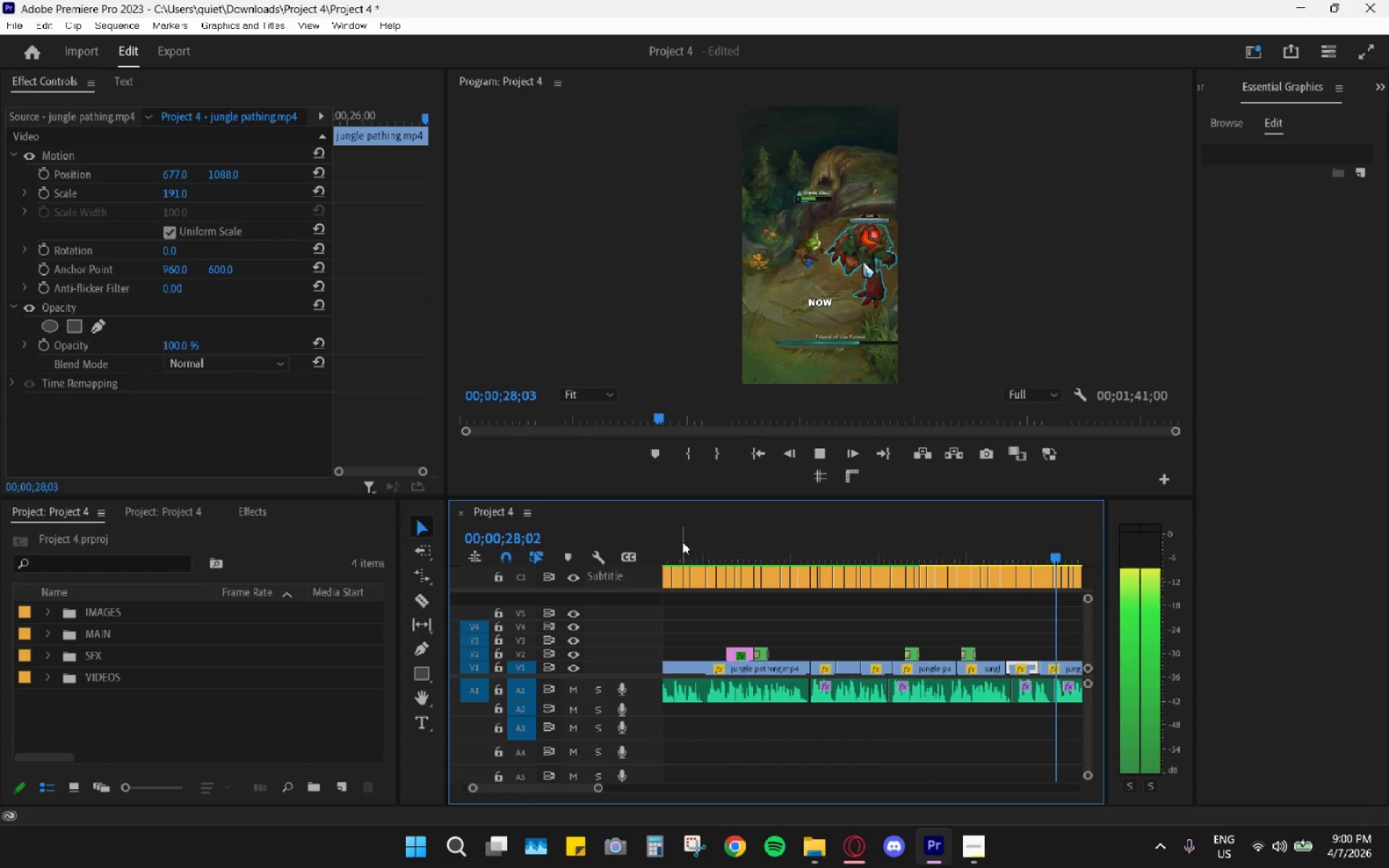 
key(Space)
 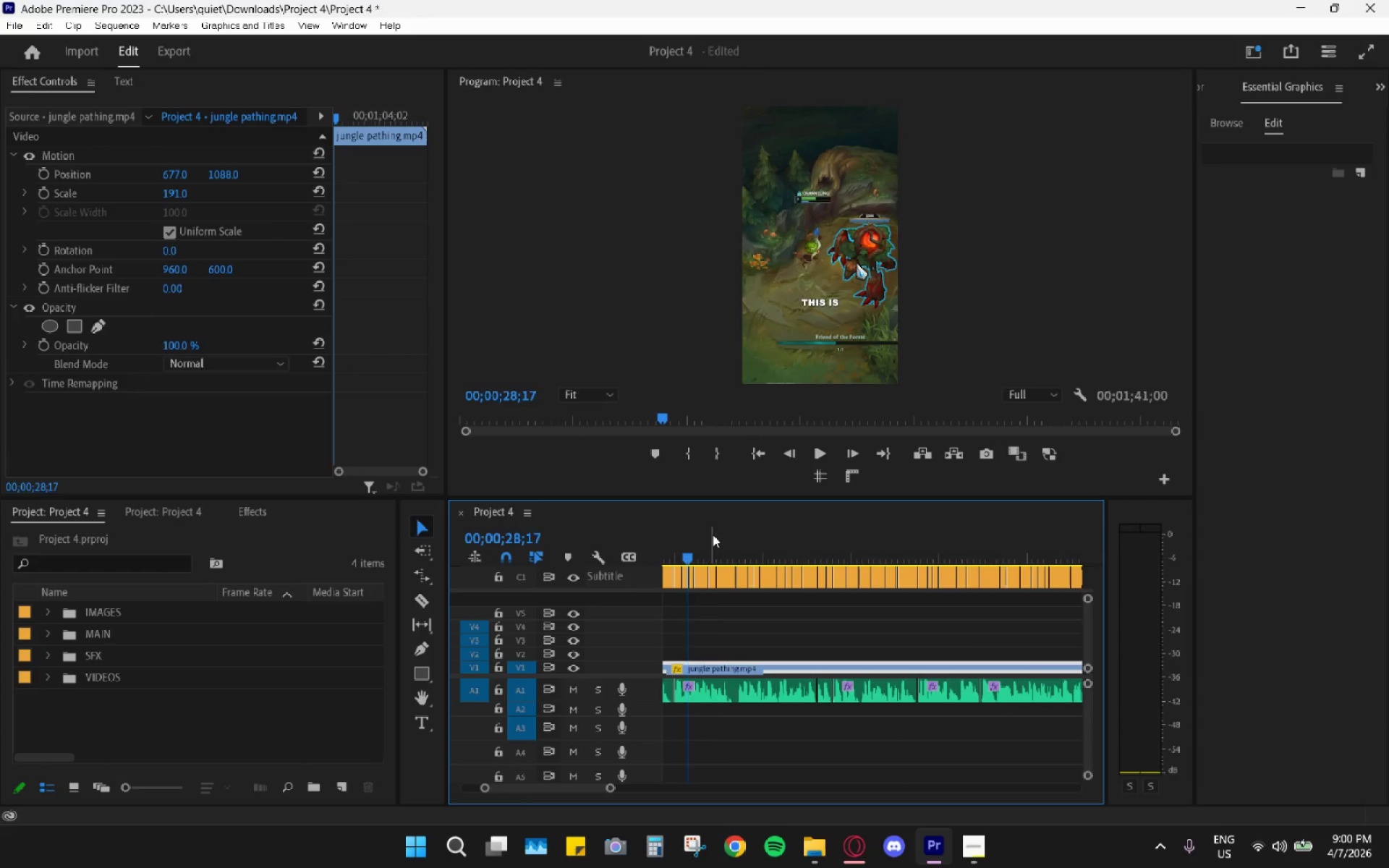 
left_click_drag(start_coordinate=[713, 535], to_coordinate=[730, 537])
 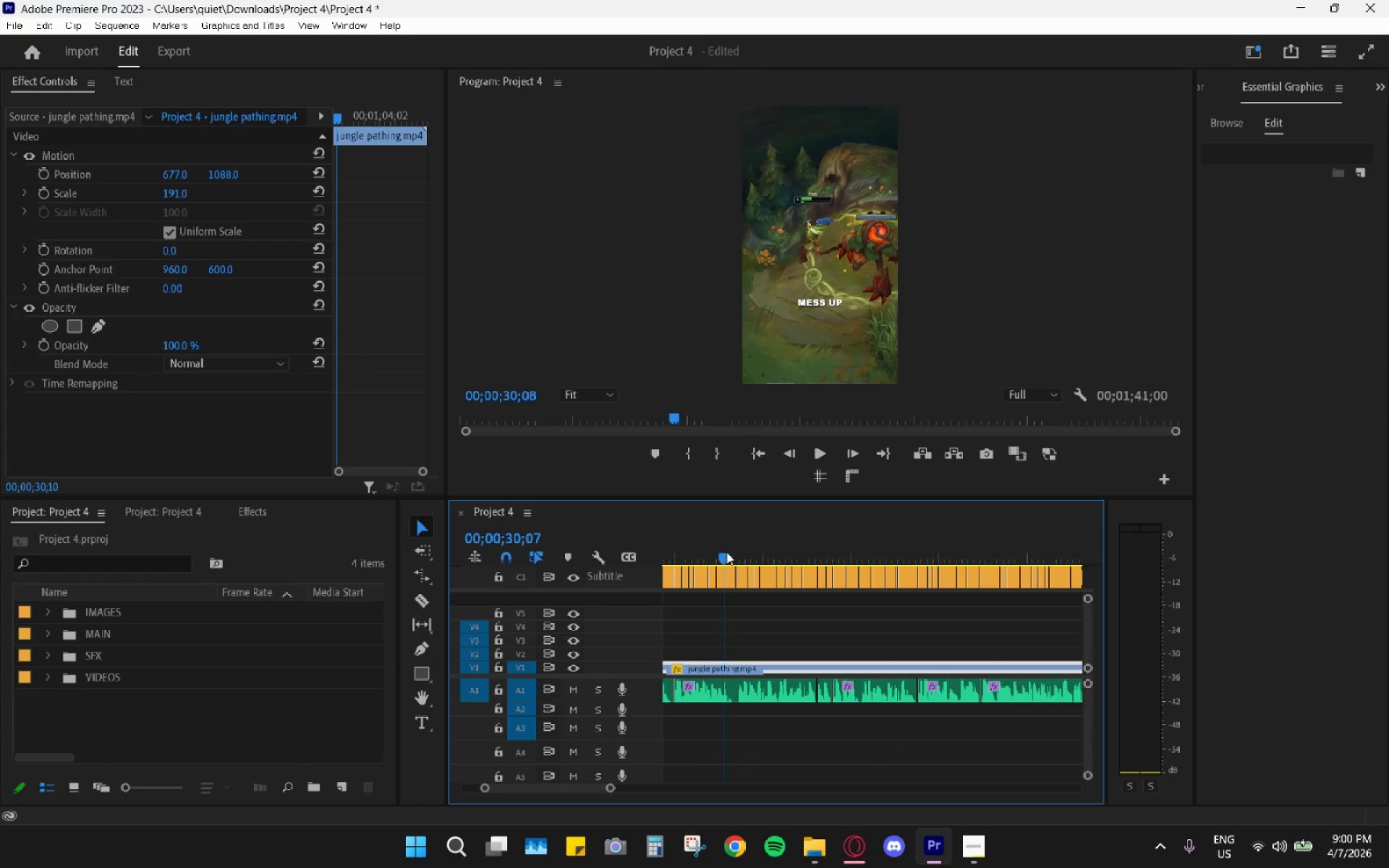 
type(cv)
 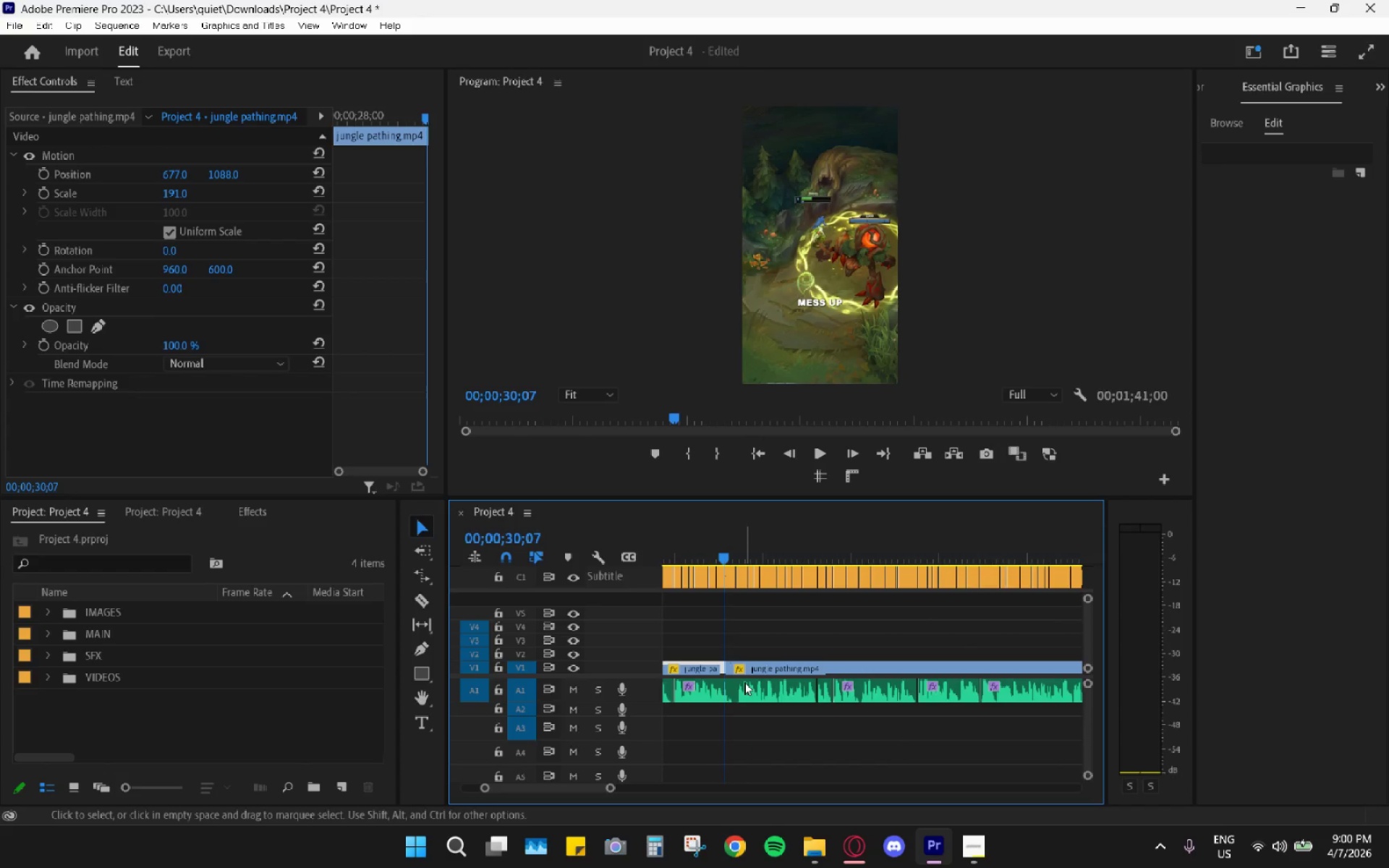 
hold_key(key=AltLeft, duration=0.75)
scroll: coordinate [729, 686], scroll_direction: up, amount: 15.0
 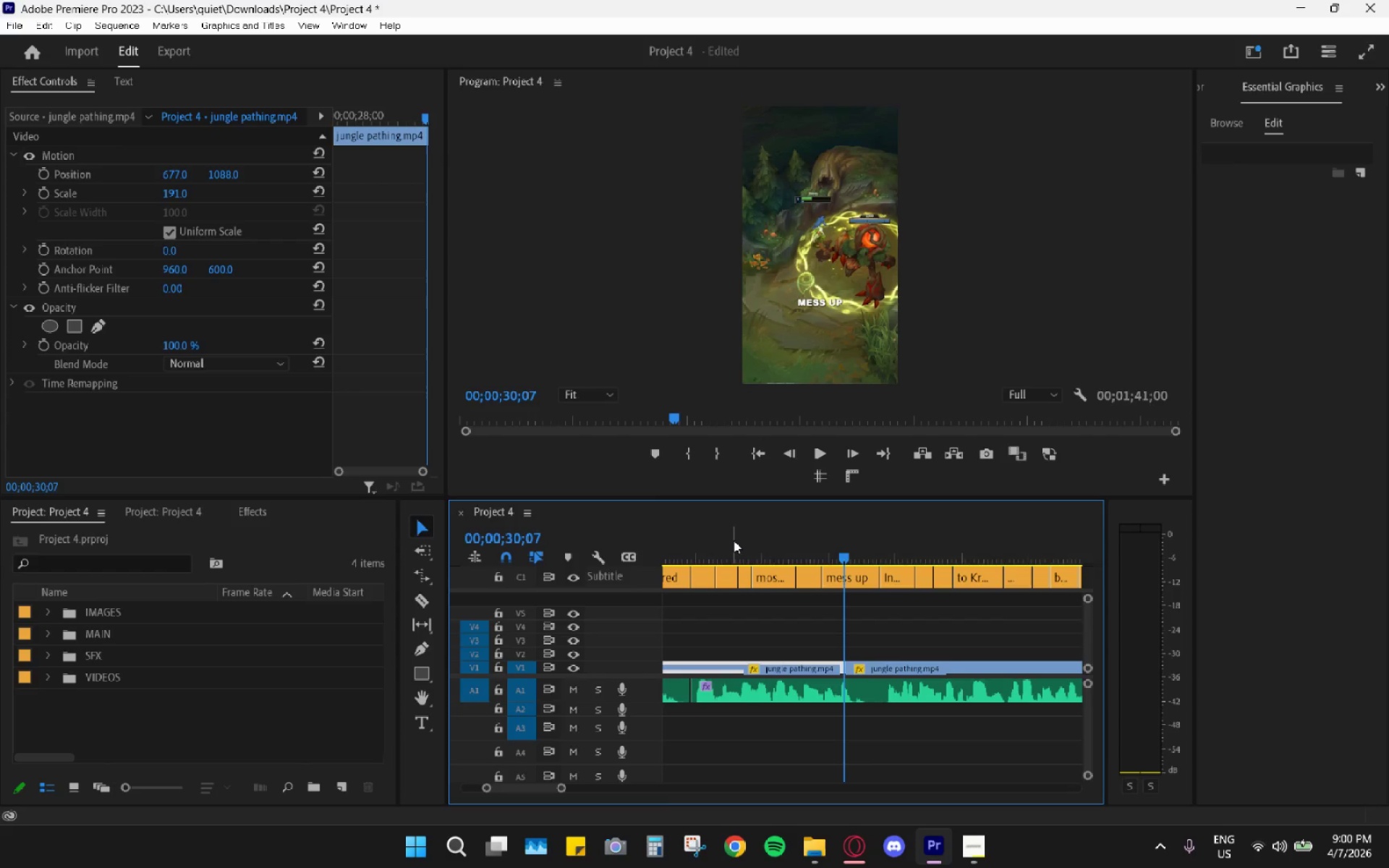 
left_click_drag(start_coordinate=[708, 540], to_coordinate=[768, 557])
 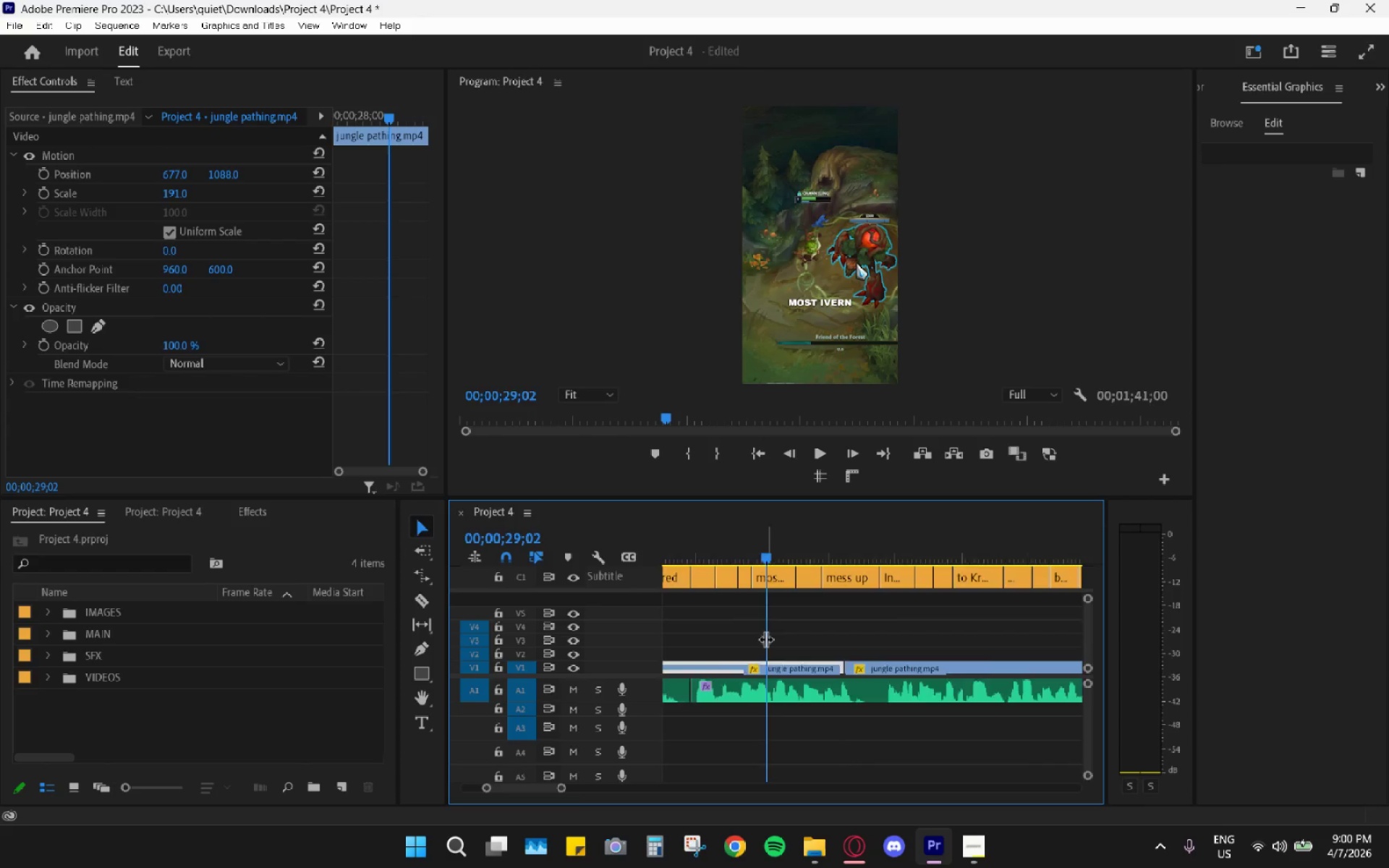 
scroll: coordinate [765, 639], scroll_direction: up, amount: 4.0
 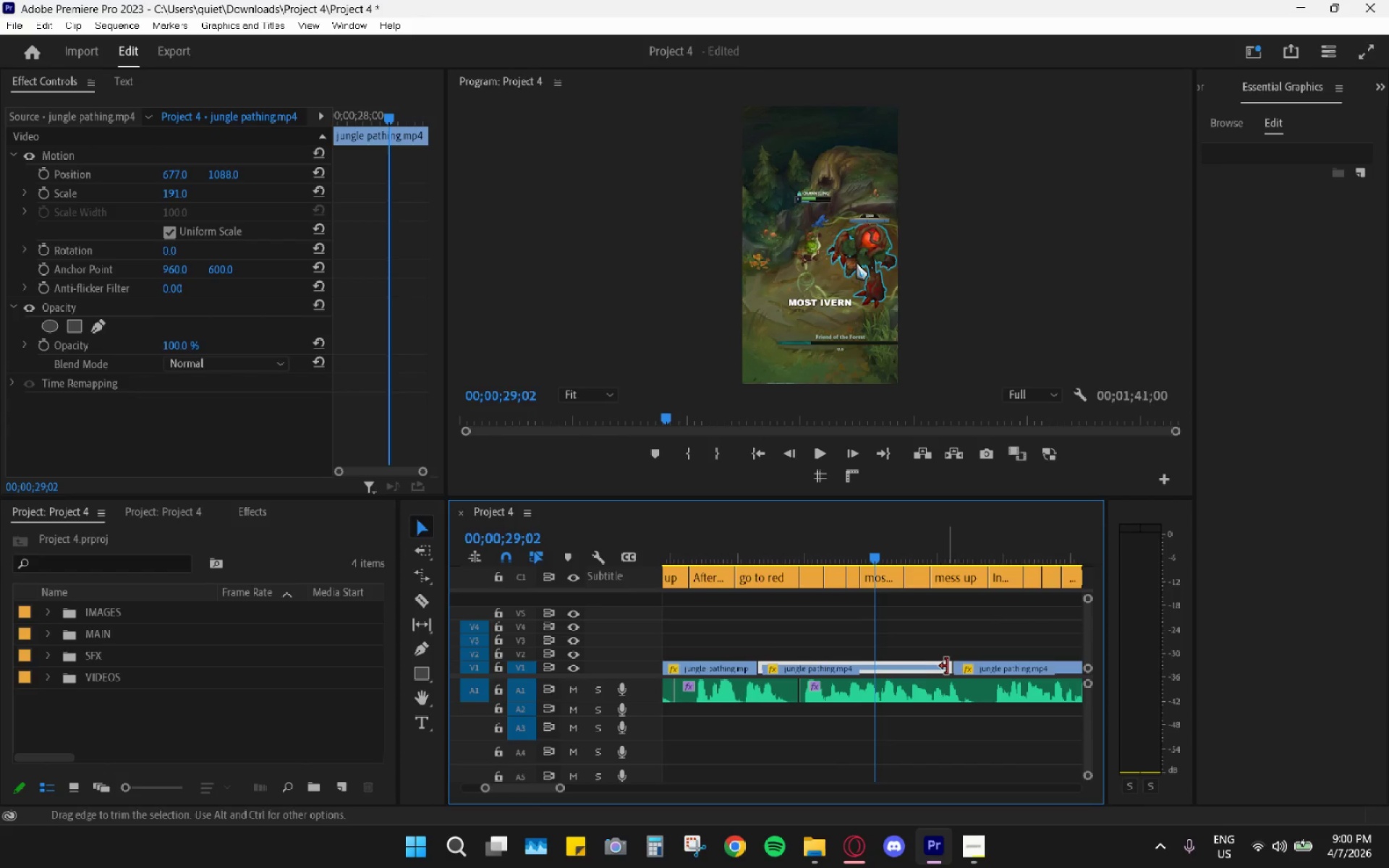 
left_click_drag(start_coordinate=[949, 666], to_coordinate=[947, 670])
 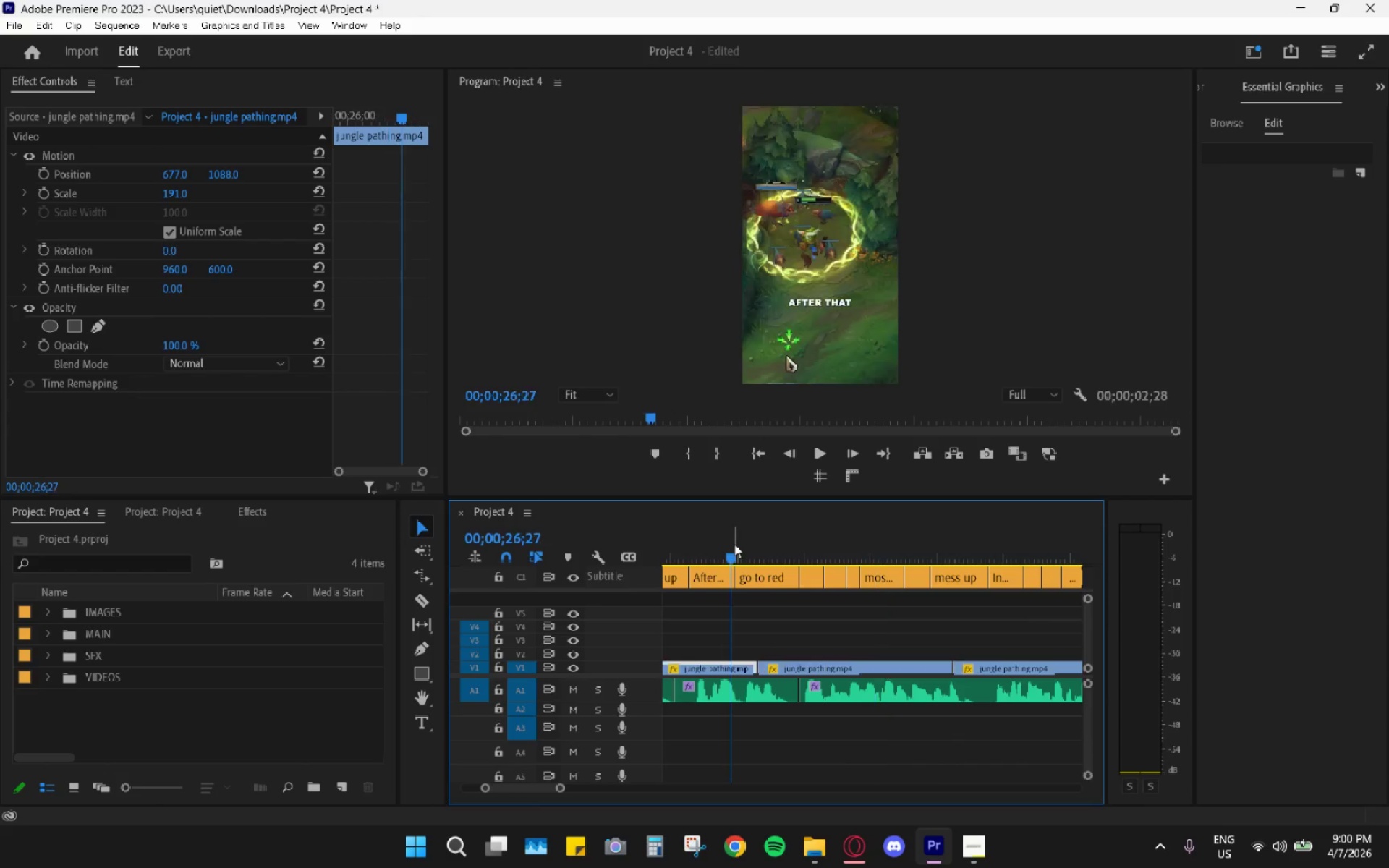 
key(V)
 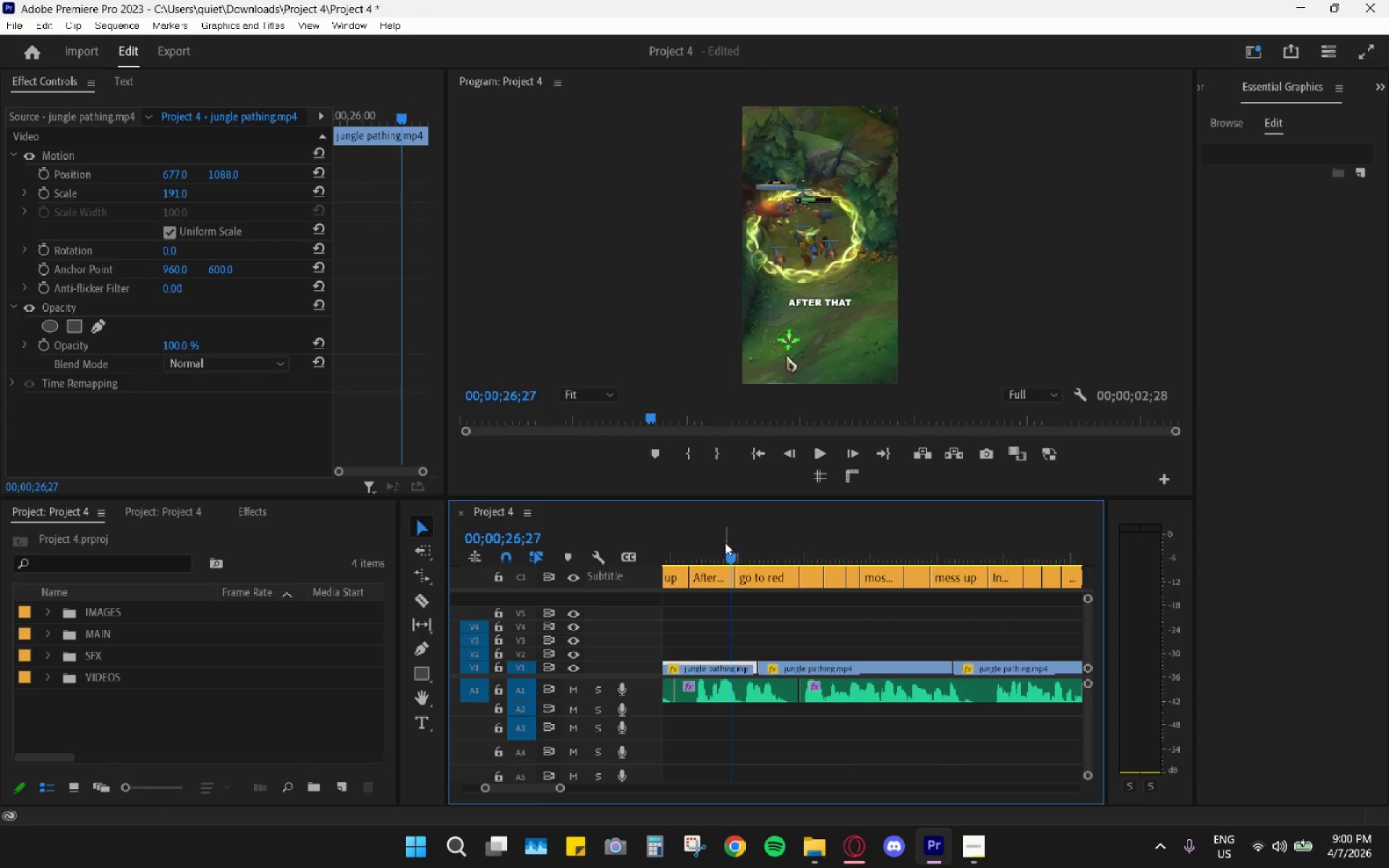 
left_click_drag(start_coordinate=[702, 545], to_coordinate=[699, 548])
 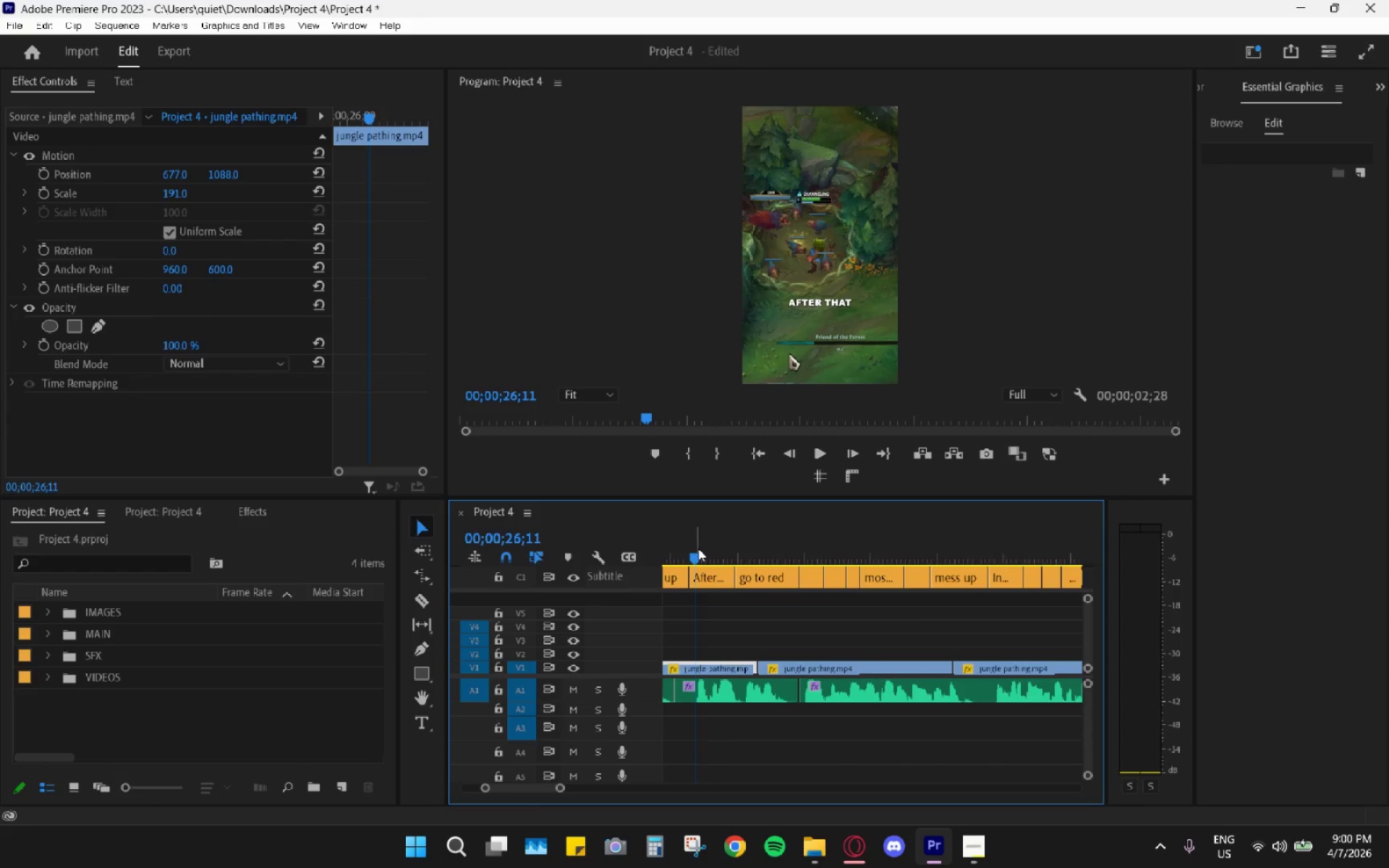 
key(Space)
 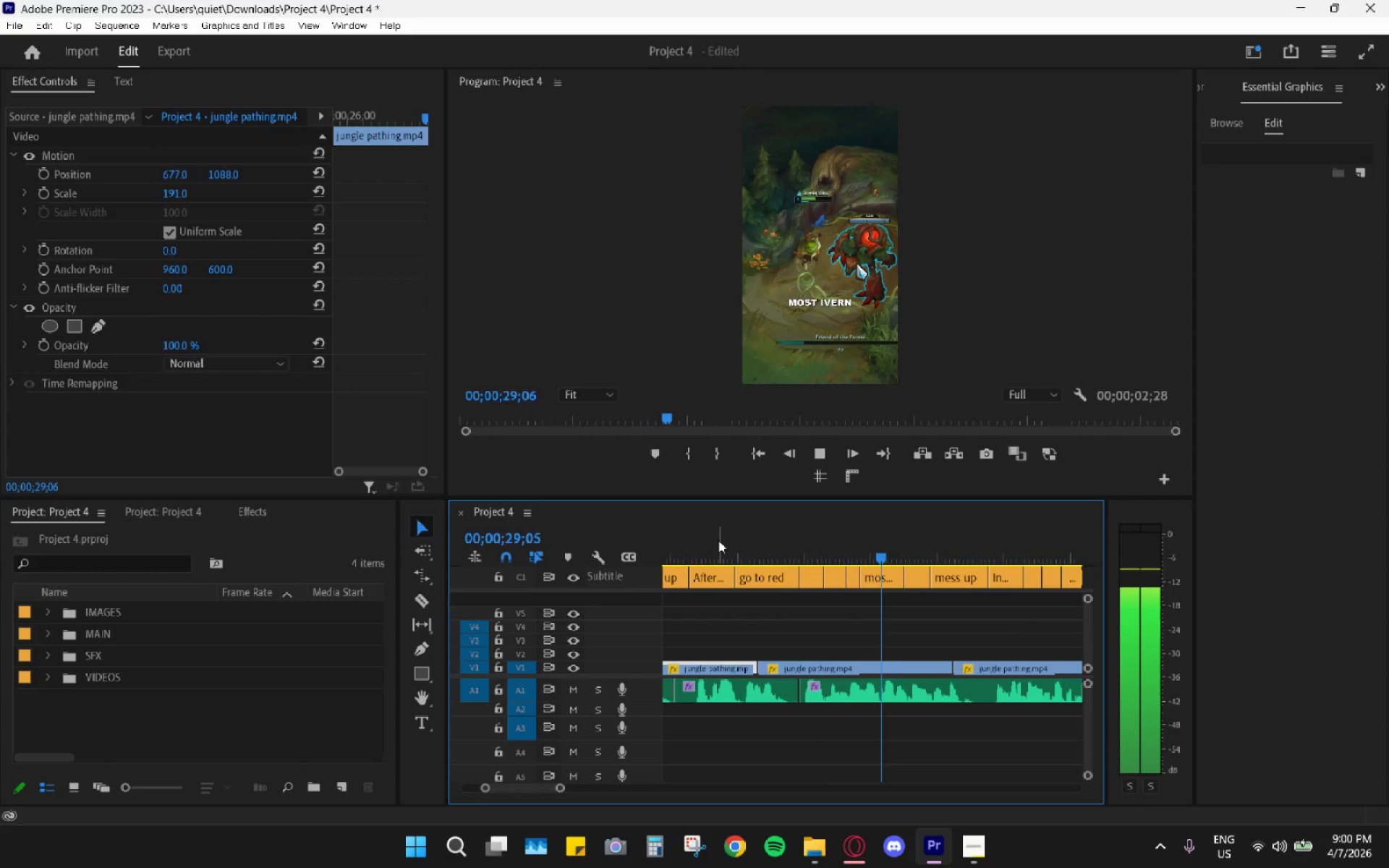 
key(Space)
 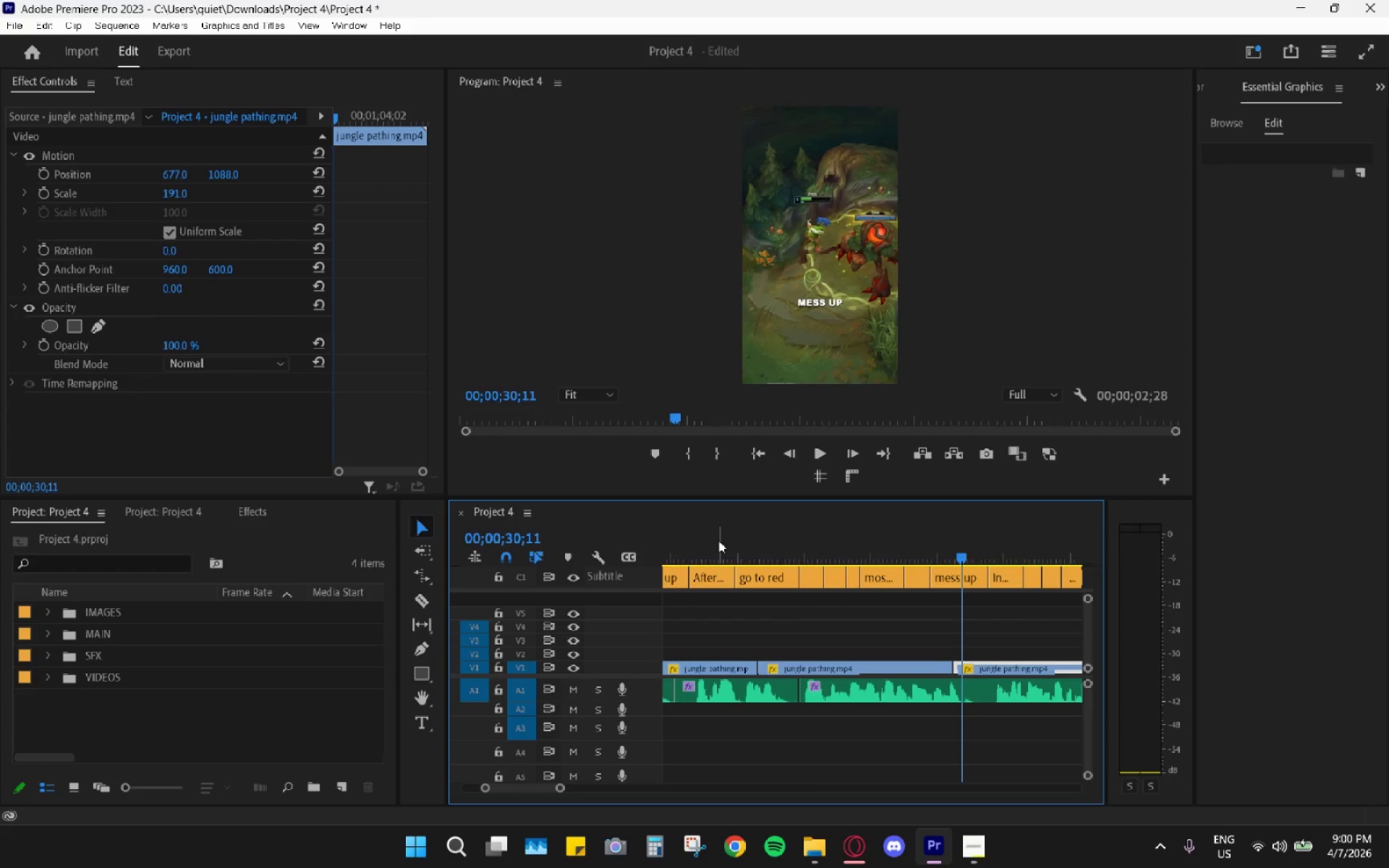 
scroll: coordinate [891, 626], scroll_direction: down, amount: 3.0
 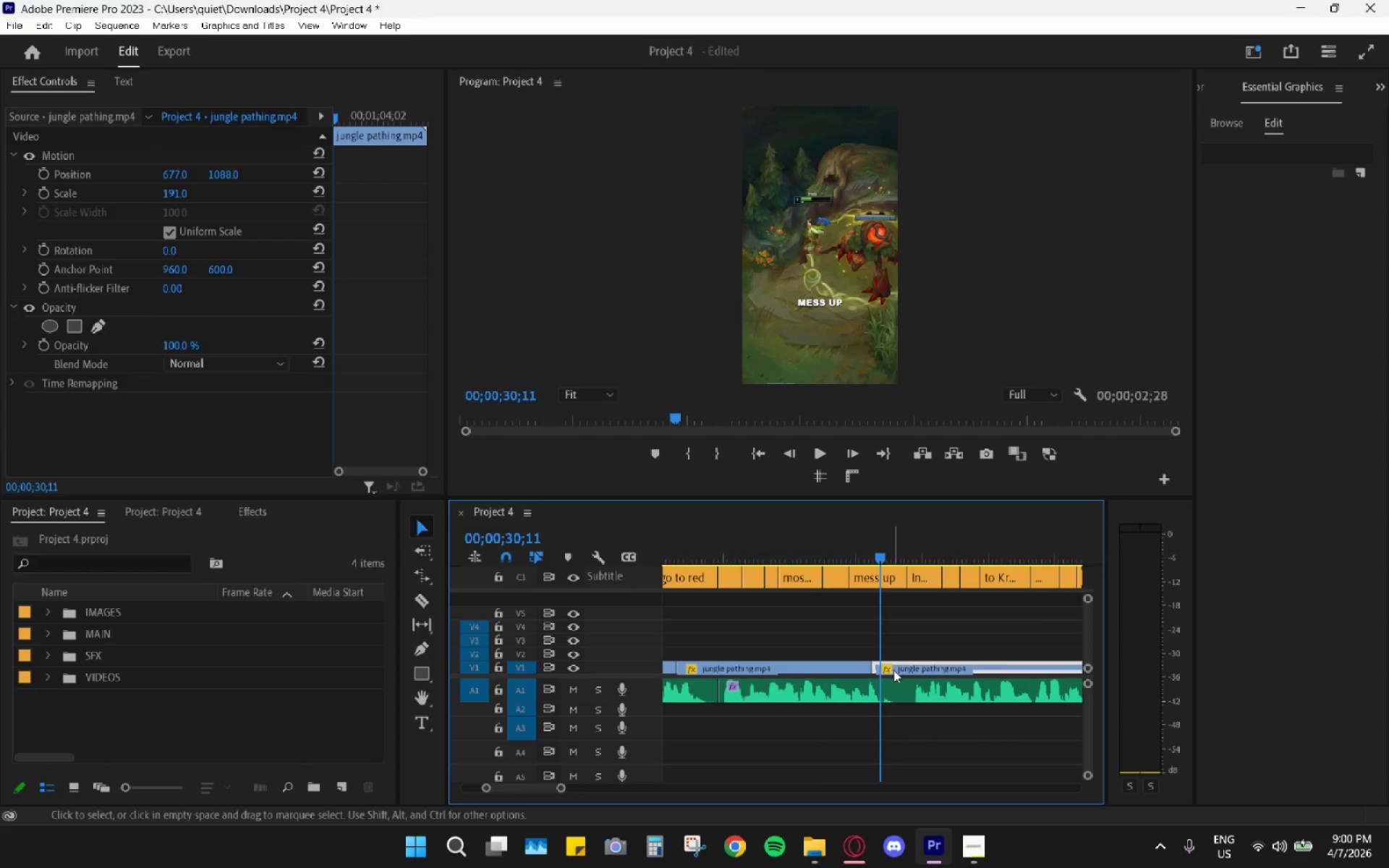 
left_click_drag(start_coordinate=[902, 667], to_coordinate=[936, 666])
 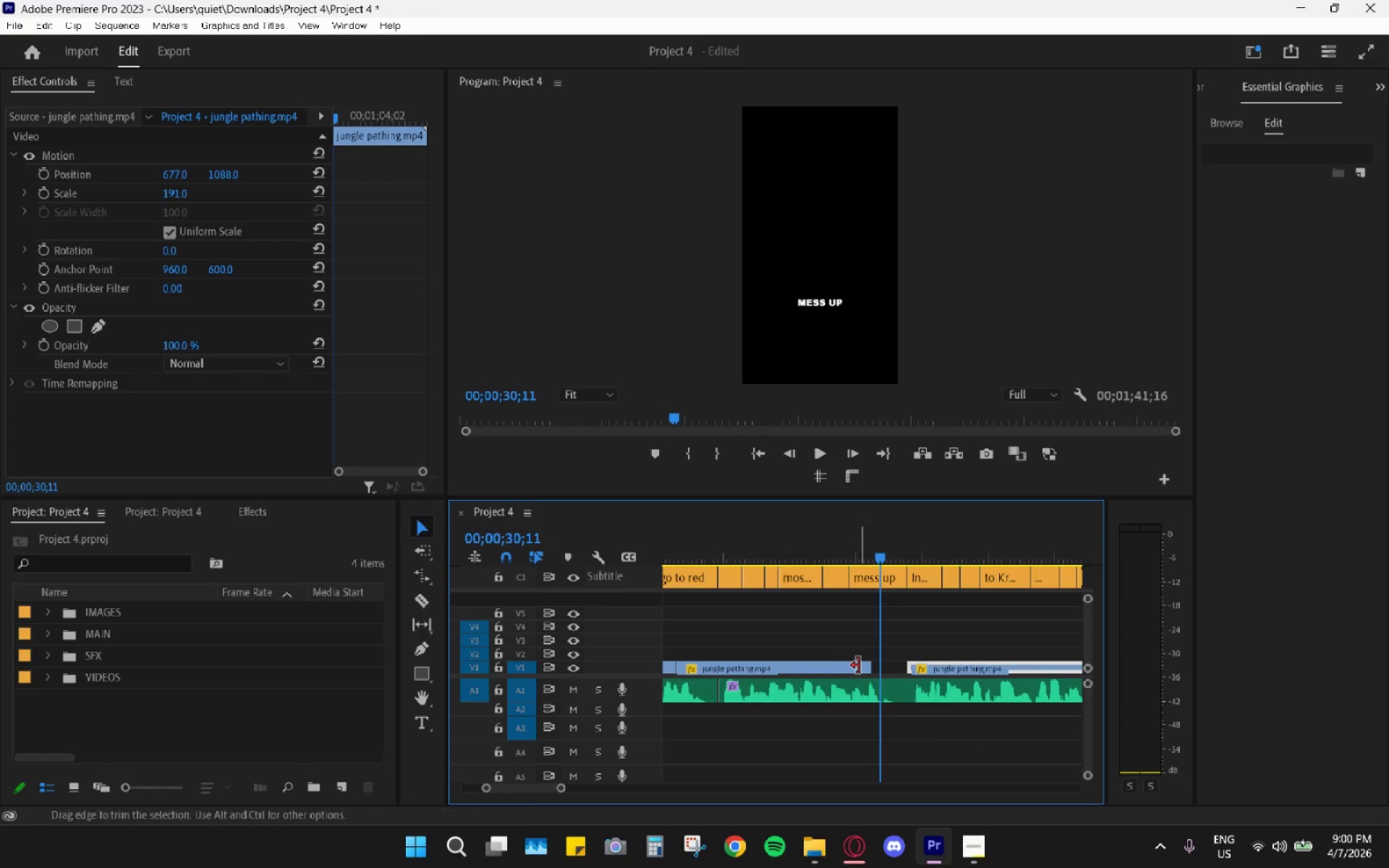 
left_click_drag(start_coordinate=[872, 667], to_coordinate=[901, 671])
 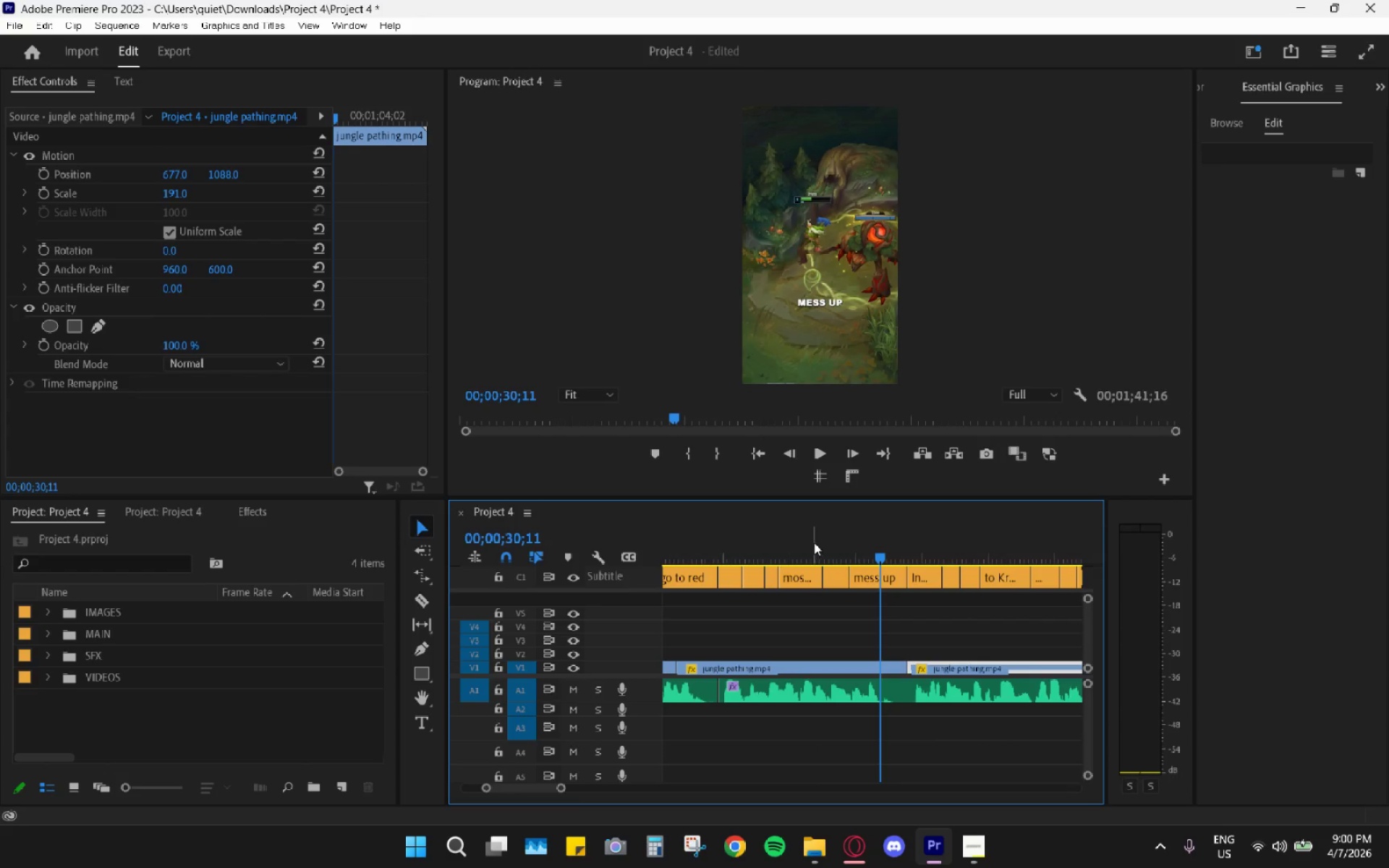 
left_click_drag(start_coordinate=[823, 545], to_coordinate=[1012, 618])
 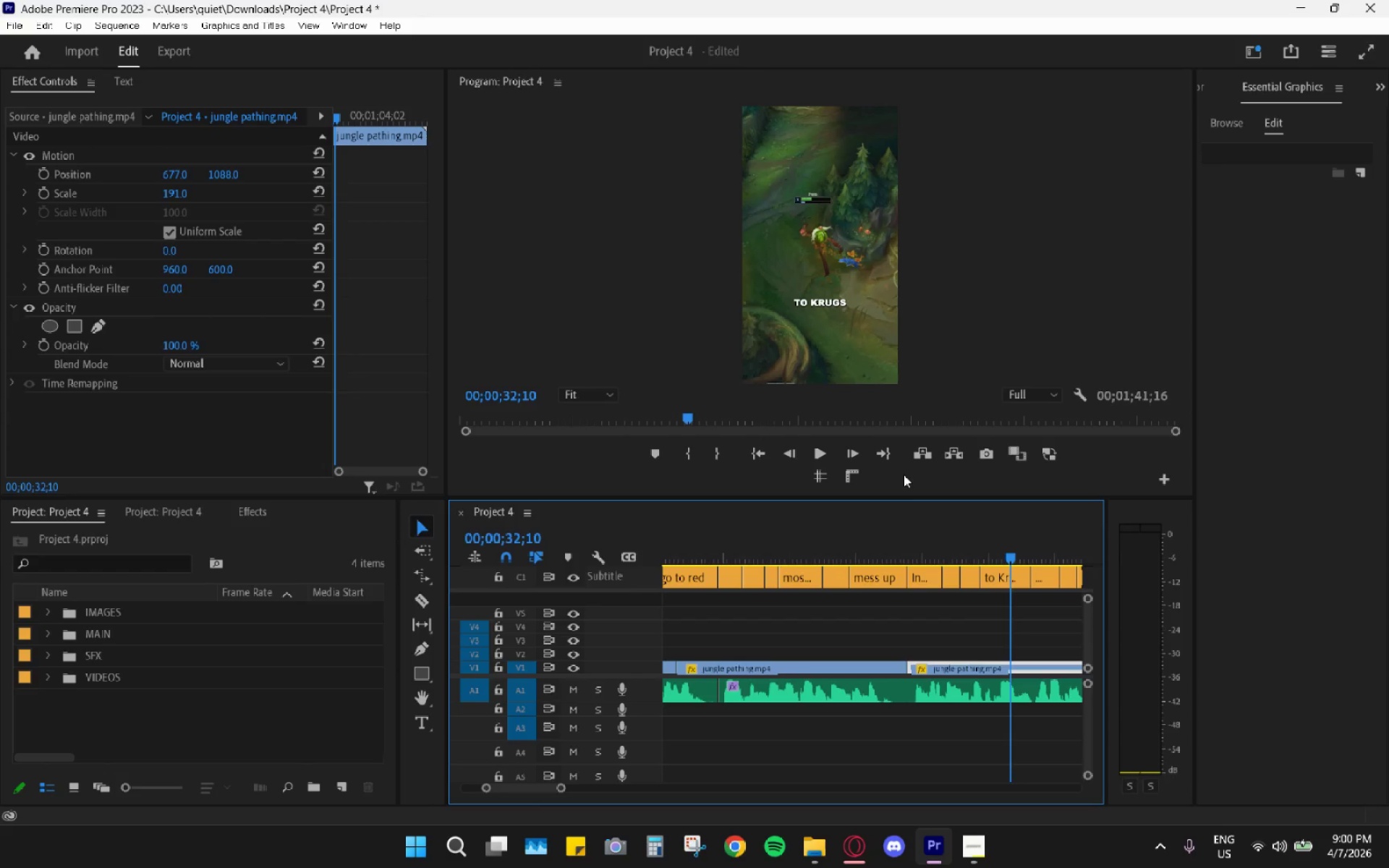 
wait(5.59)
 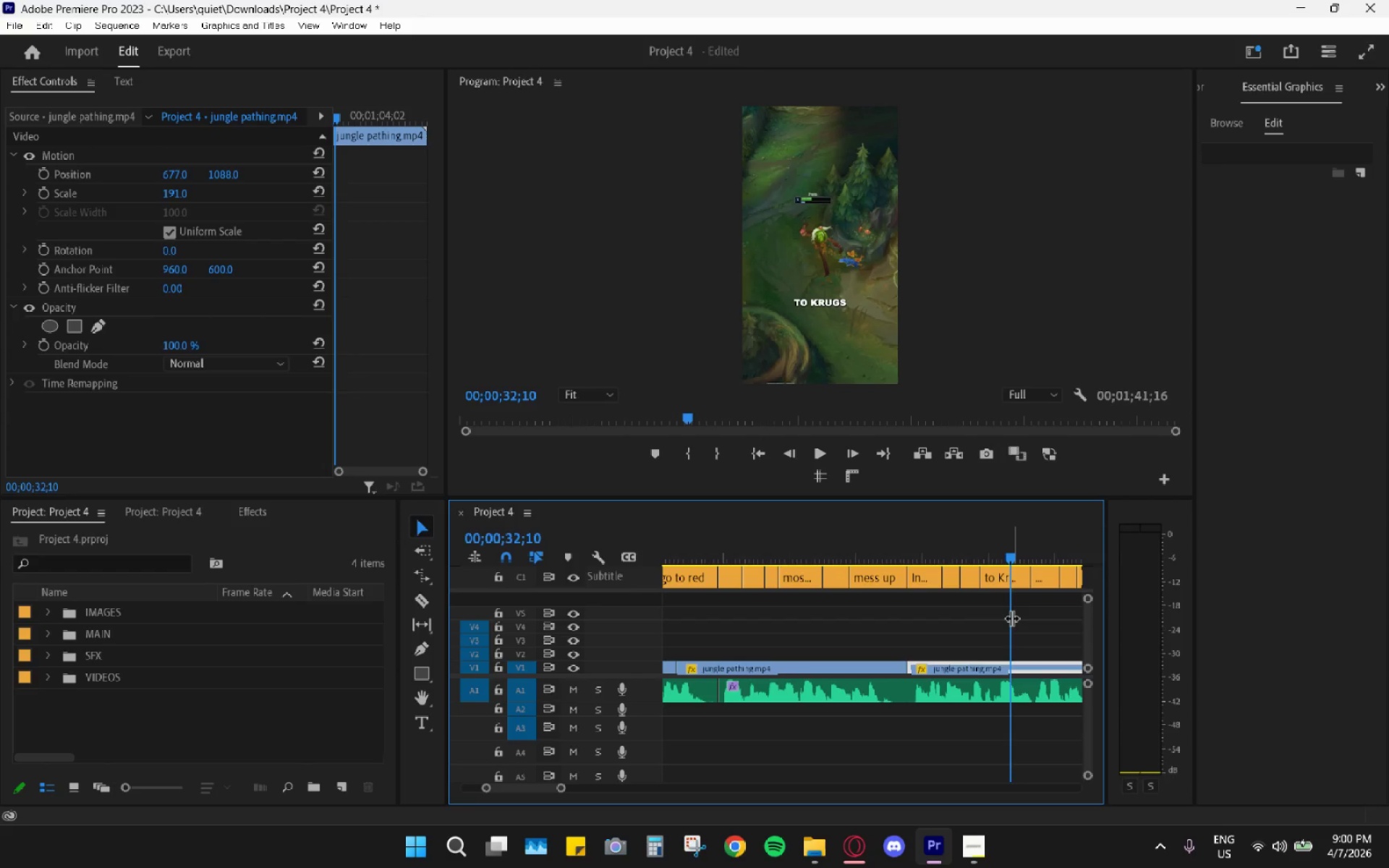 
left_click_drag(start_coordinate=[853, 537], to_coordinate=[679, 548])
 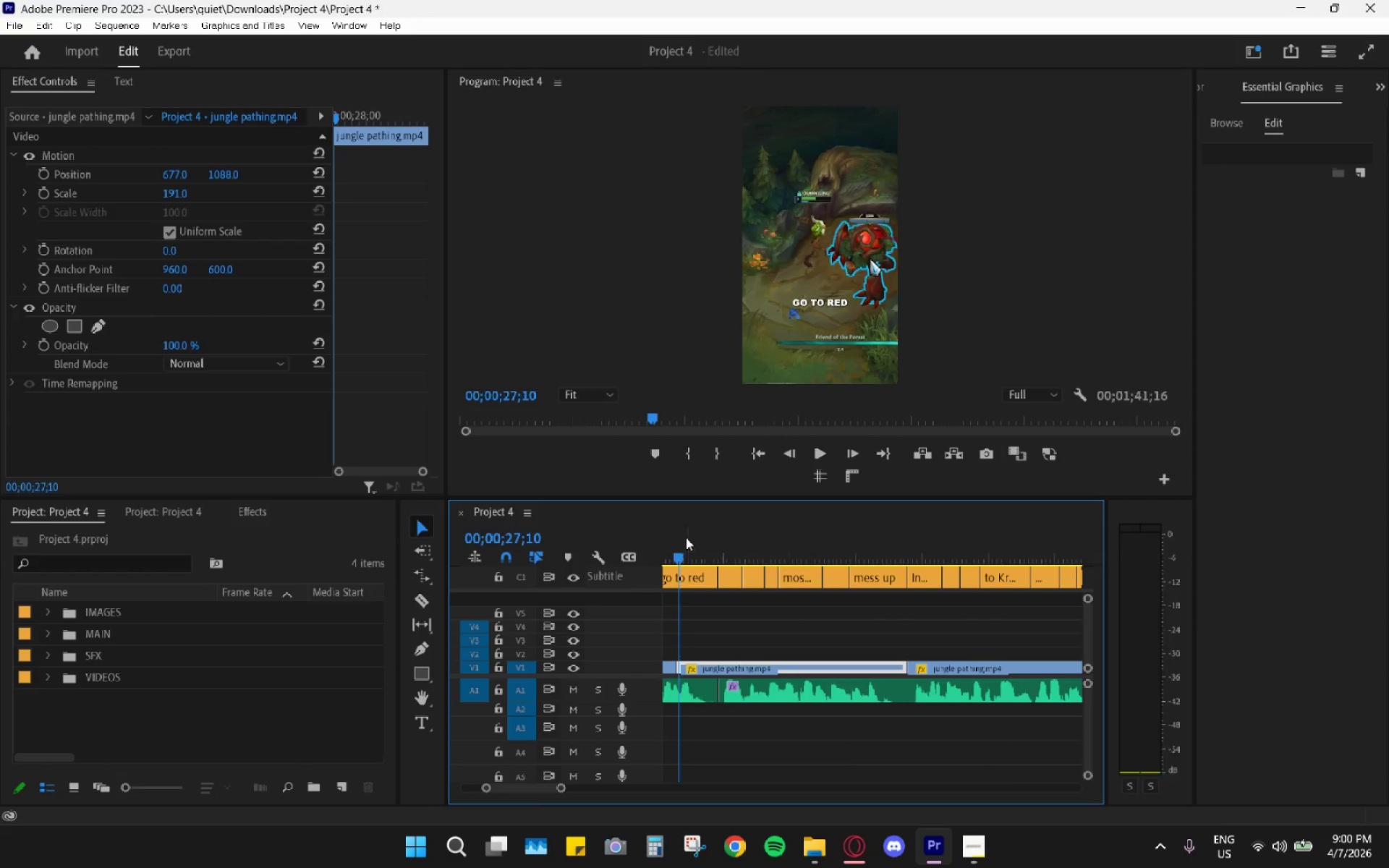 
key(Space)
 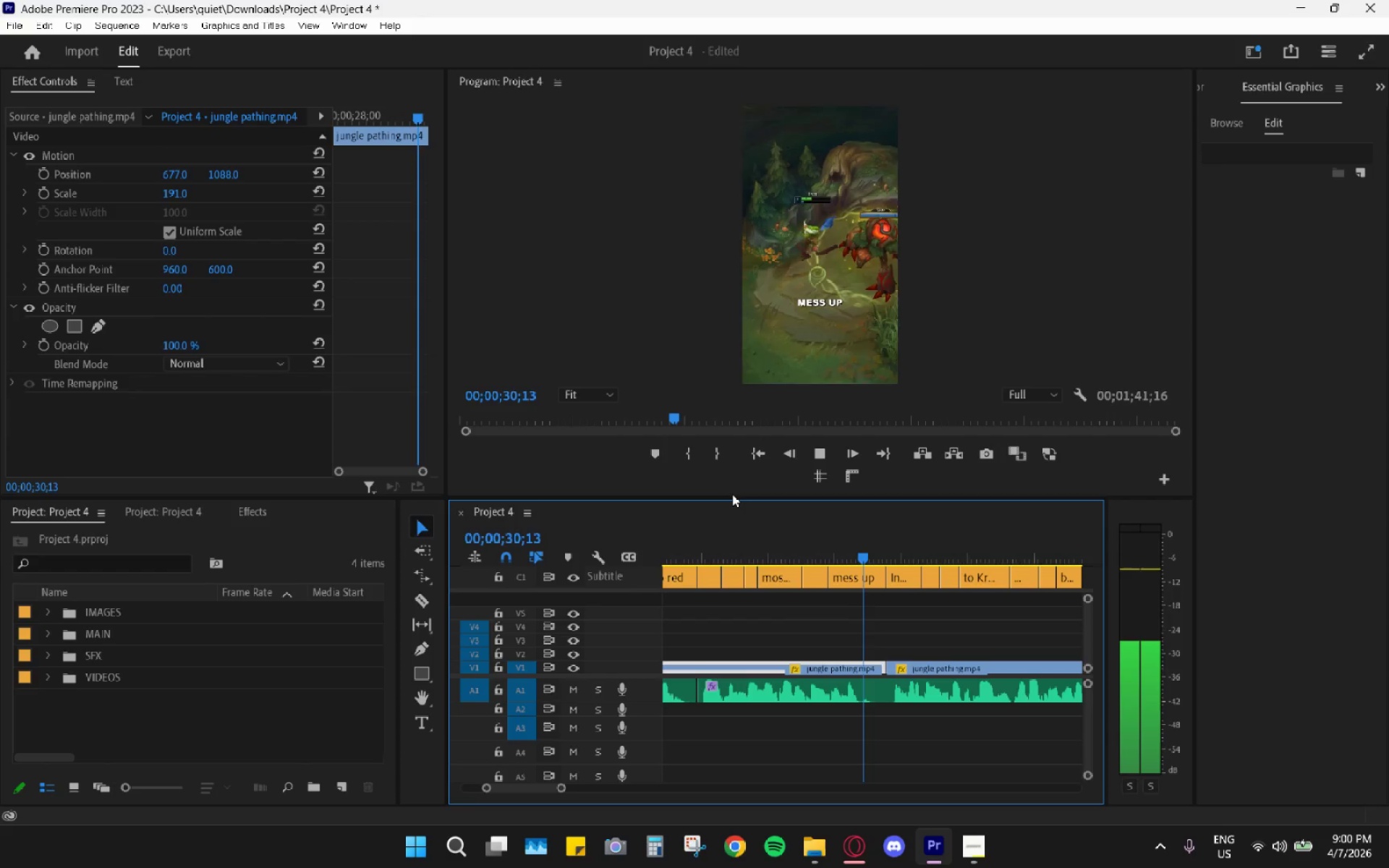 
key(B)
 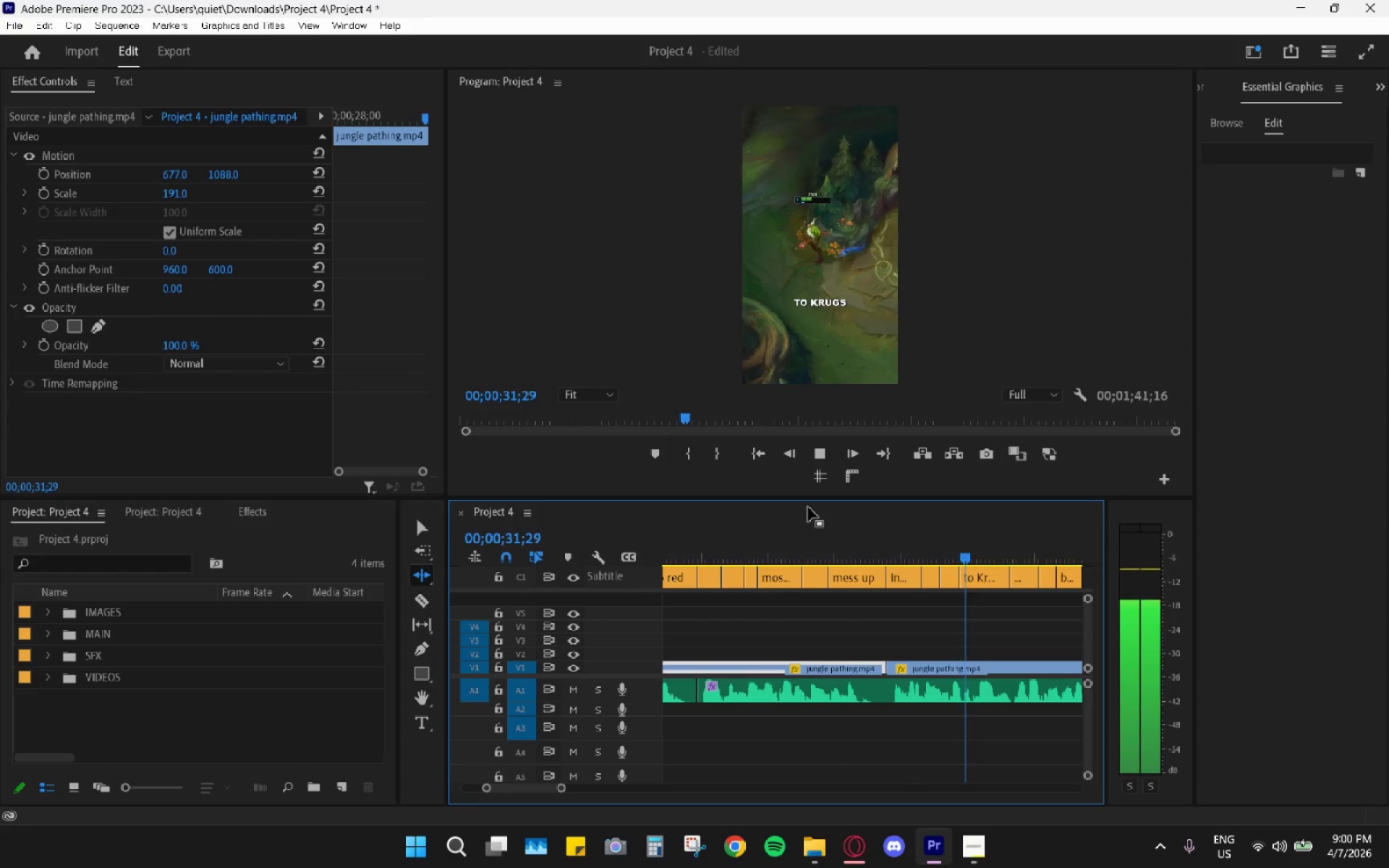 
key(B)
 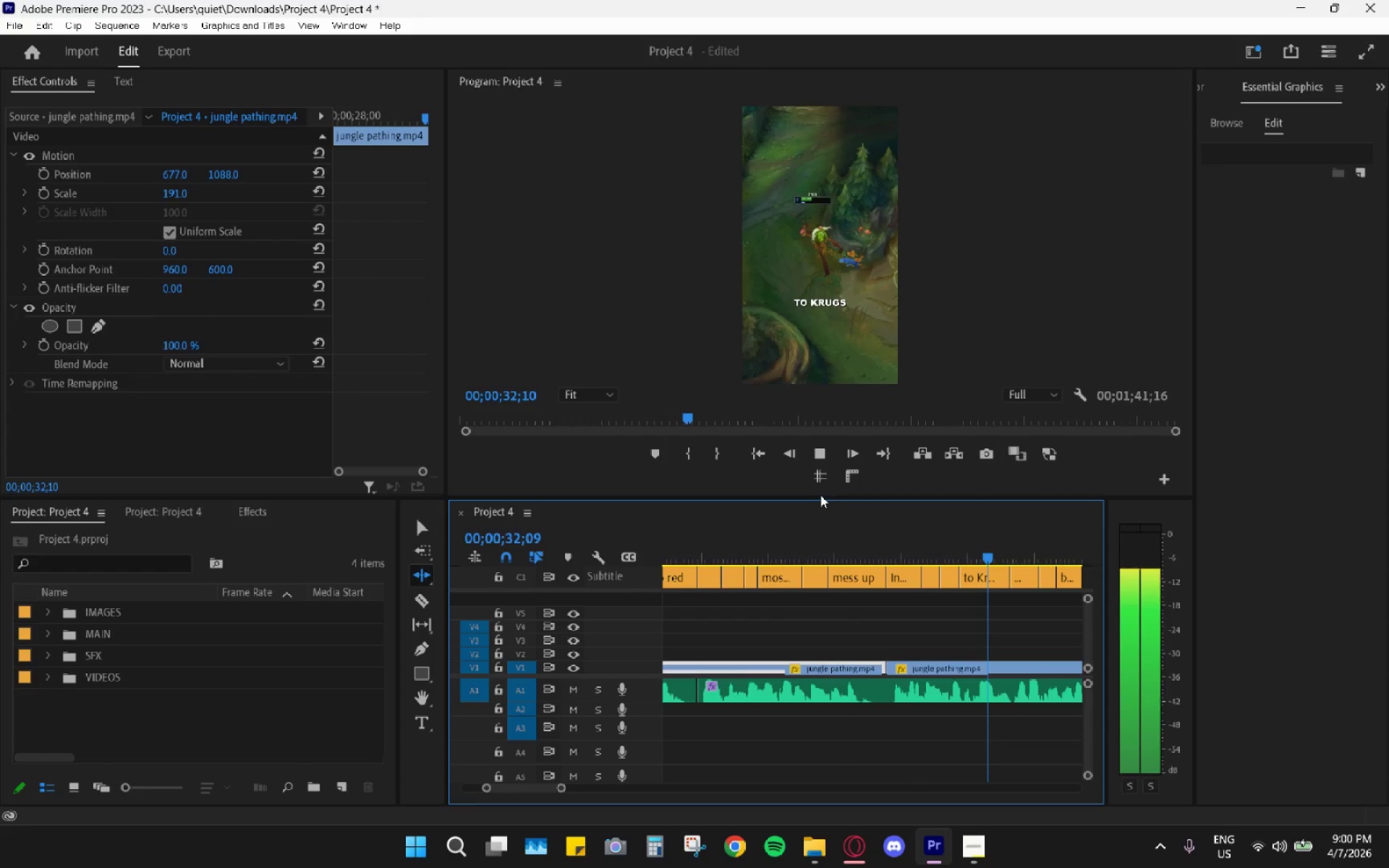 
key(Space)
 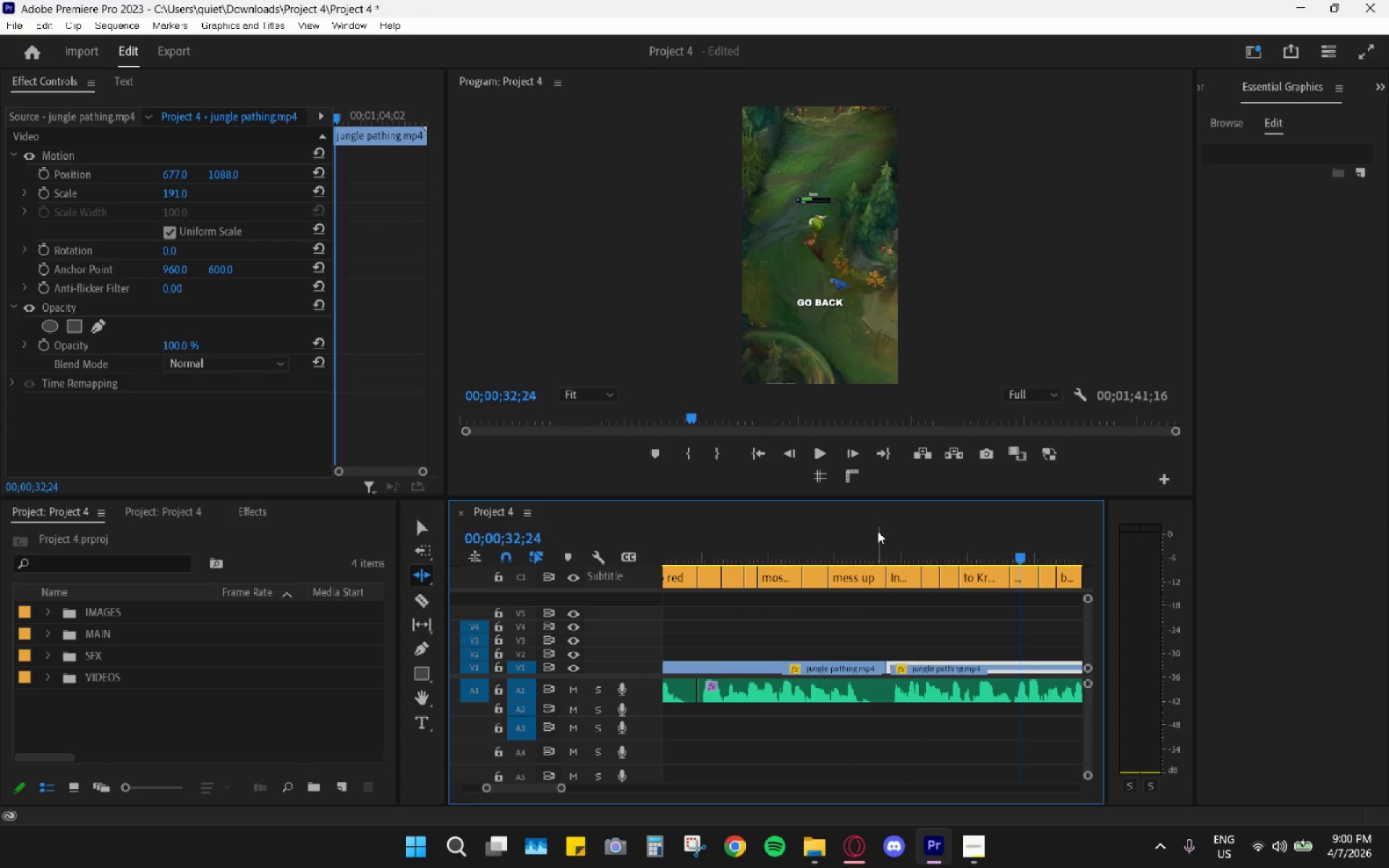 
left_click_drag(start_coordinate=[878, 531], to_coordinate=[934, 549])
 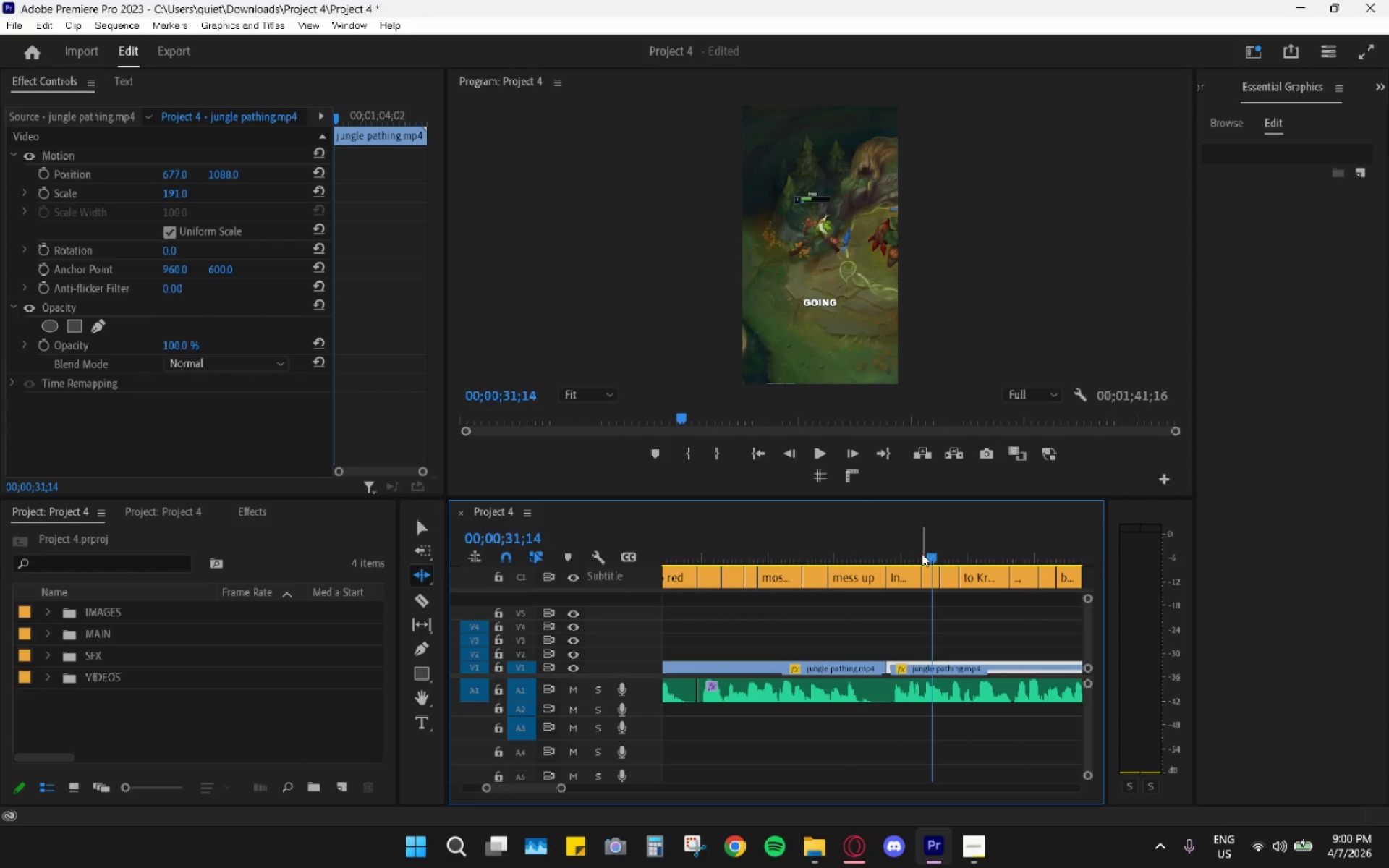 
scroll: coordinate [912, 565], scroll_direction: down, amount: 5.0
 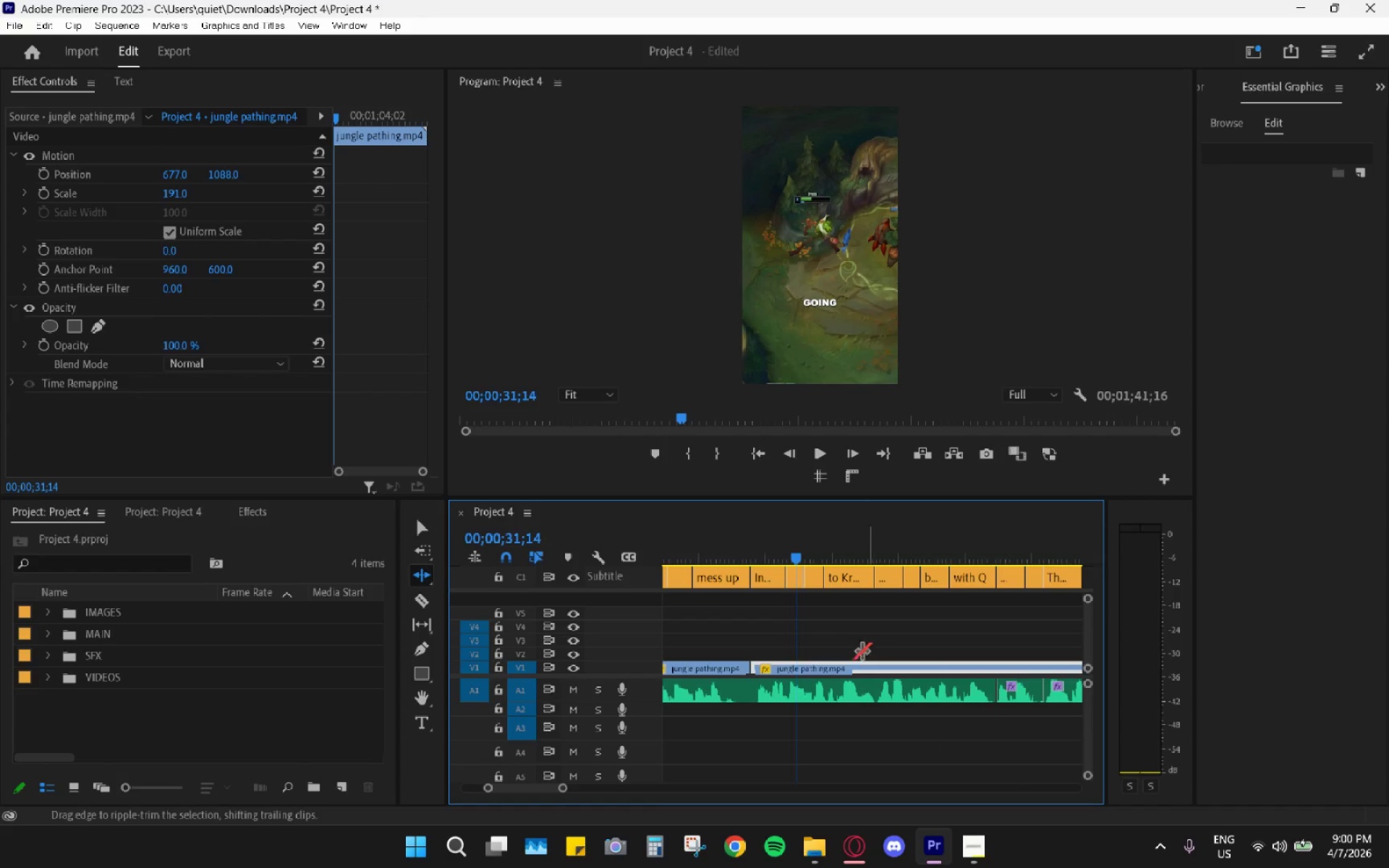 
hold_key(key=AltLeft, duration=1.14)
hold_key(key=AltLeft, duration=0.39)
scroll: coordinate [857, 634], scroll_direction: down, amount: 7.0
 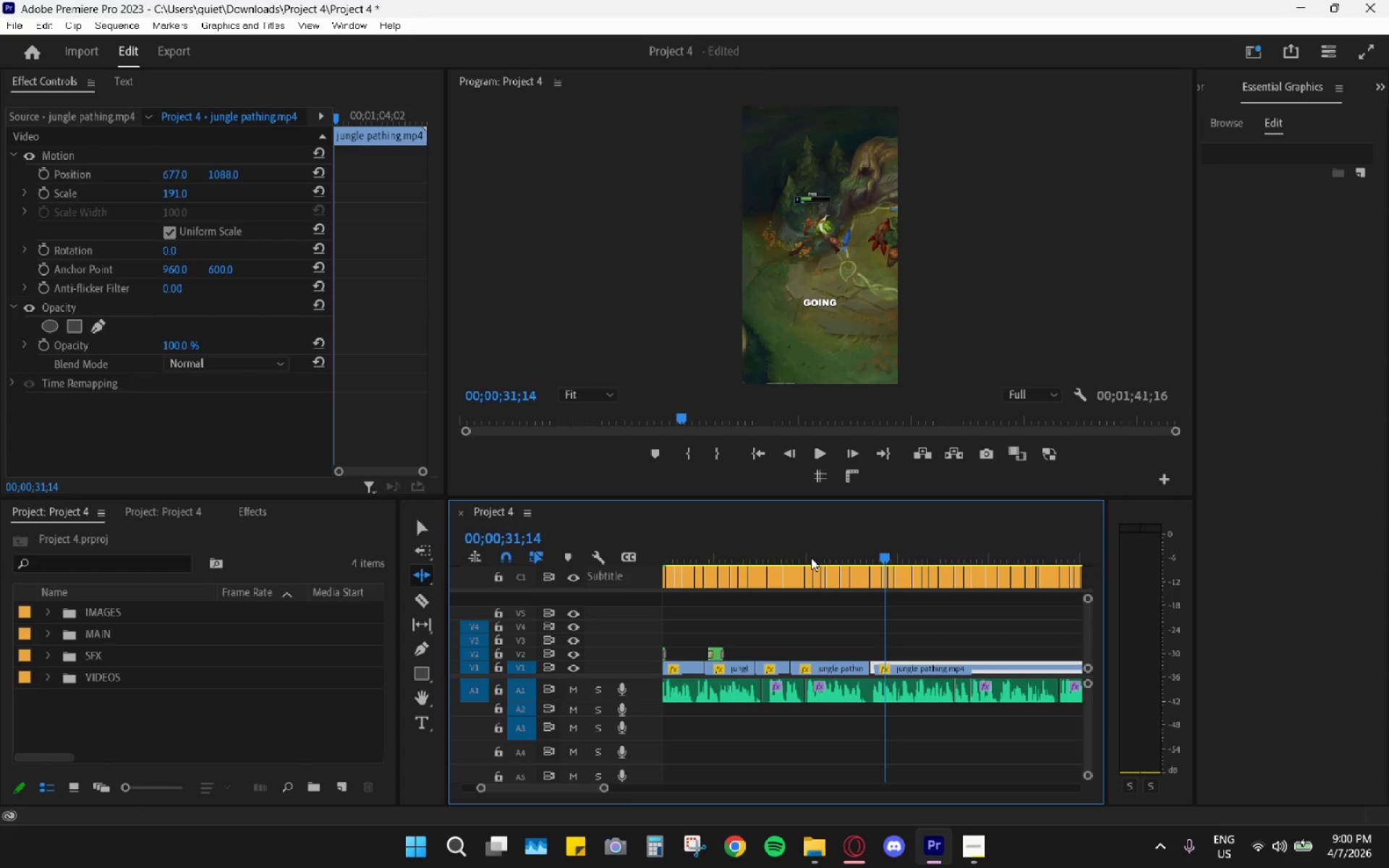 
left_click_drag(start_coordinate=[749, 548], to_coordinate=[717, 559])
 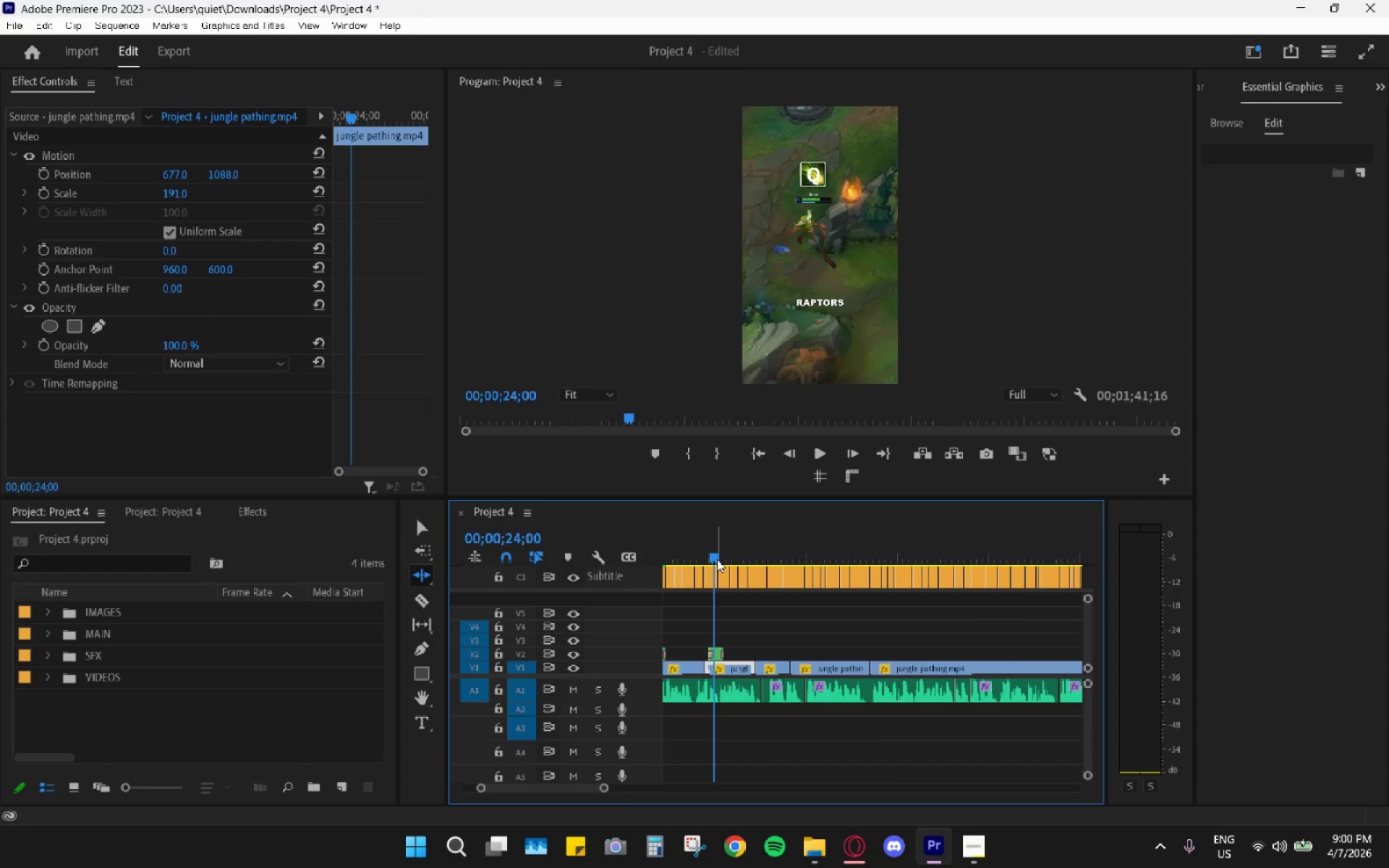 
key(Space)
 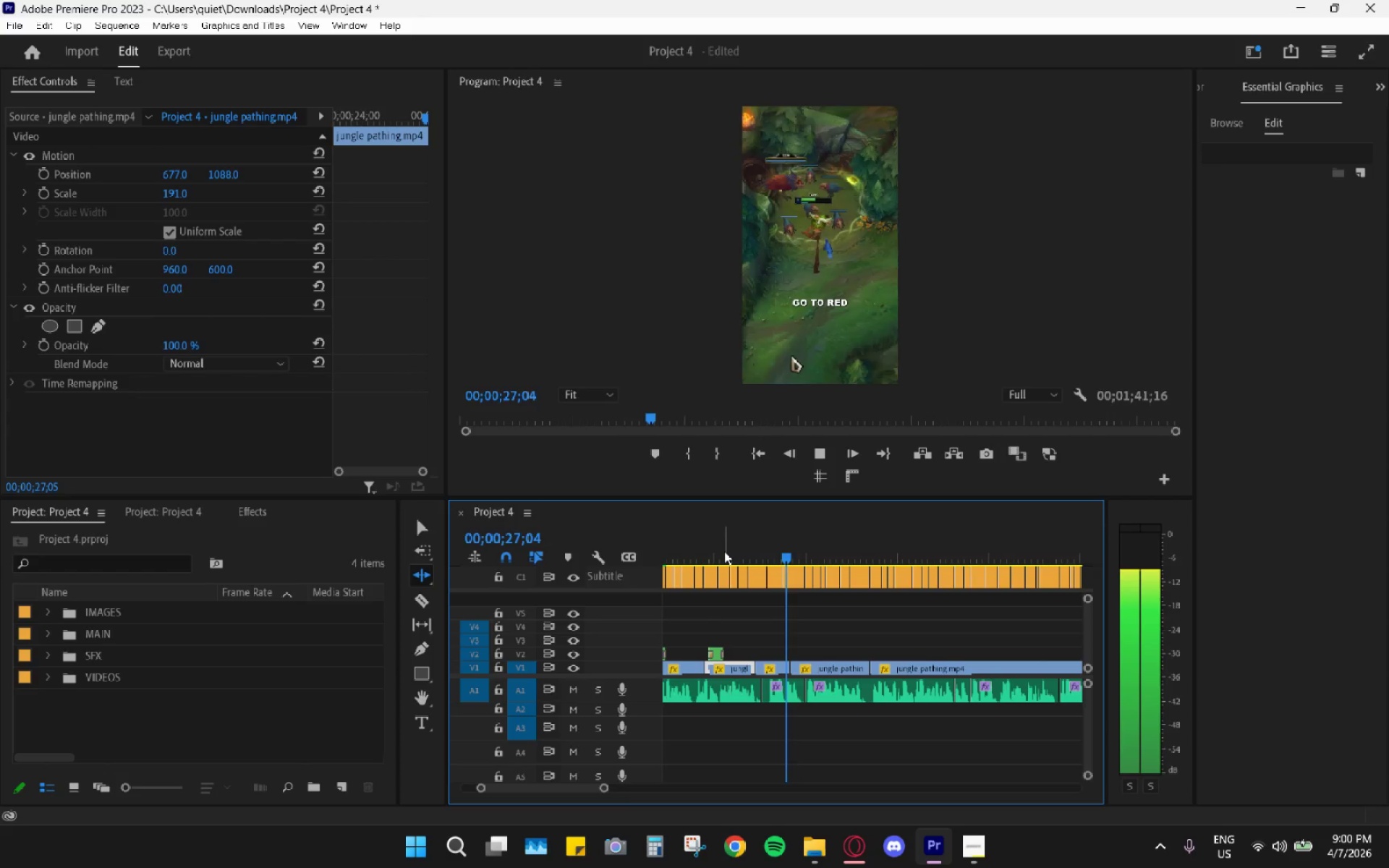 
key(Space)
 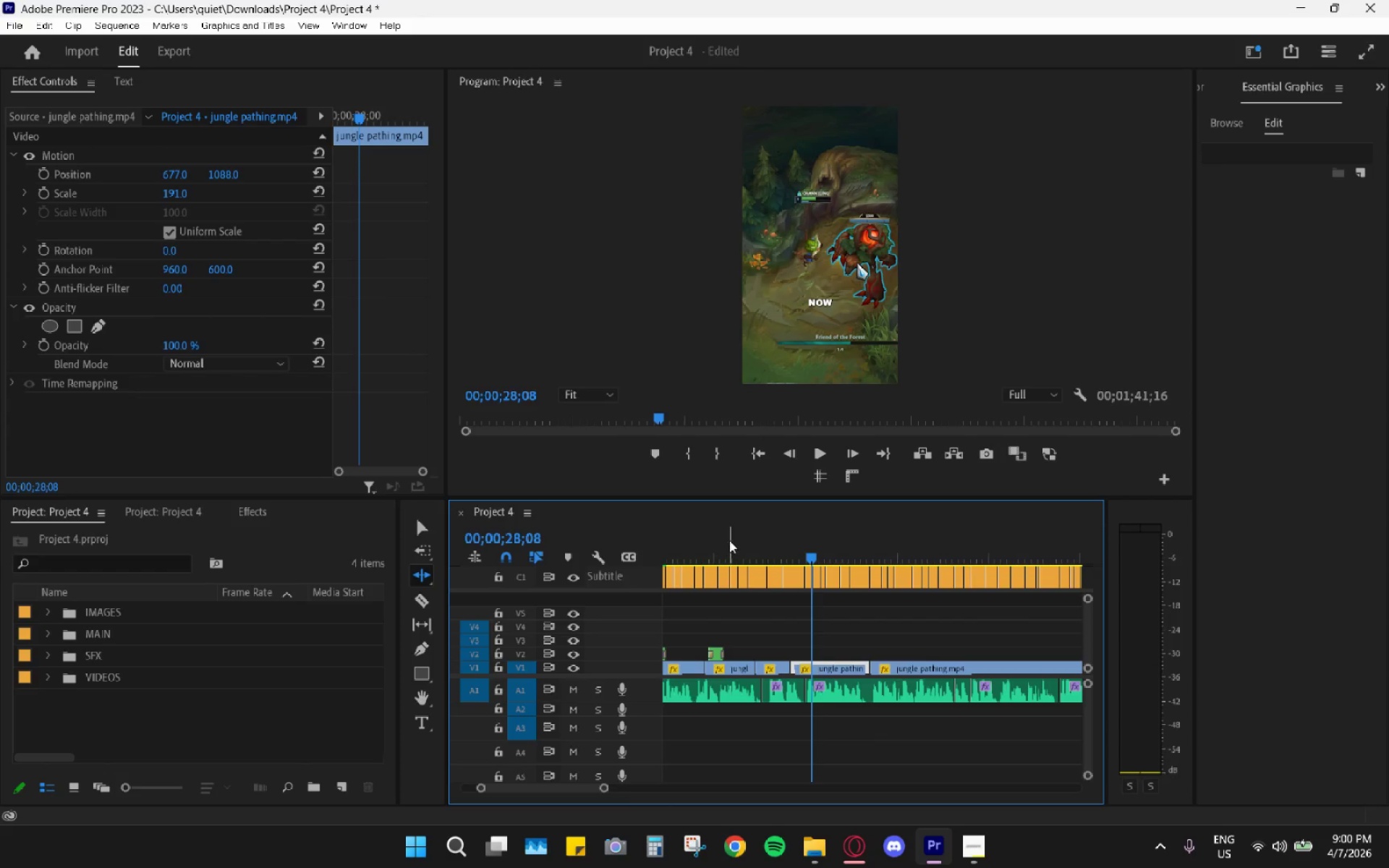 
left_click_drag(start_coordinate=[729, 540], to_coordinate=[816, 576])
 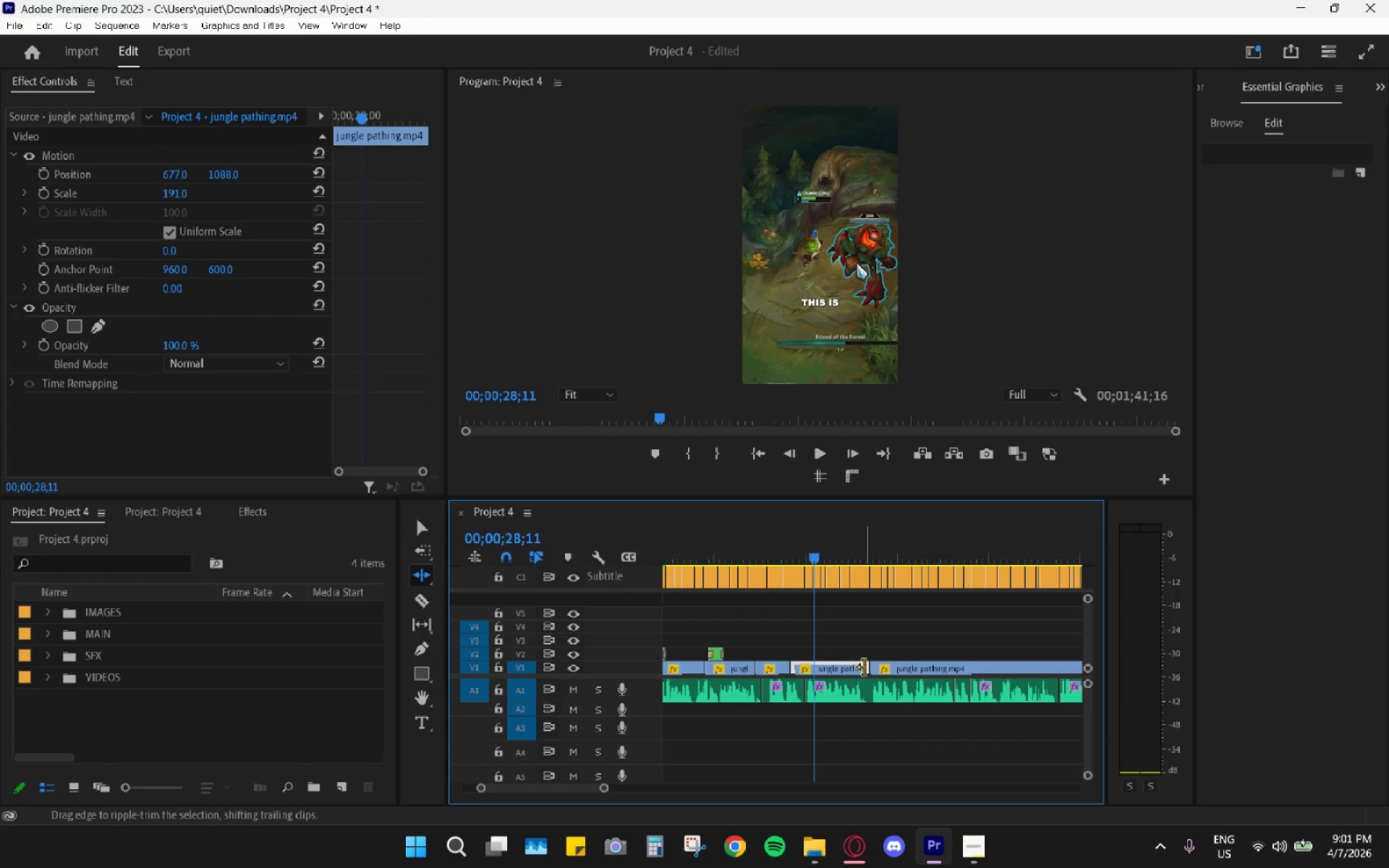 
key(R)
 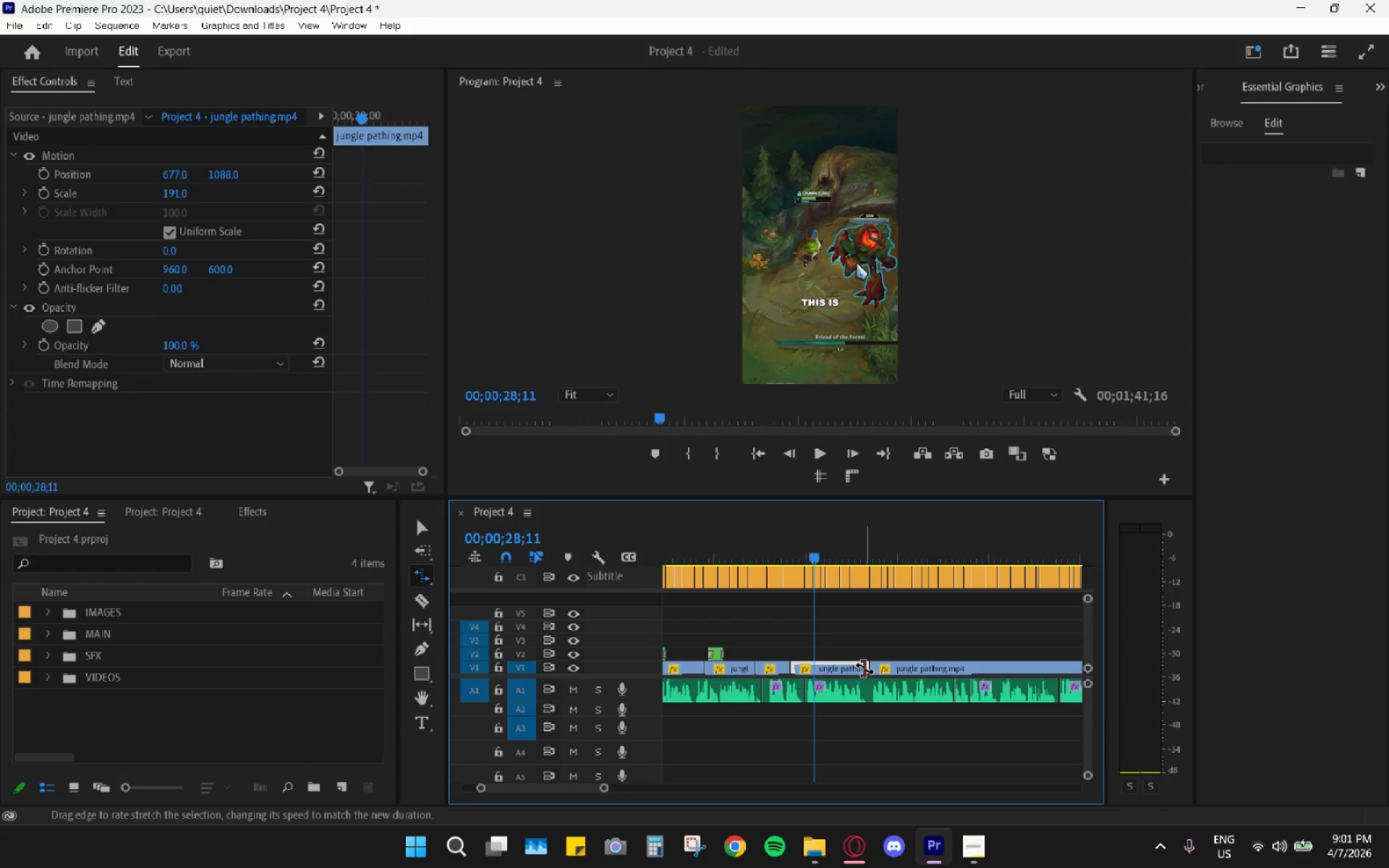 
left_click_drag(start_coordinate=[865, 668], to_coordinate=[844, 665])
 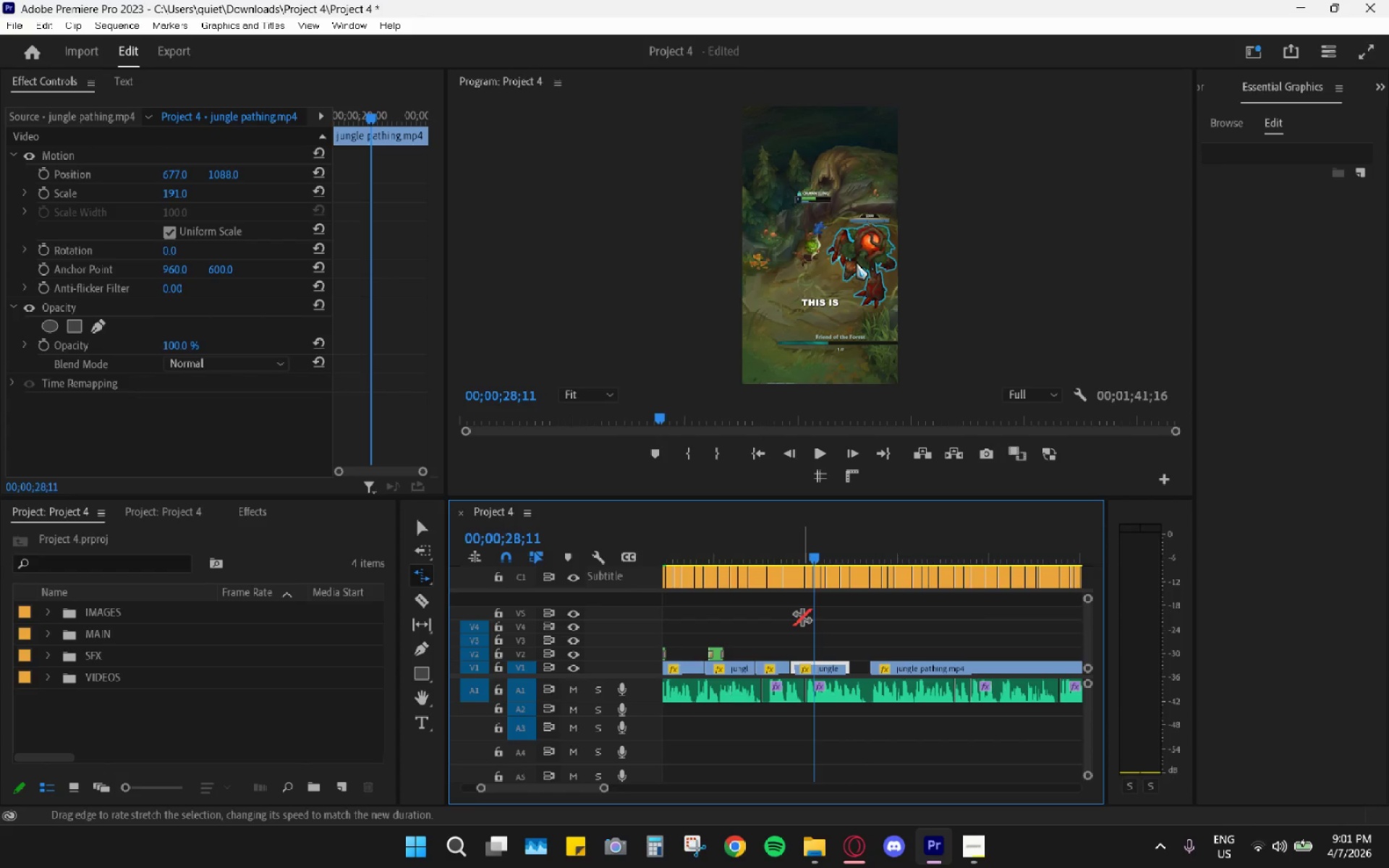 
key(V)
 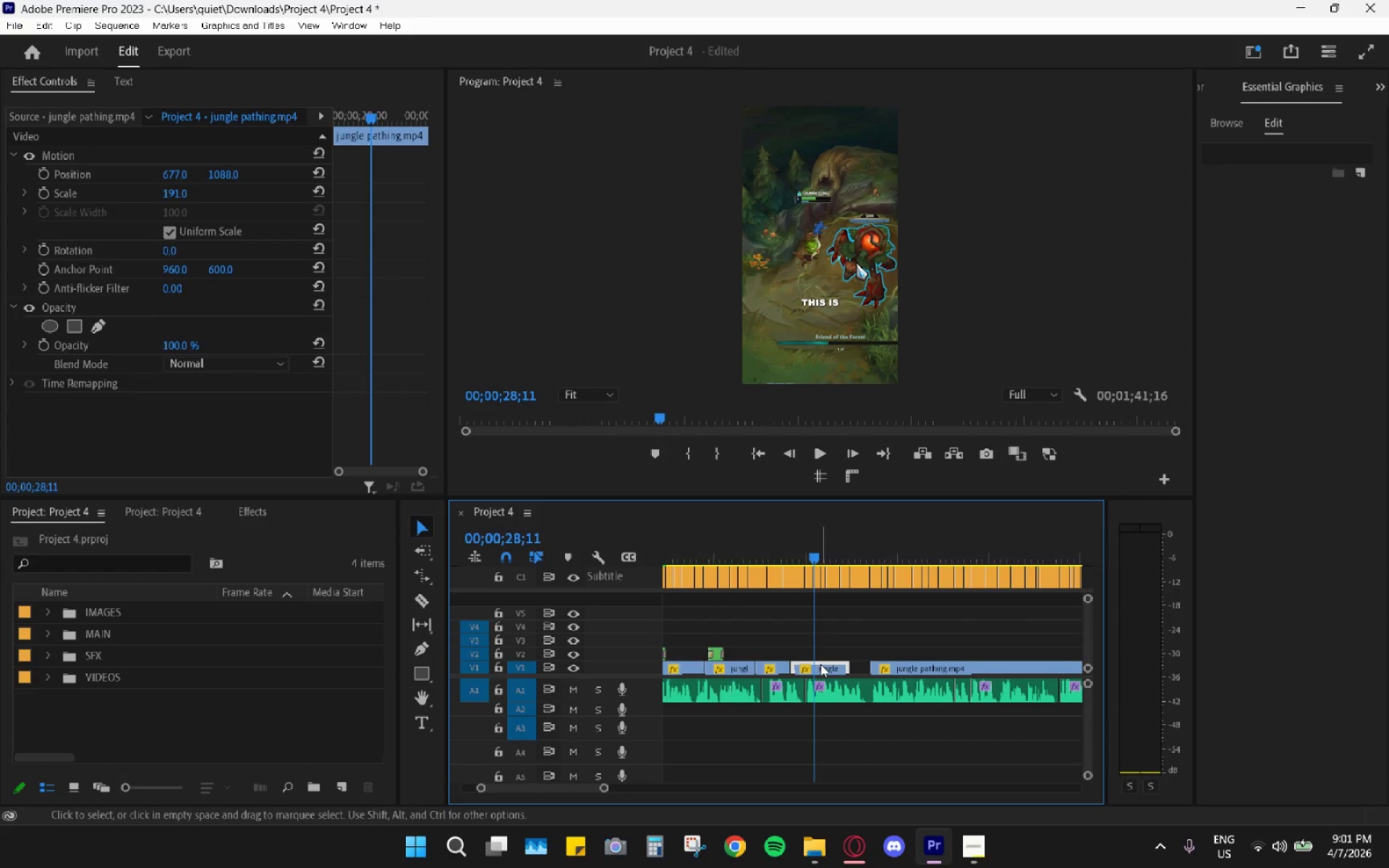 
left_click_drag(start_coordinate=[820, 664], to_coordinate=[839, 665])
 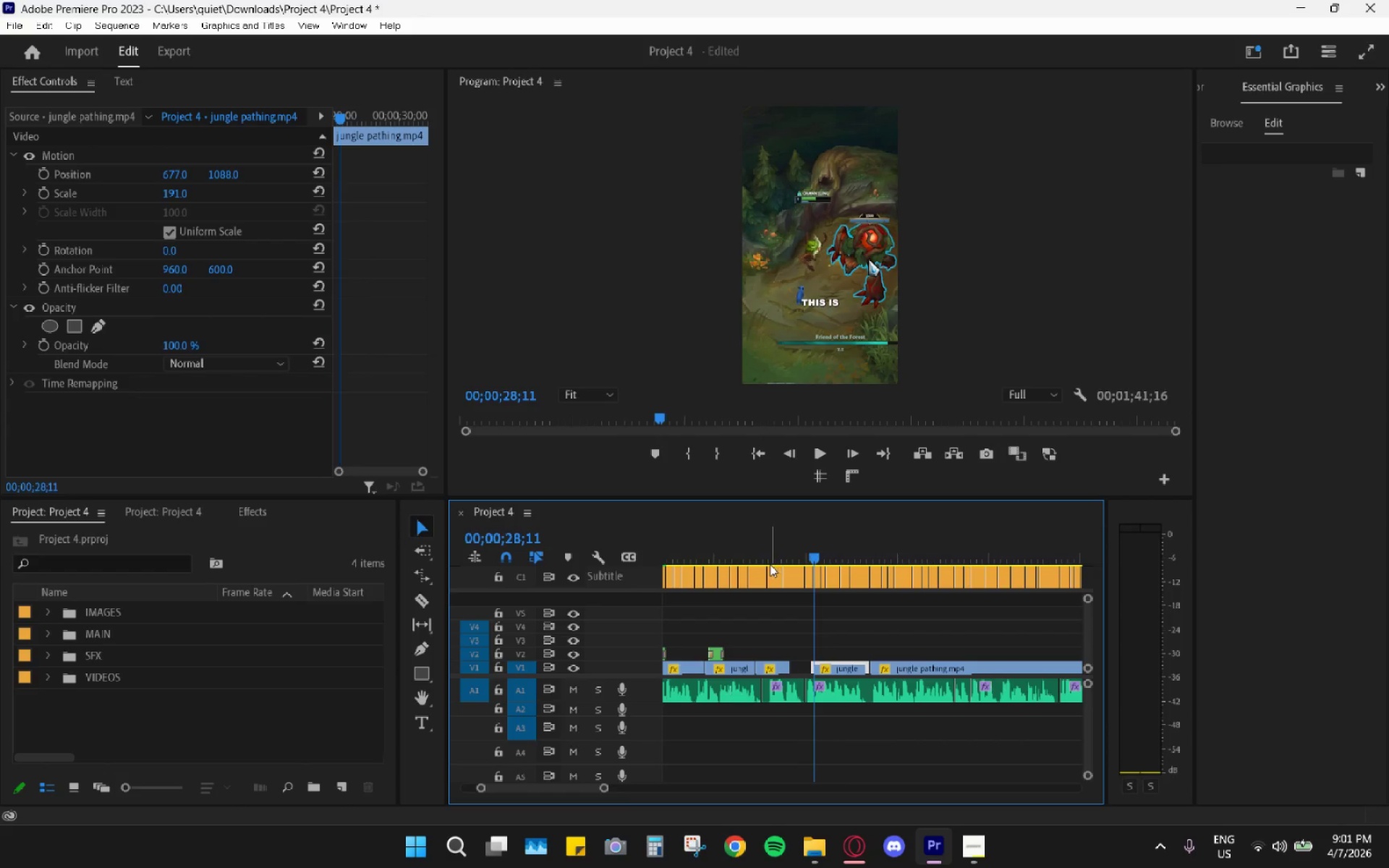 
left_click_drag(start_coordinate=[768, 558], to_coordinate=[784, 571])
 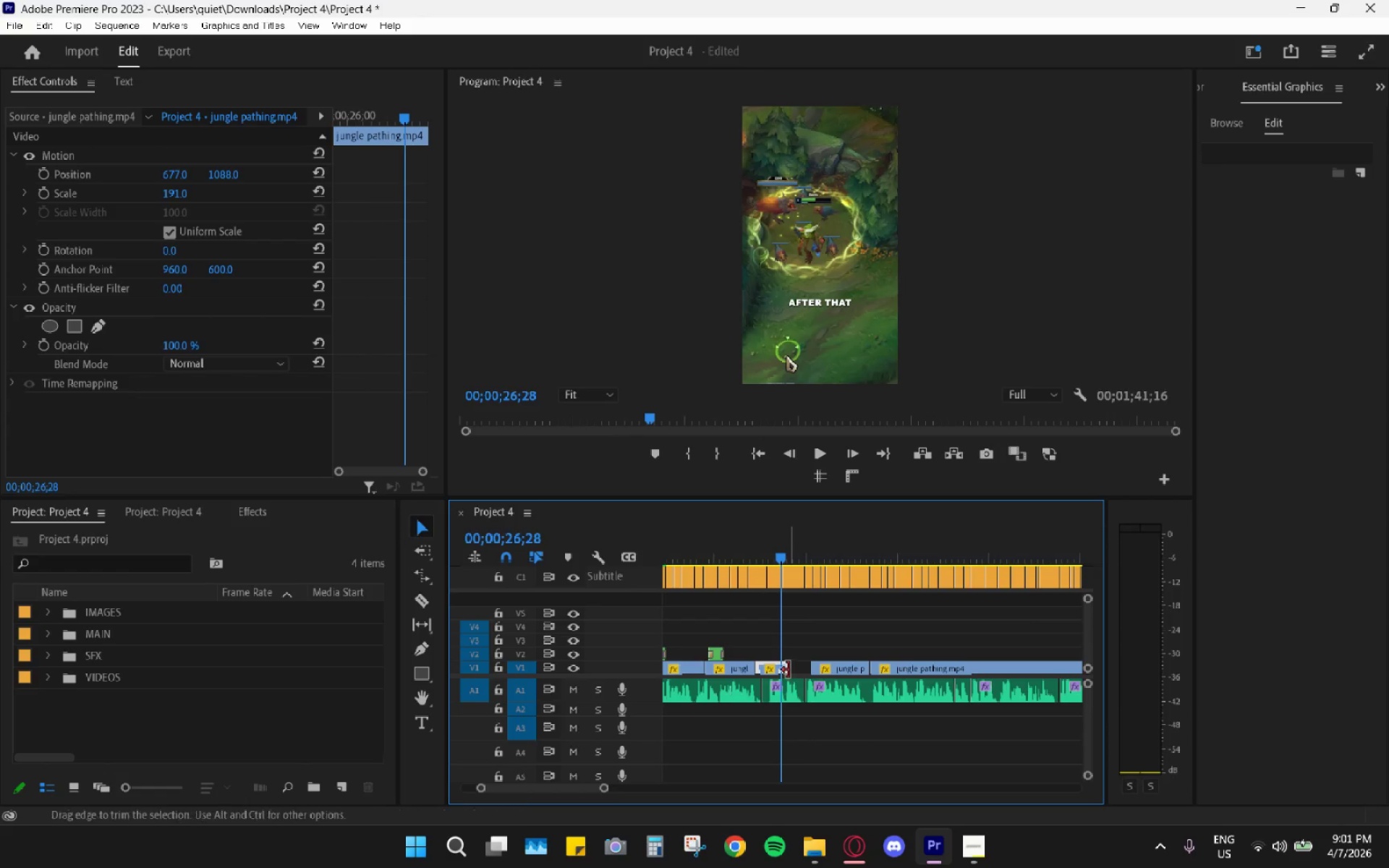 
left_click_drag(start_coordinate=[789, 668], to_coordinate=[806, 667])
 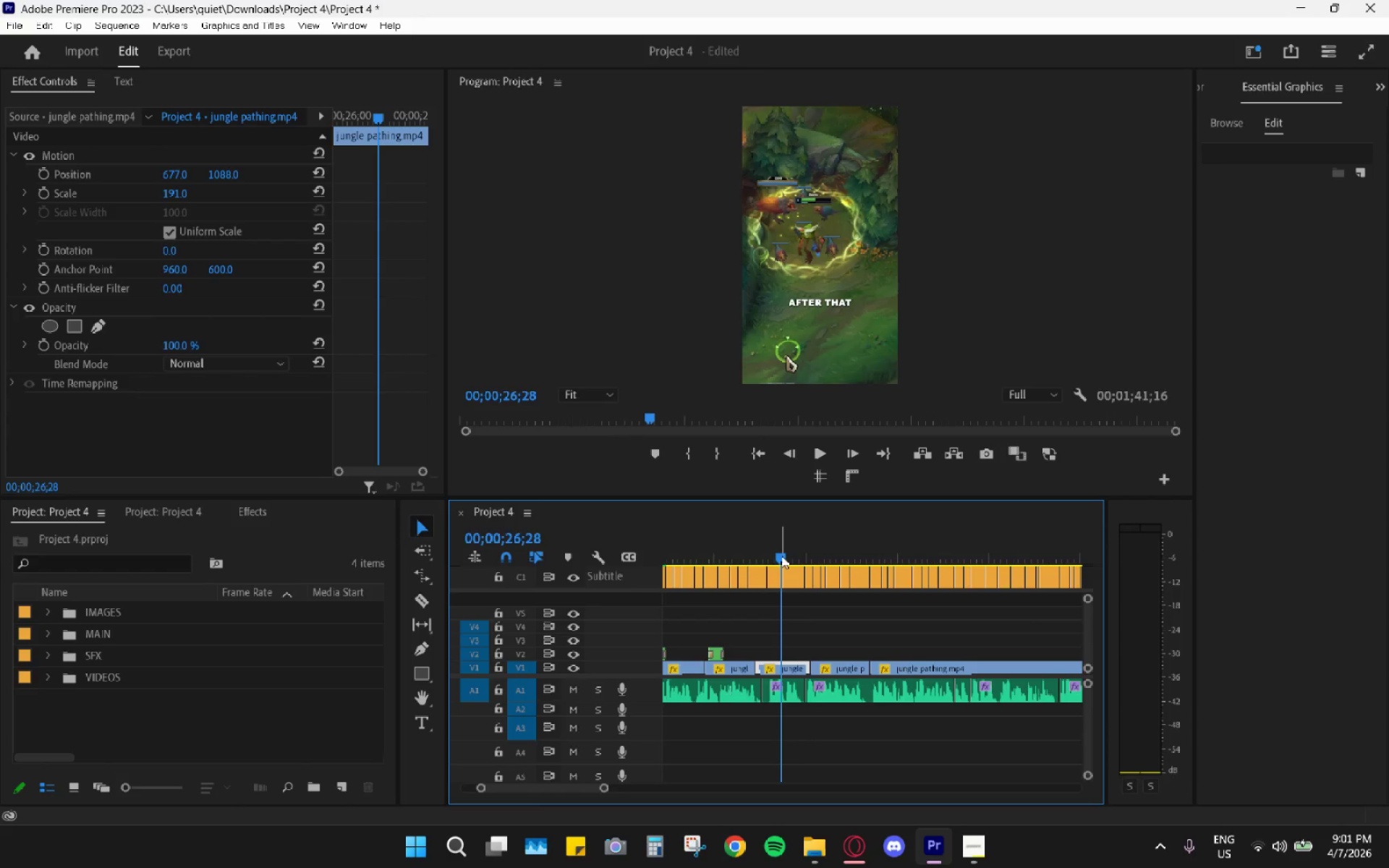 
key(V)
 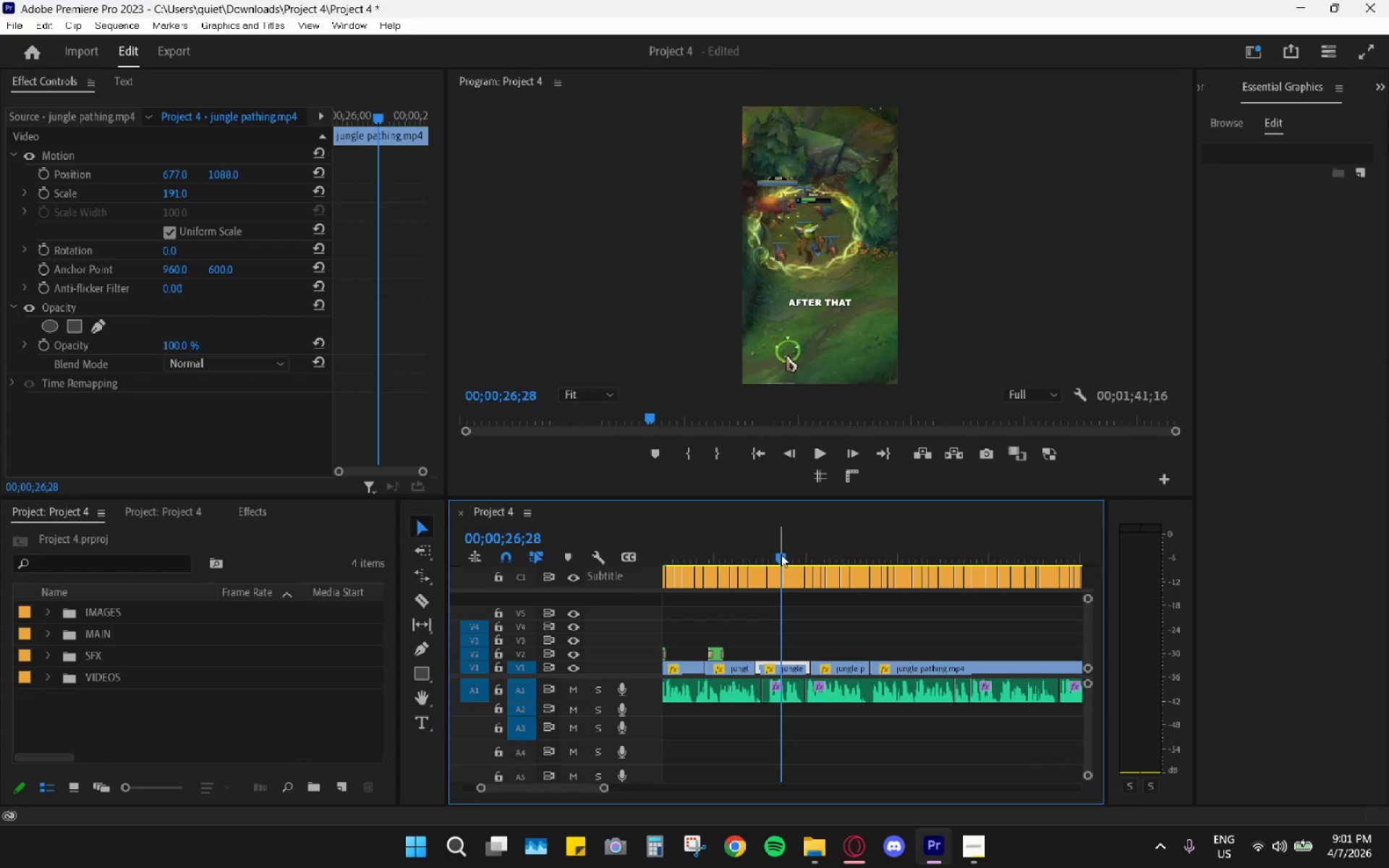 
key(Space)
 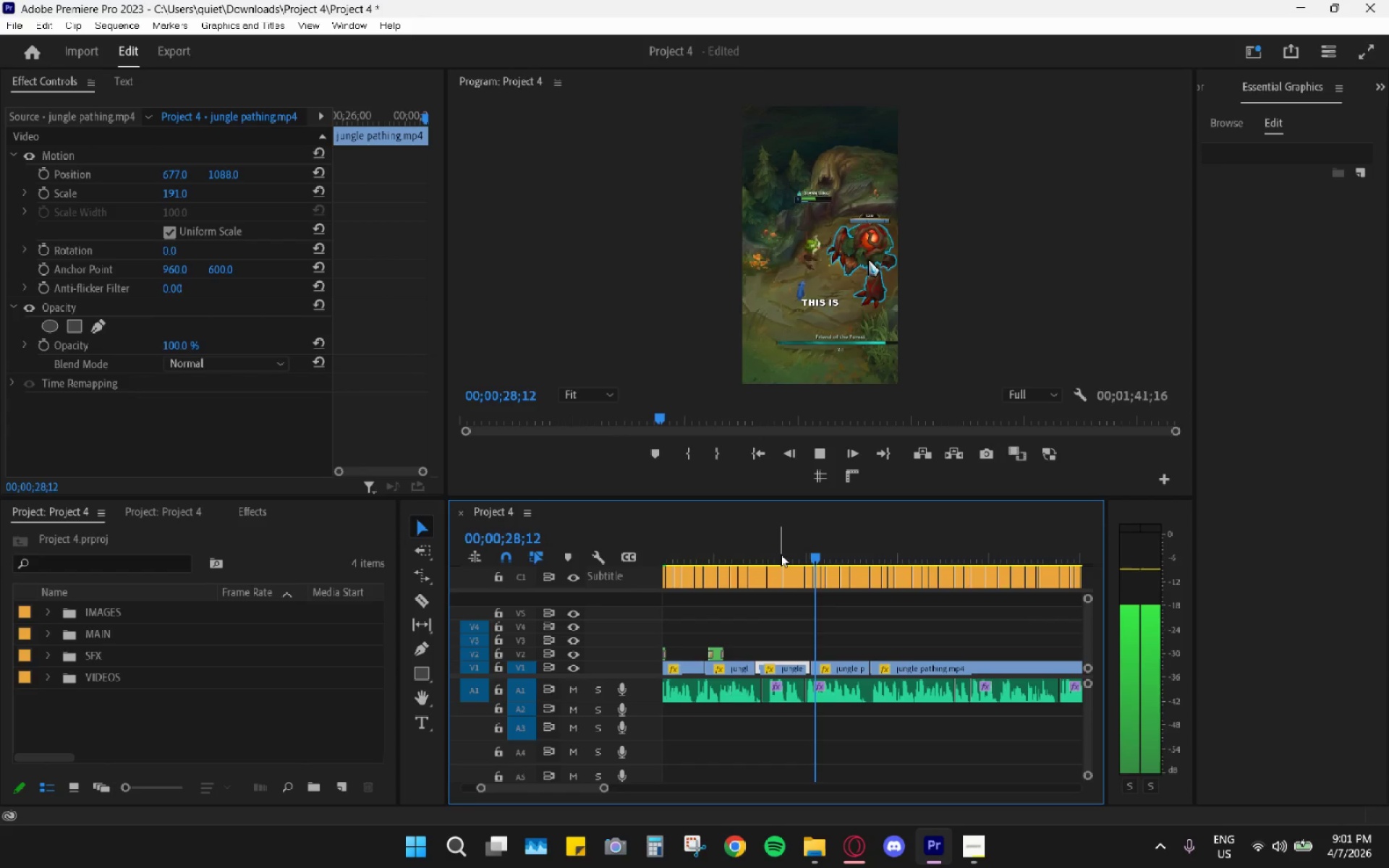 
key(Space)
 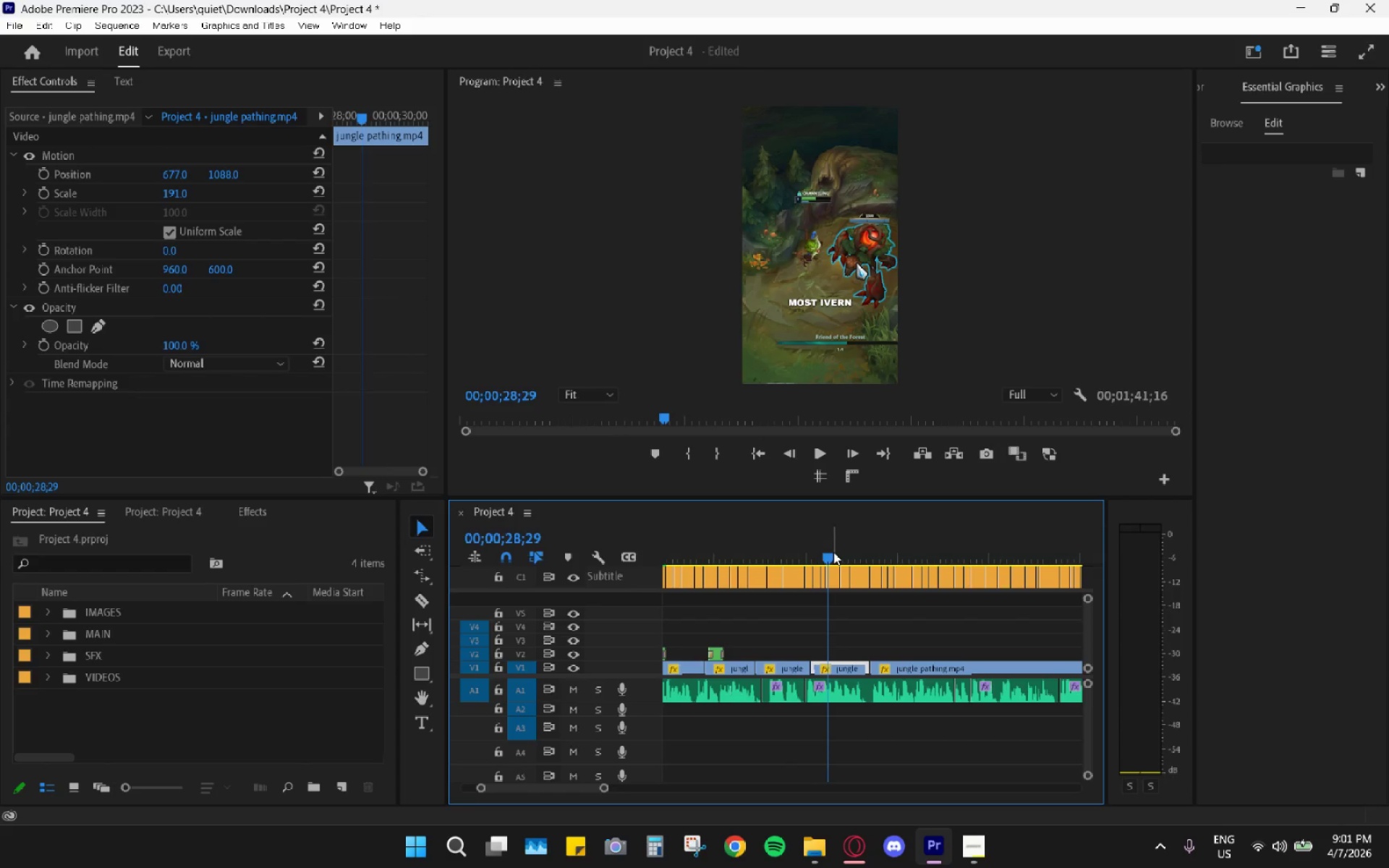 
left_click_drag(start_coordinate=[833, 552], to_coordinate=[805, 562])
 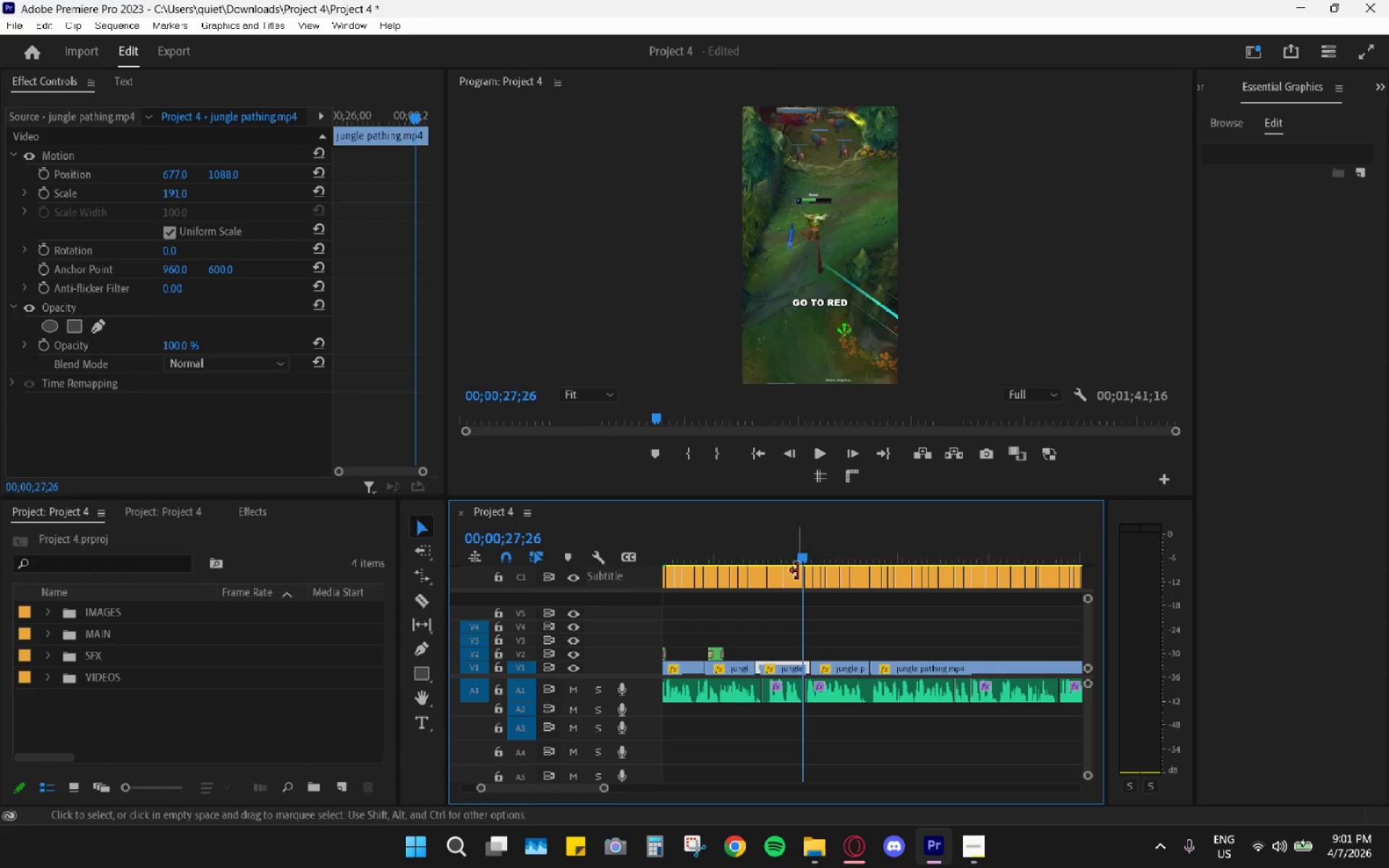 
hold_key(key=AltLeft, duration=0.89)
scroll: coordinate [744, 617], scroll_direction: up, amount: 11.0
 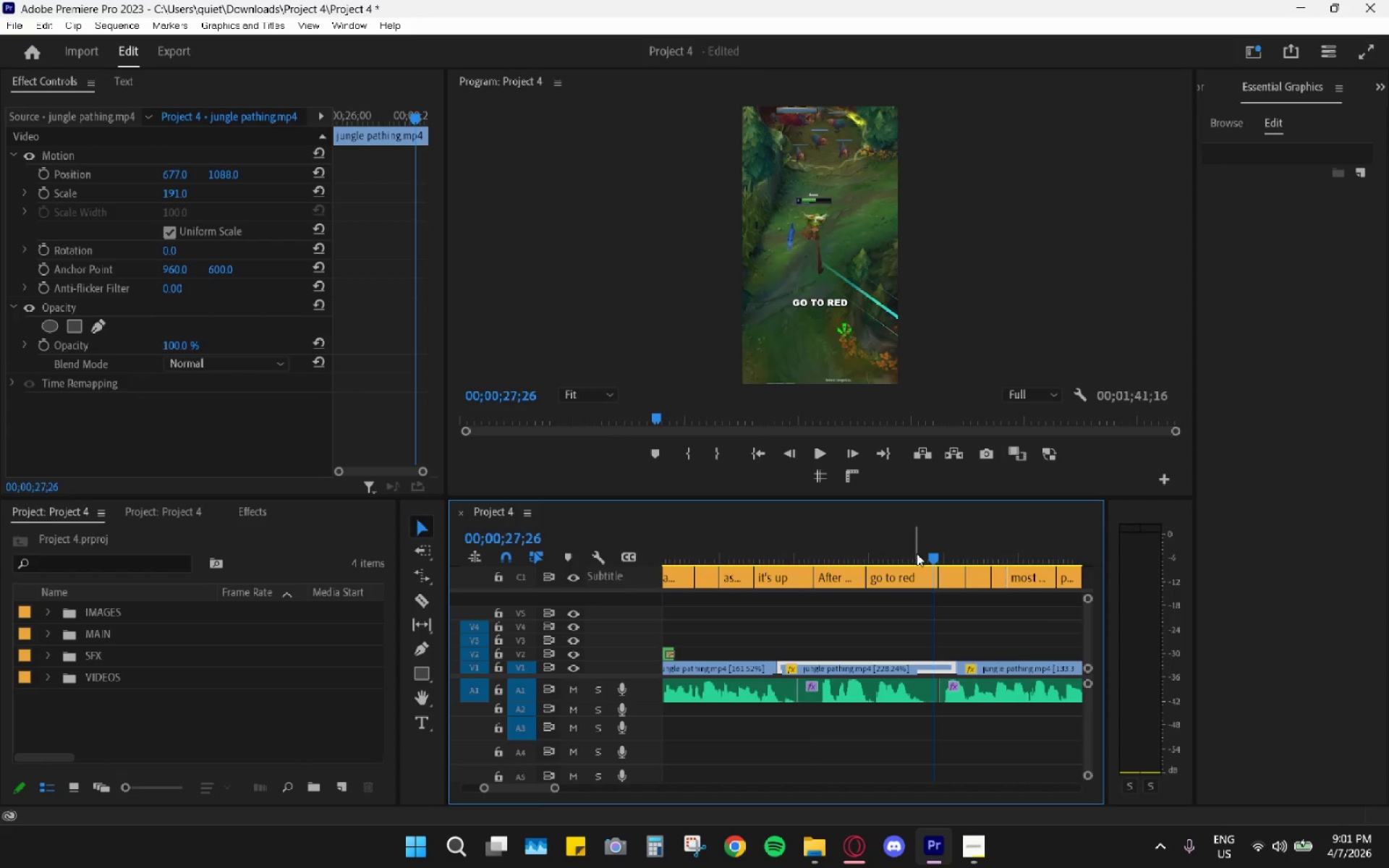 
left_click_drag(start_coordinate=[927, 563], to_coordinate=[928, 575])
 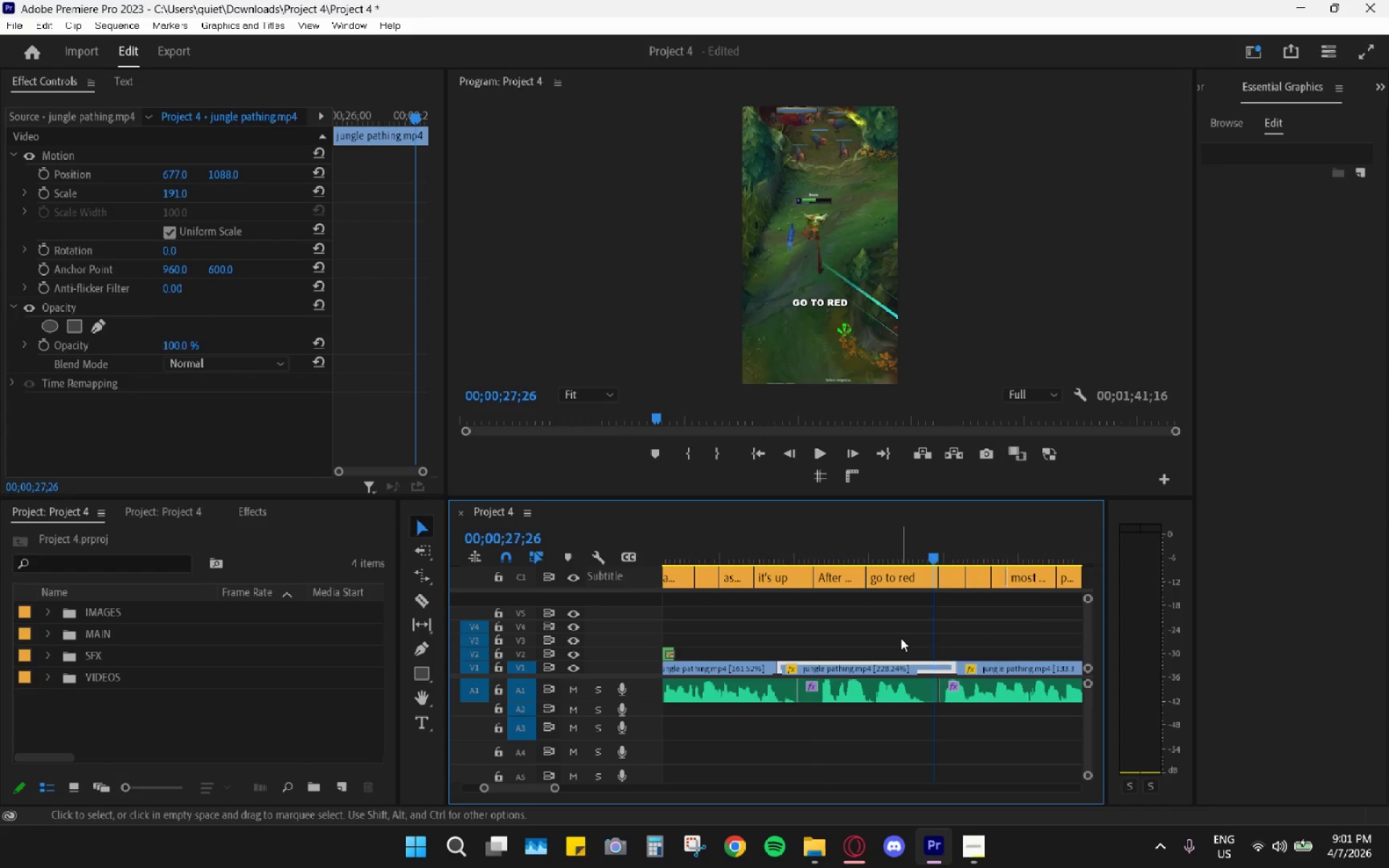 
type(cv)
 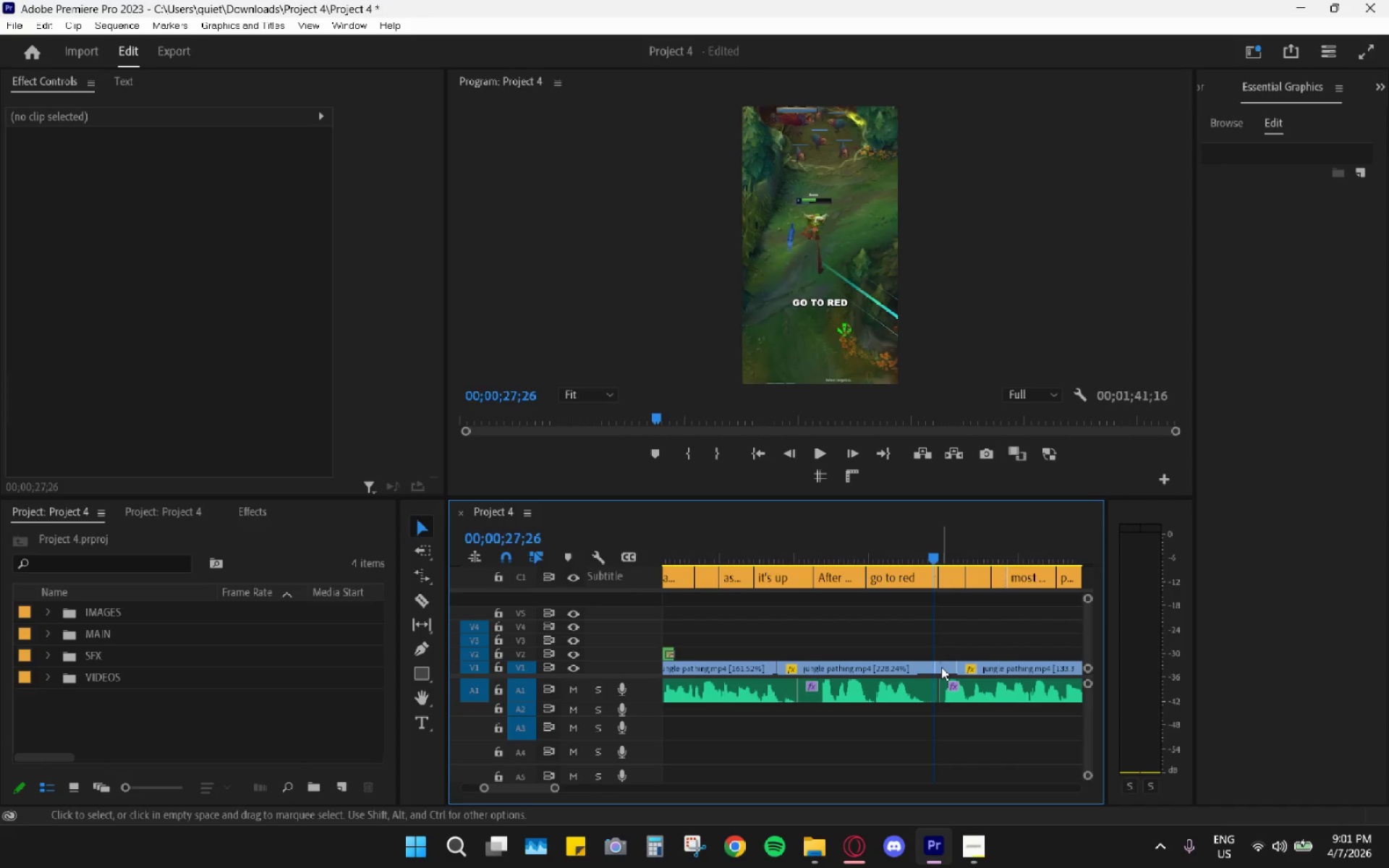 
left_click([941, 667])
 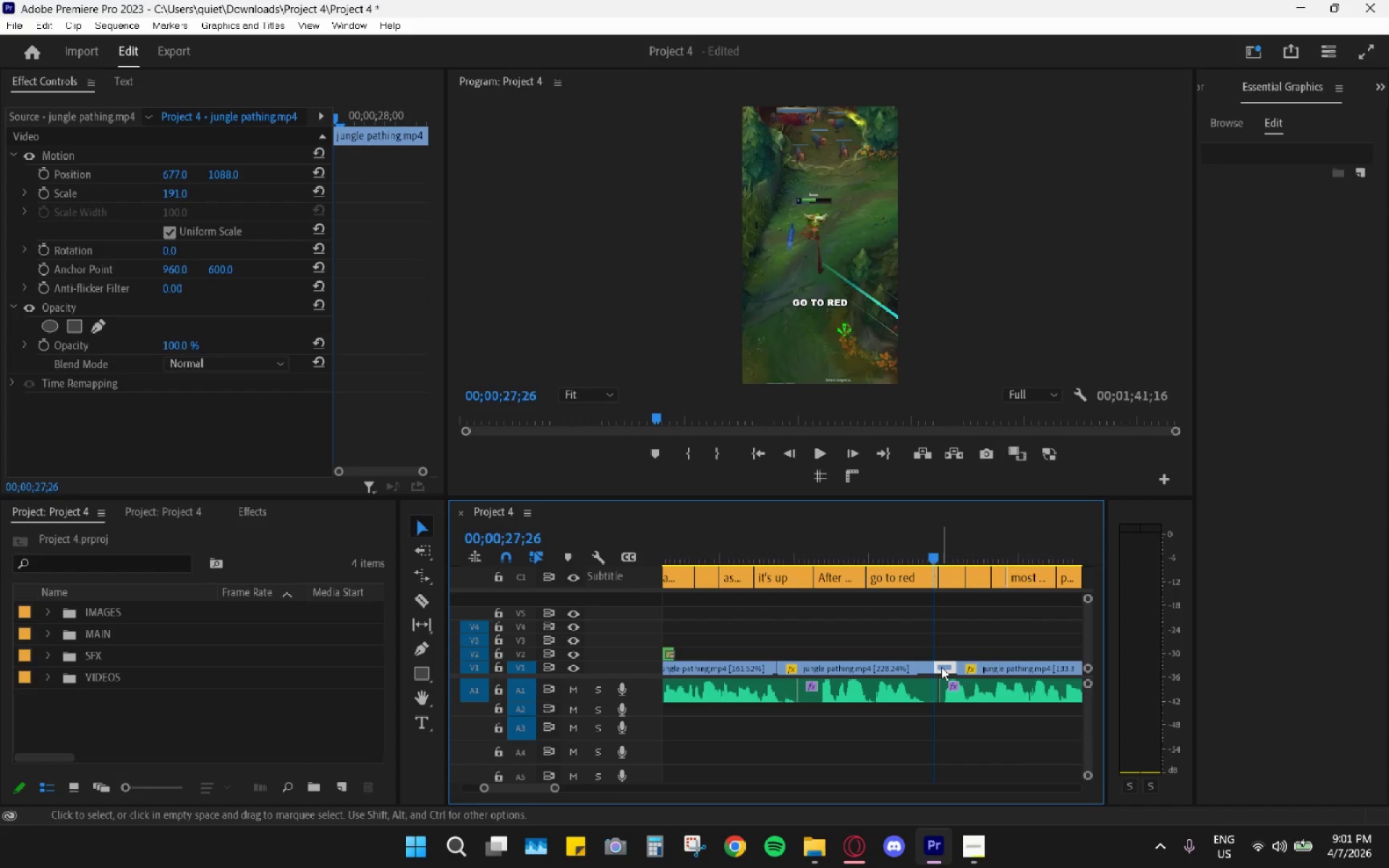 
key(H)
 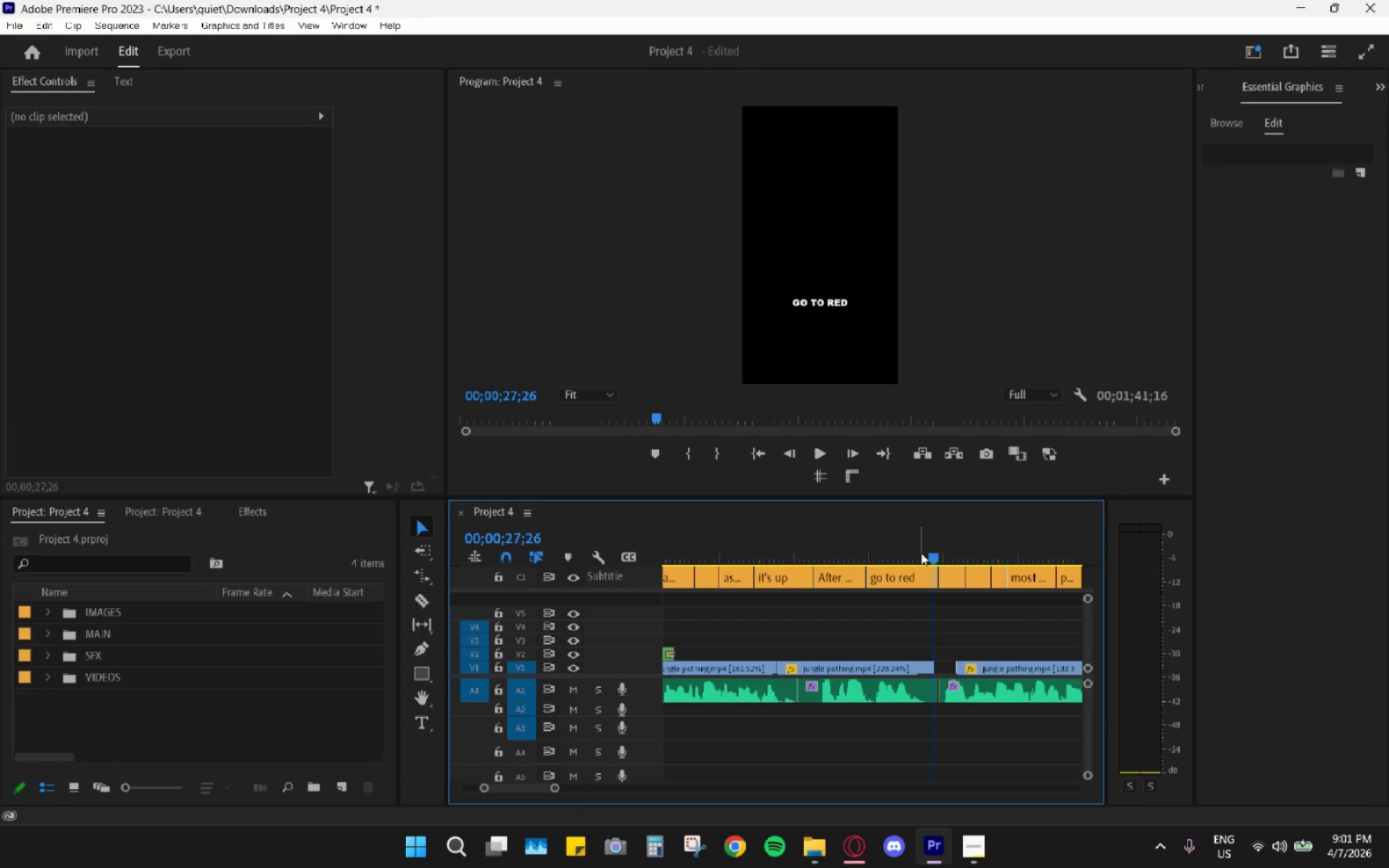 
left_click_drag(start_coordinate=[936, 561], to_coordinate=[933, 569])
 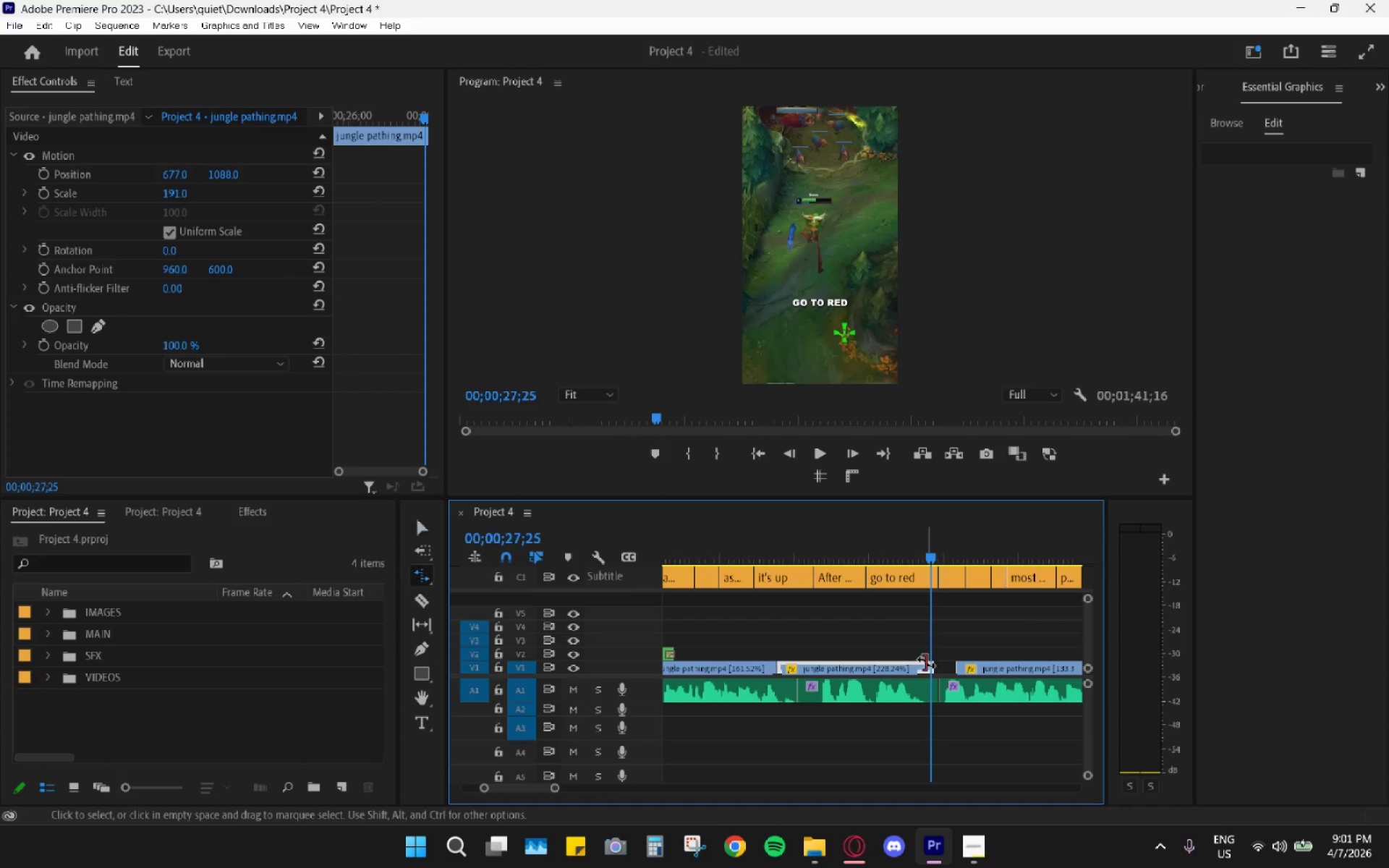 
key(R)
 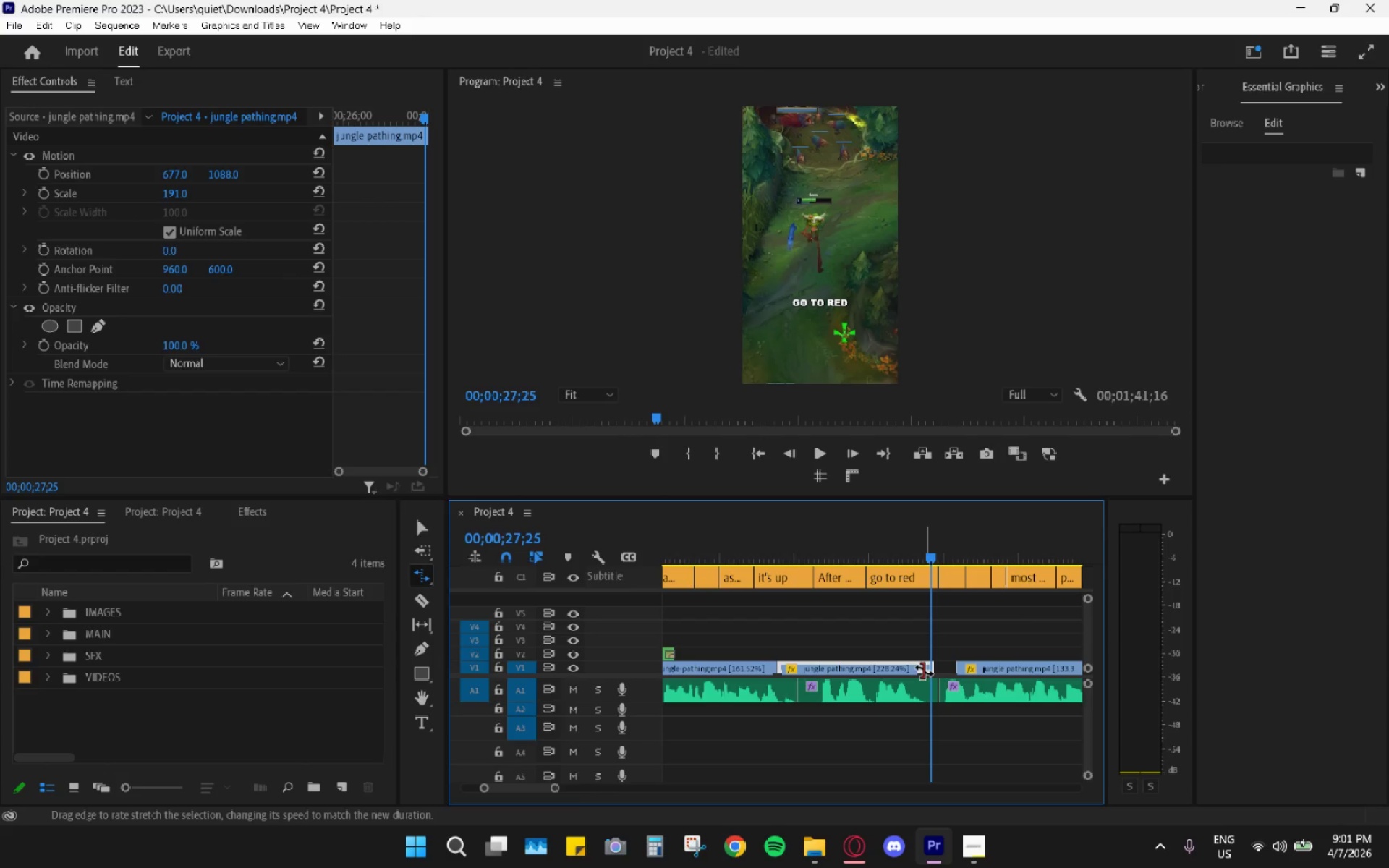 
left_click_drag(start_coordinate=[925, 671], to_coordinate=[945, 668])
 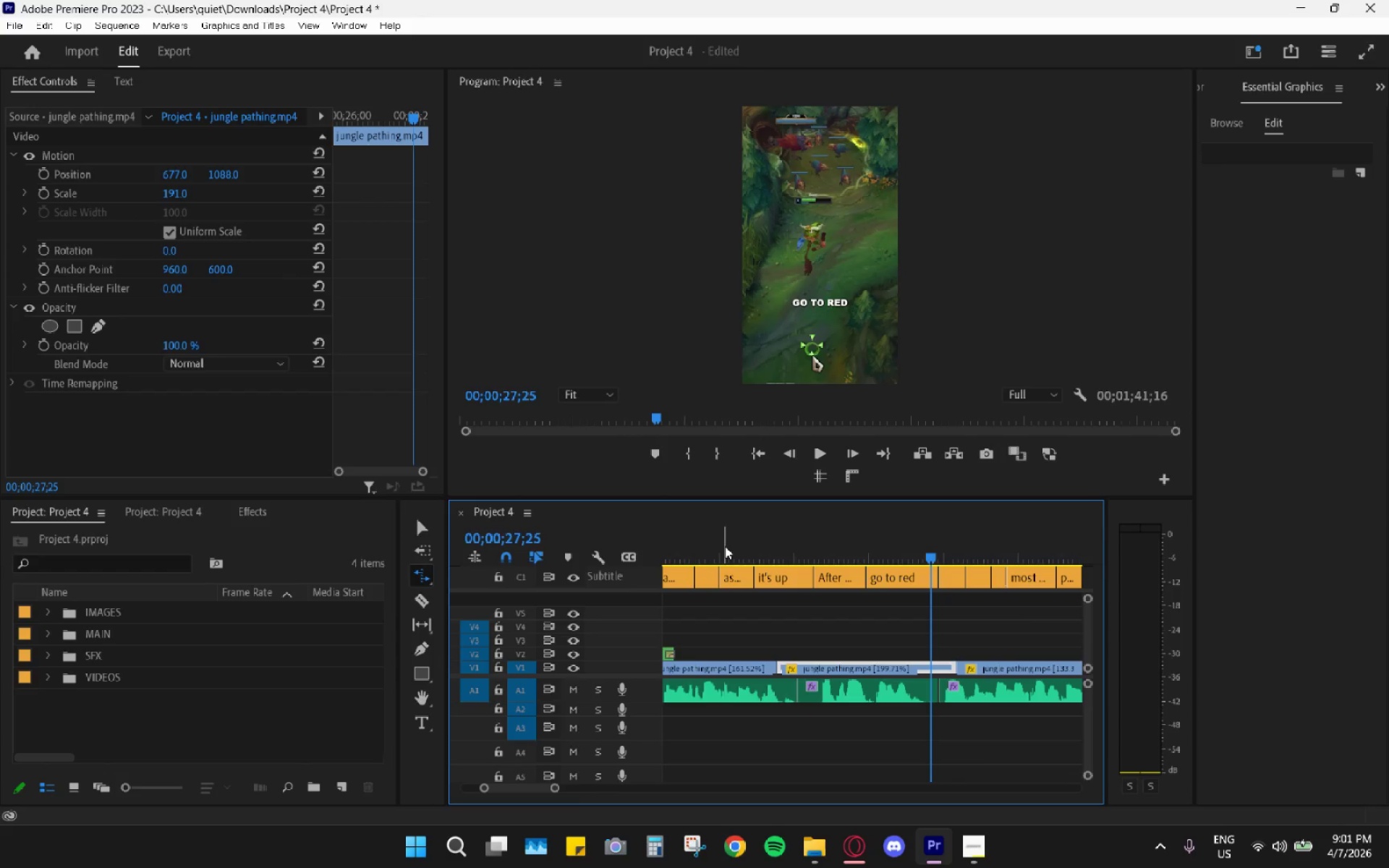 
left_click_drag(start_coordinate=[738, 542], to_coordinate=[697, 549])
 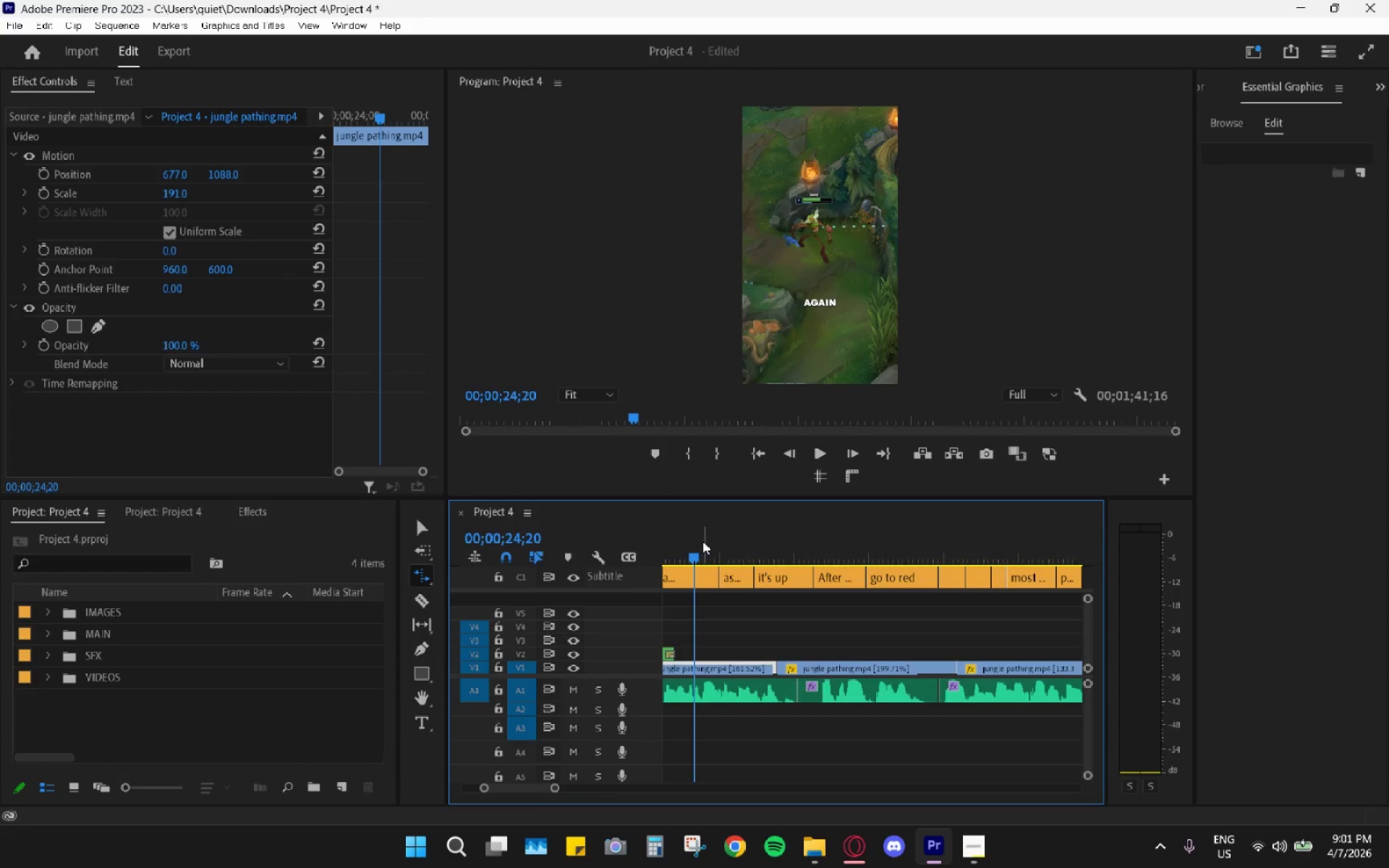 
key(Space)
 